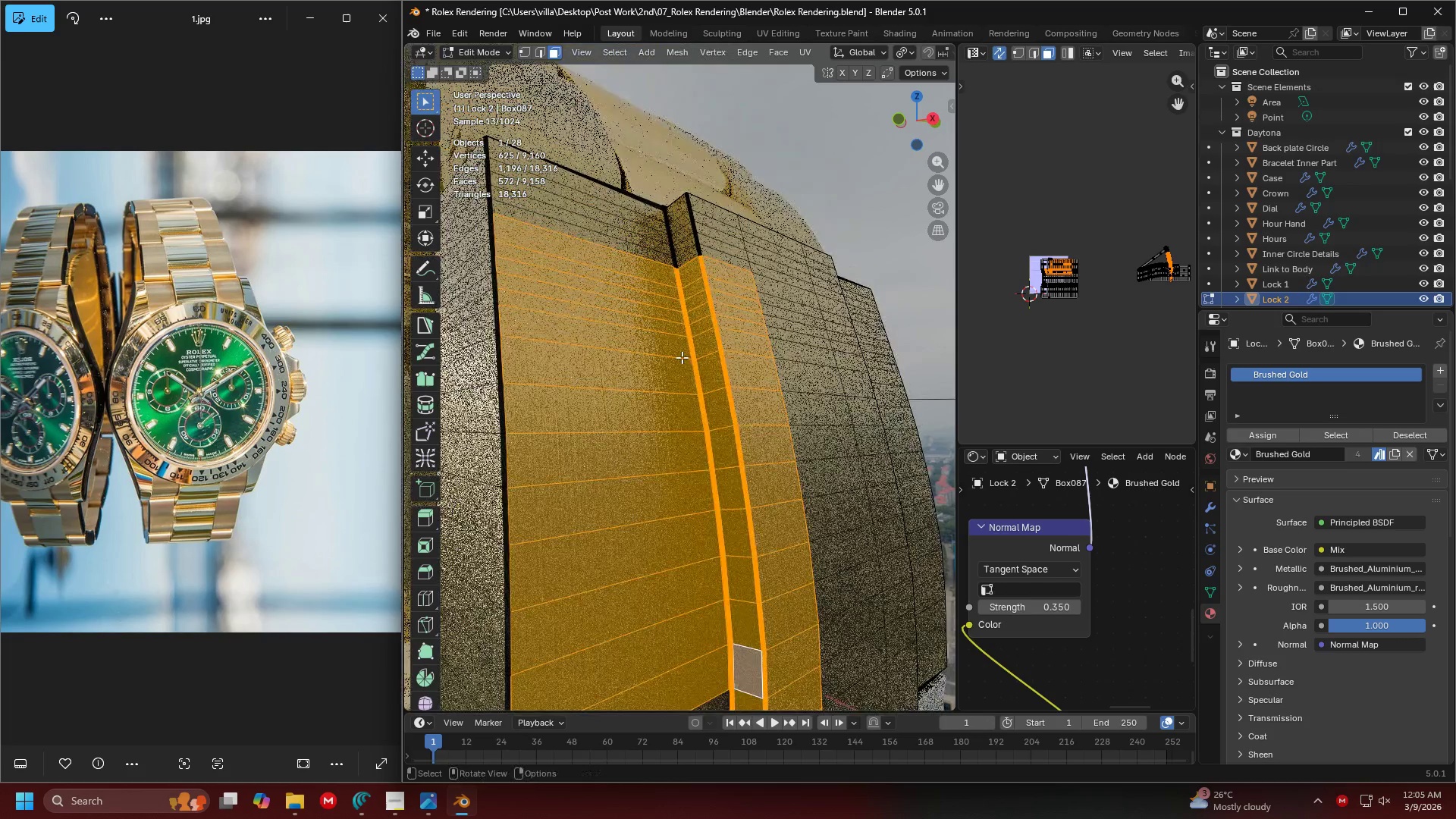 
key(Shift+ShiftLeft)
 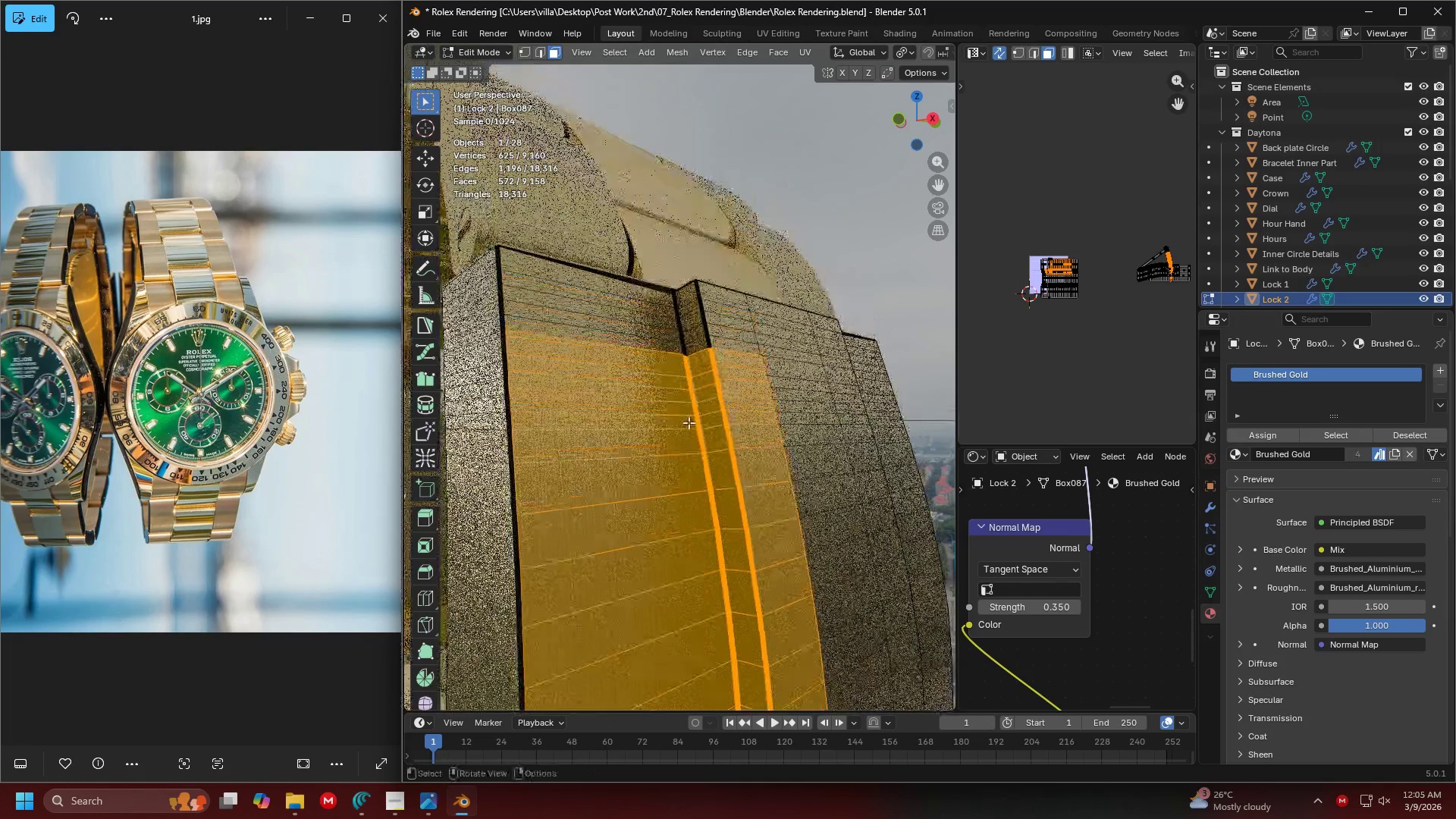 
key(Shift+ShiftLeft)
 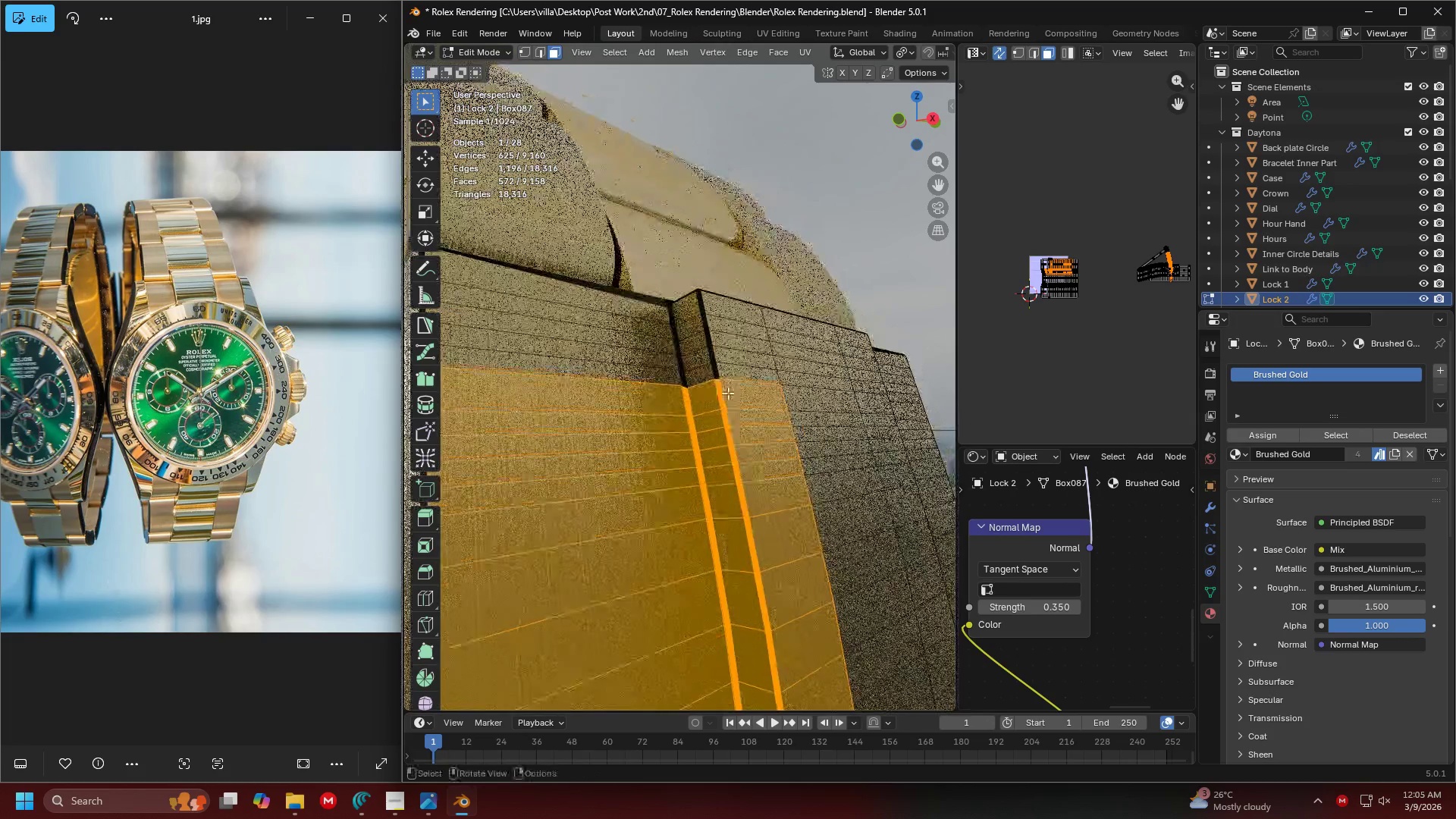 
scroll: coordinate [704, 406], scroll_direction: up, amount: 1.0
 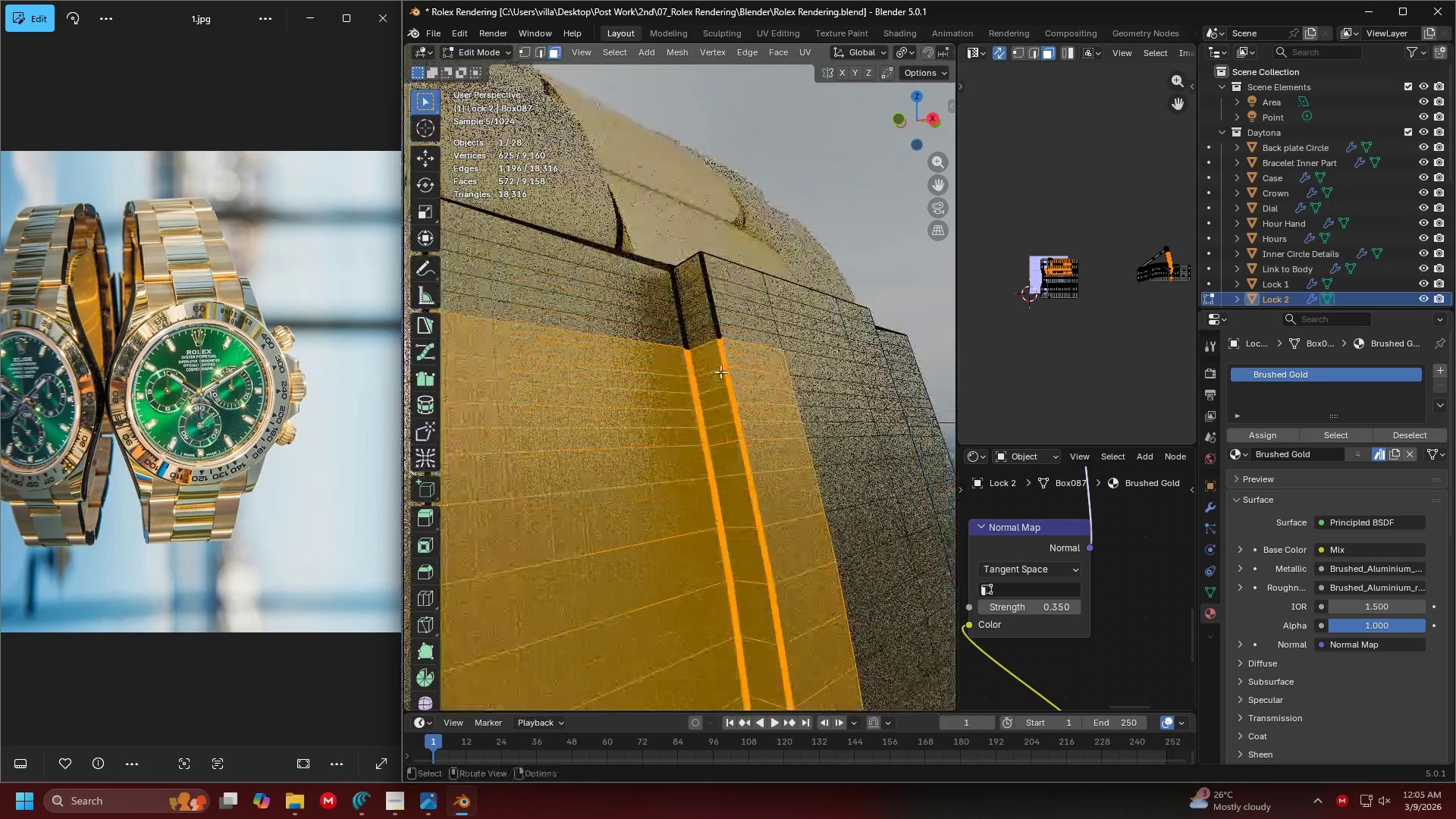 
hold_key(key=ShiftLeft, duration=1.5)
left_click_drag(start_coordinate=[739, 418], to_coordinate=[628, 307])
 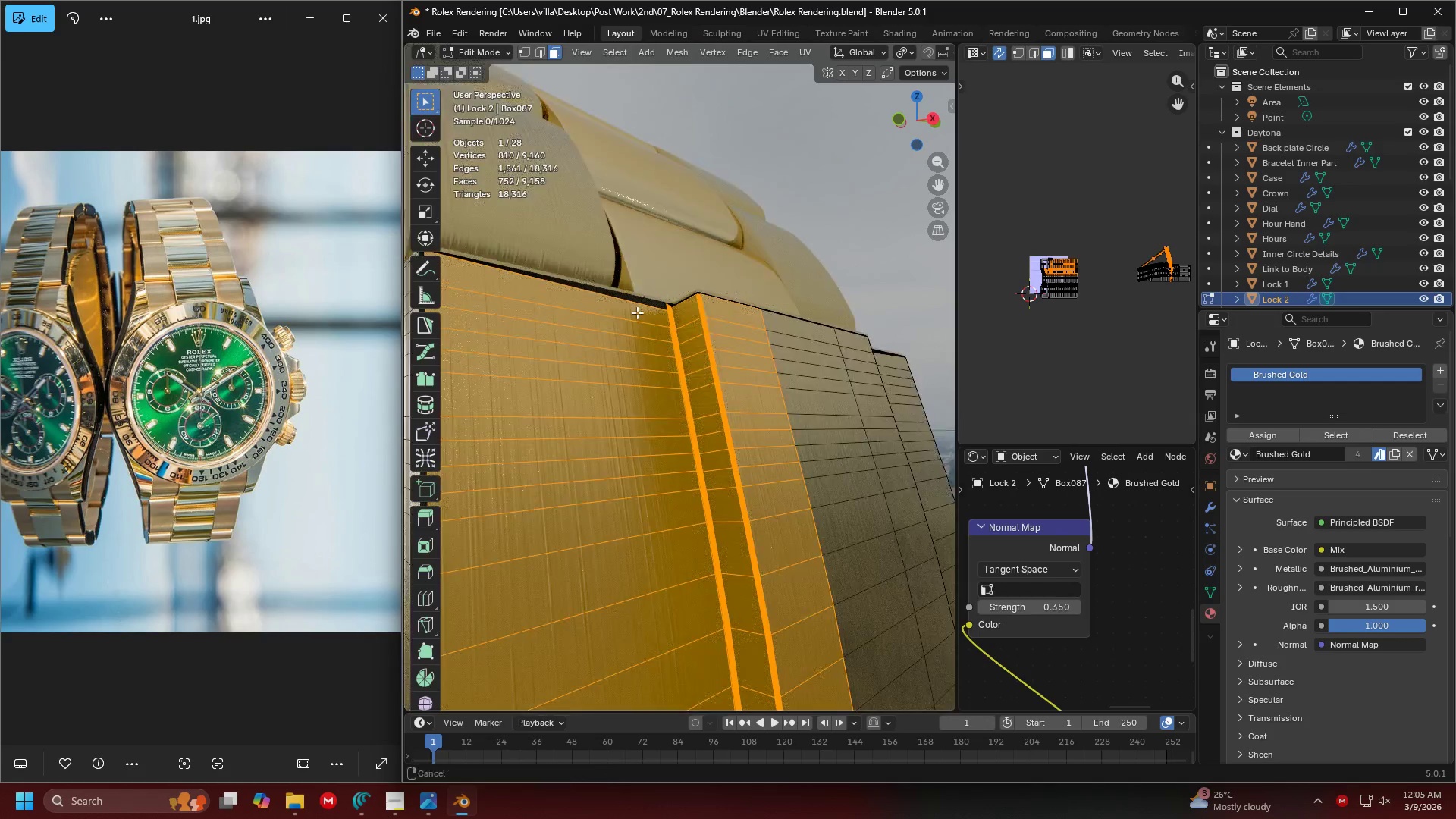 
key(Shift+ShiftLeft)
 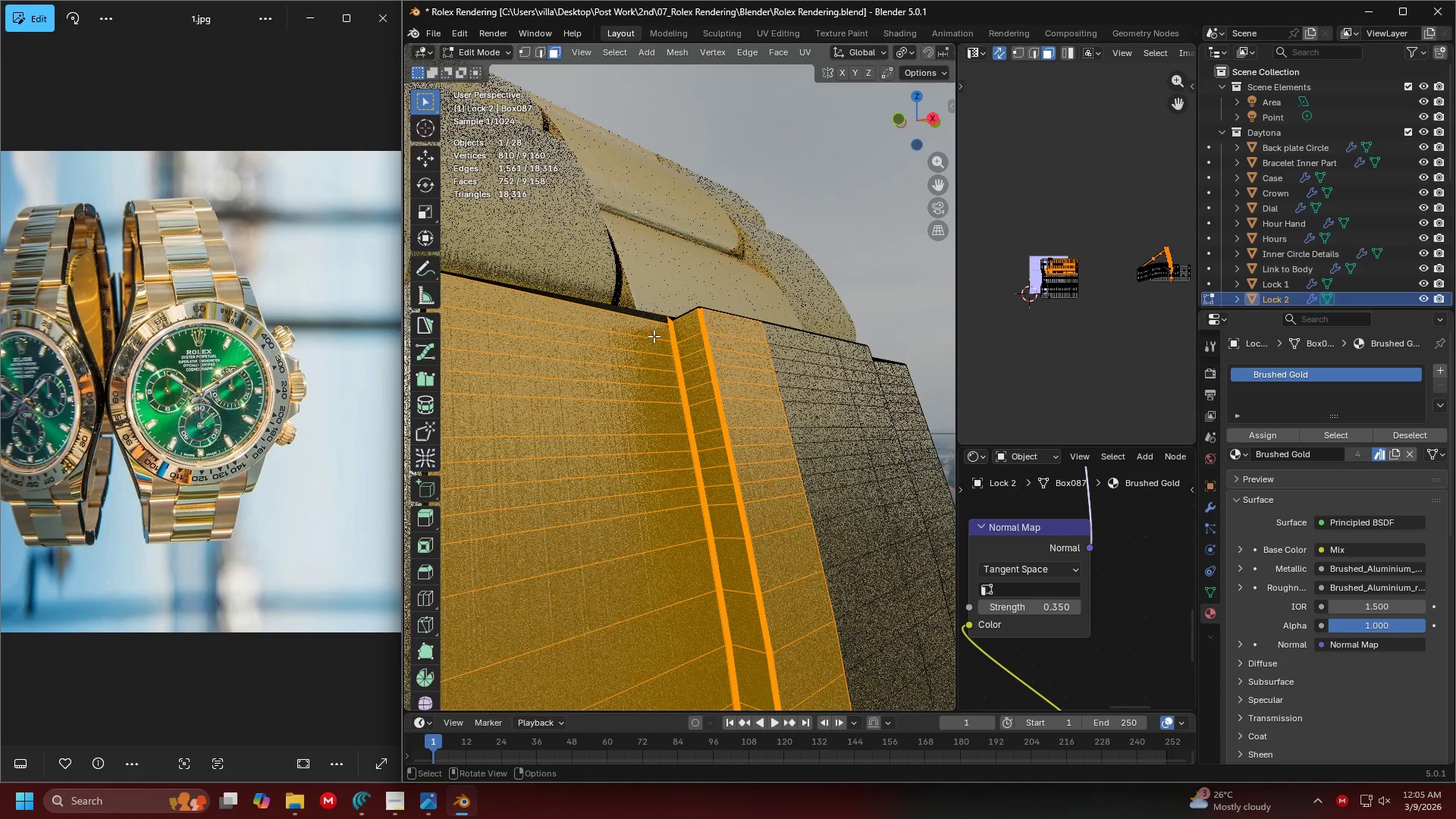 
key(Shift+ShiftLeft)
 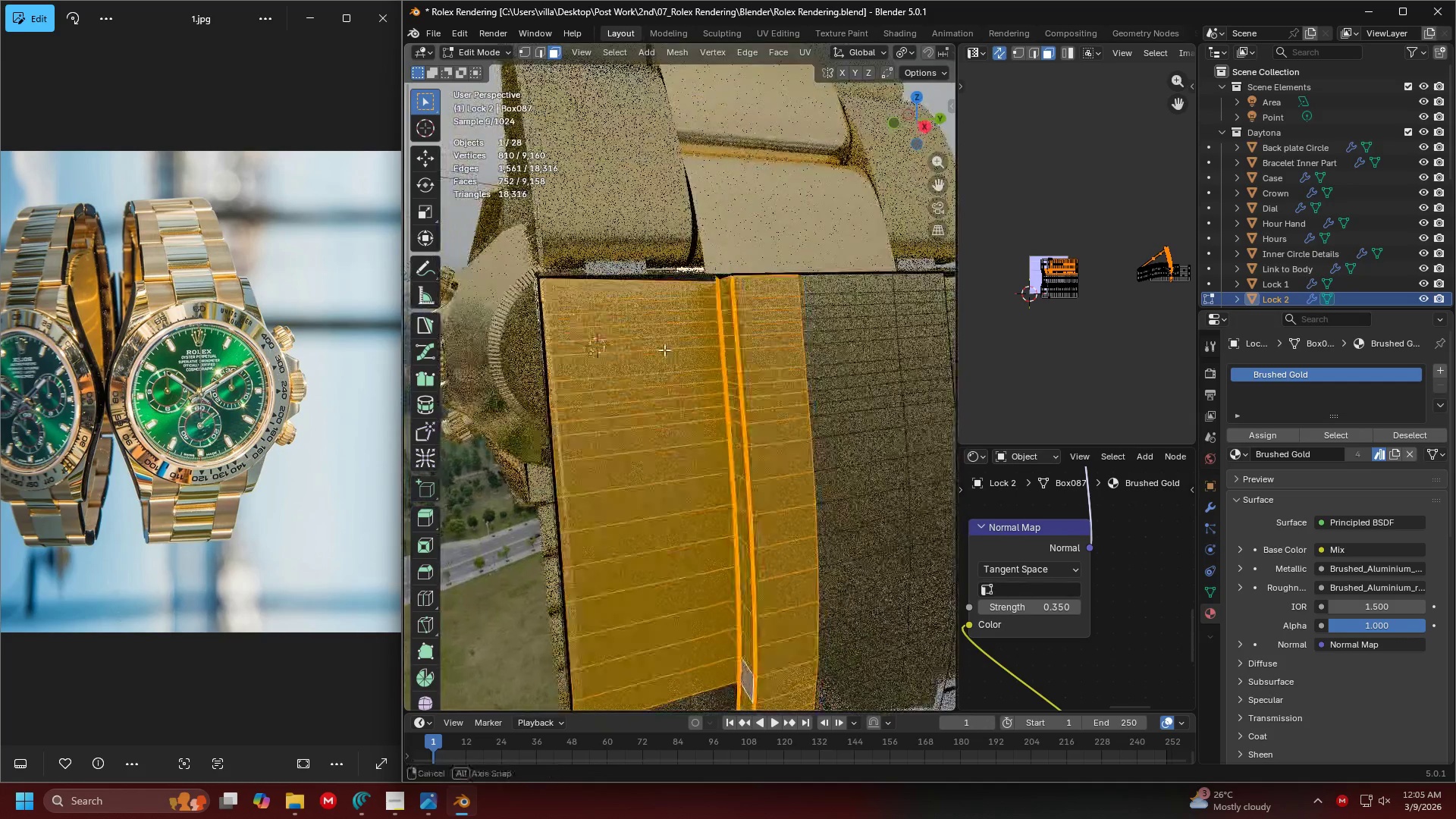 
scroll: coordinate [594, 429], scroll_direction: none, amount: 0.0
 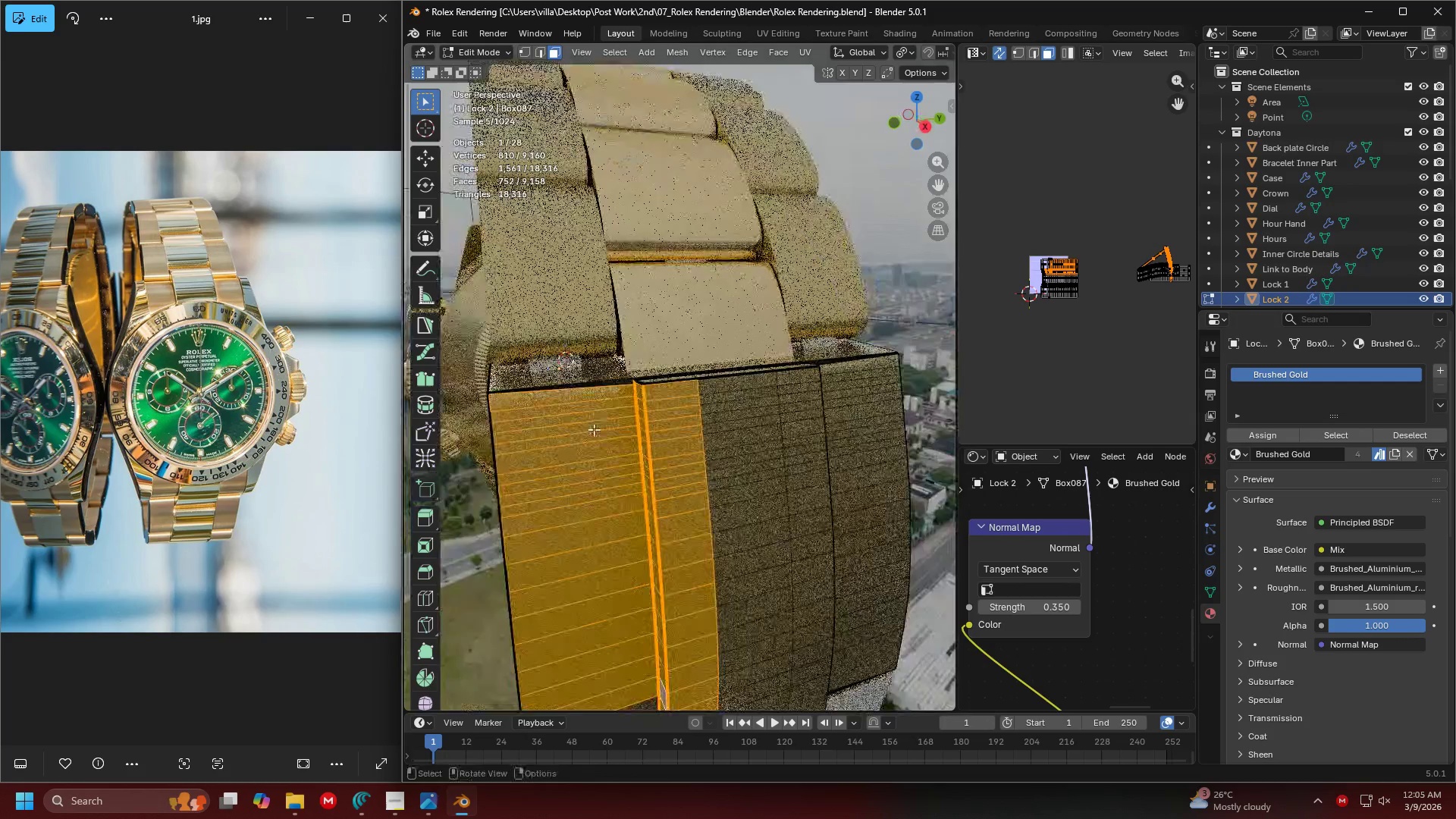 
key(Control+ControlLeft)
 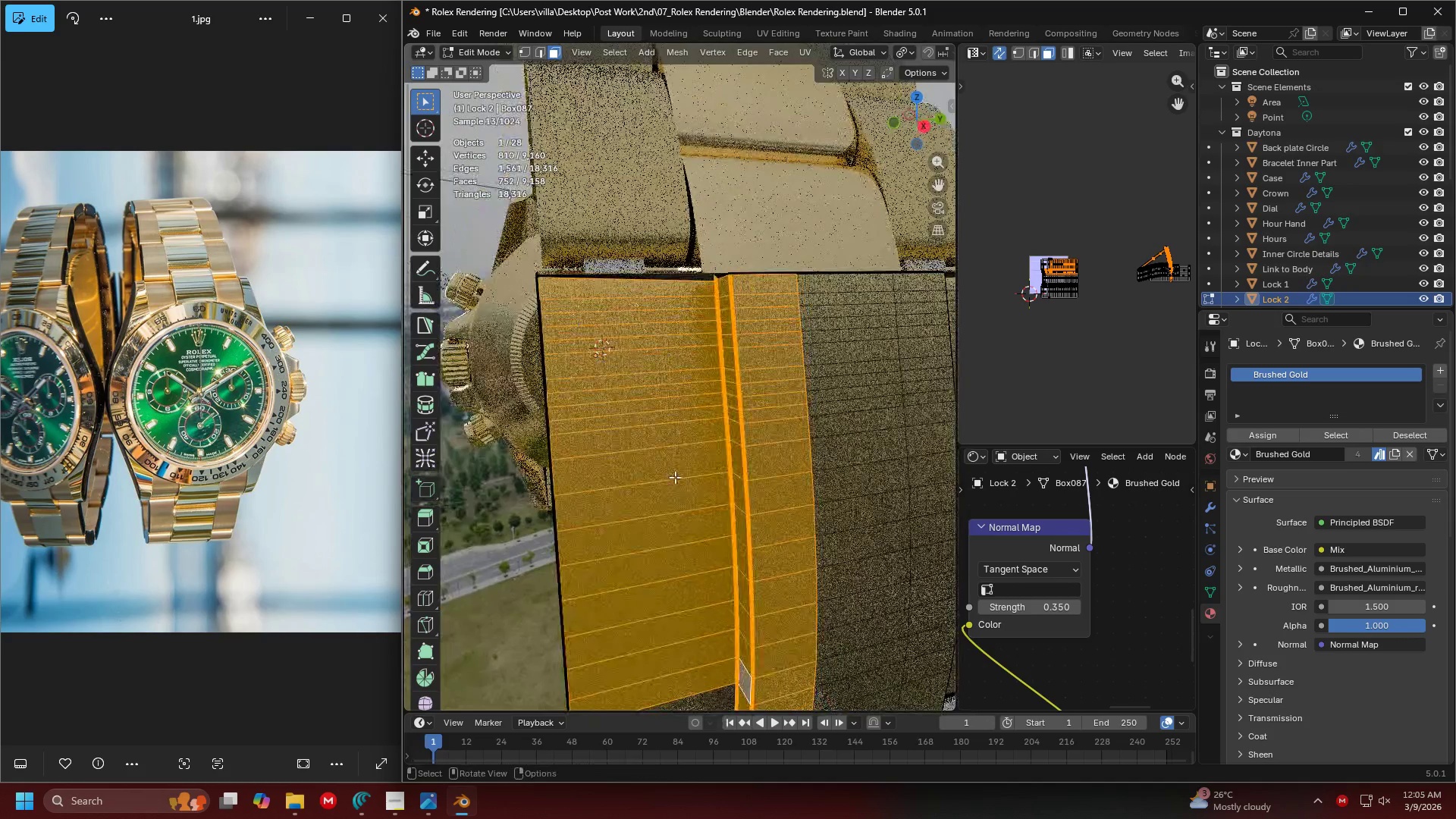 
key(Shift+ShiftLeft)
 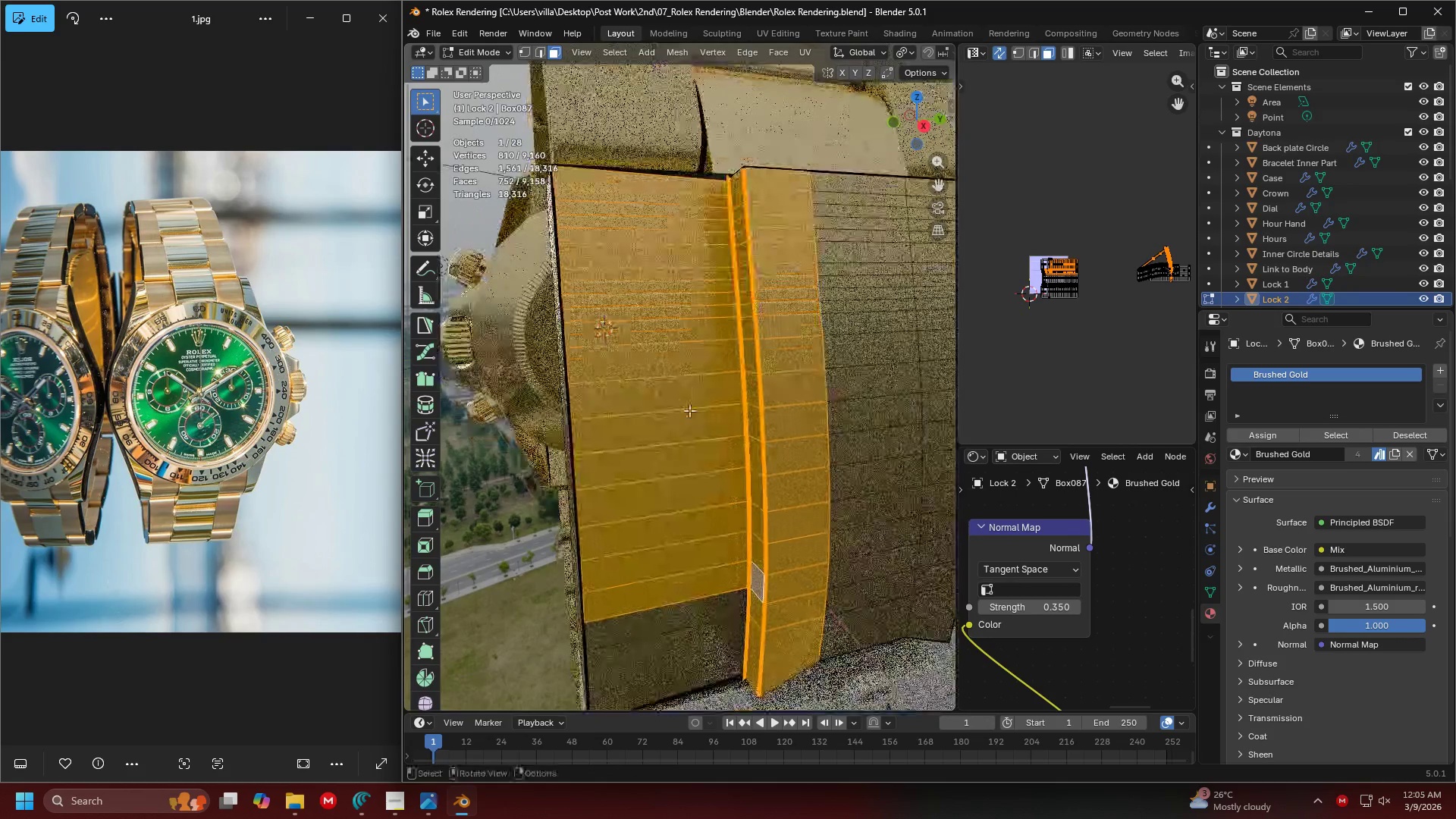 
hold_key(key=ControlLeft, duration=0.58)
left_click_drag(start_coordinate=[711, 618], to_coordinate=[661, 157])
 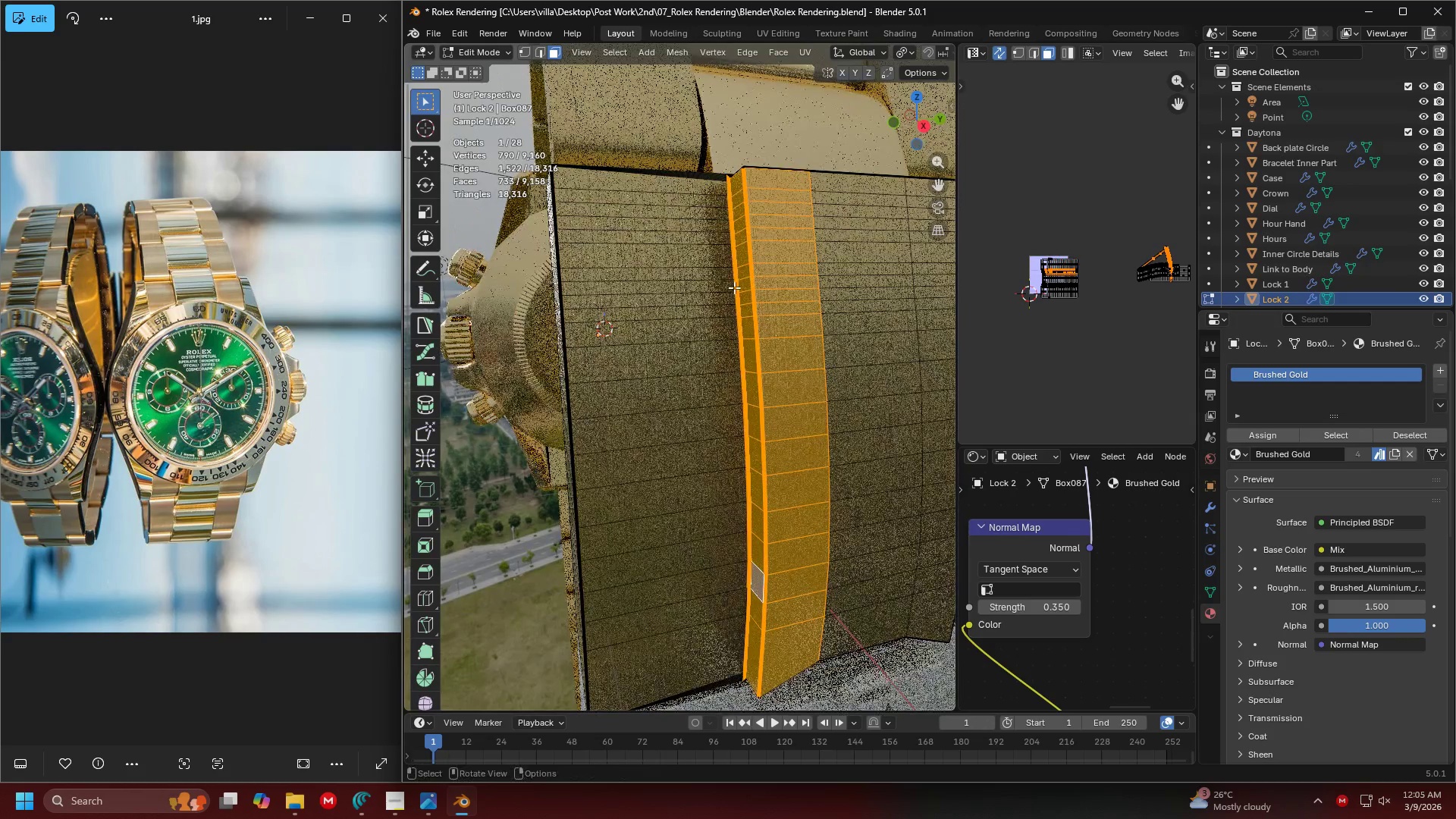 
key(Shift+ShiftLeft)
 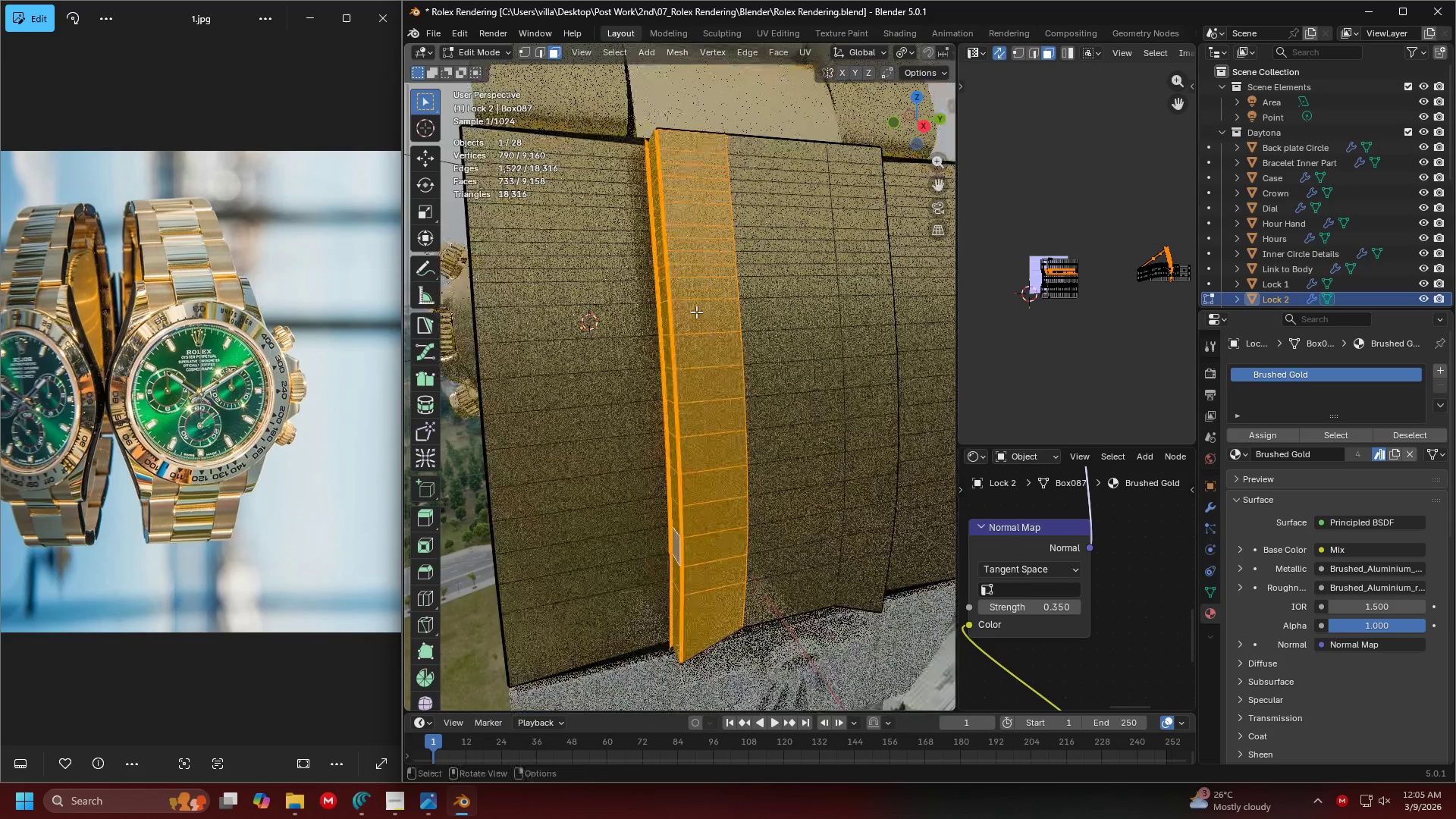 
hold_key(key=ControlLeft, duration=1.51)
left_click_drag(start_coordinate=[775, 632], to_coordinate=[706, 121])
 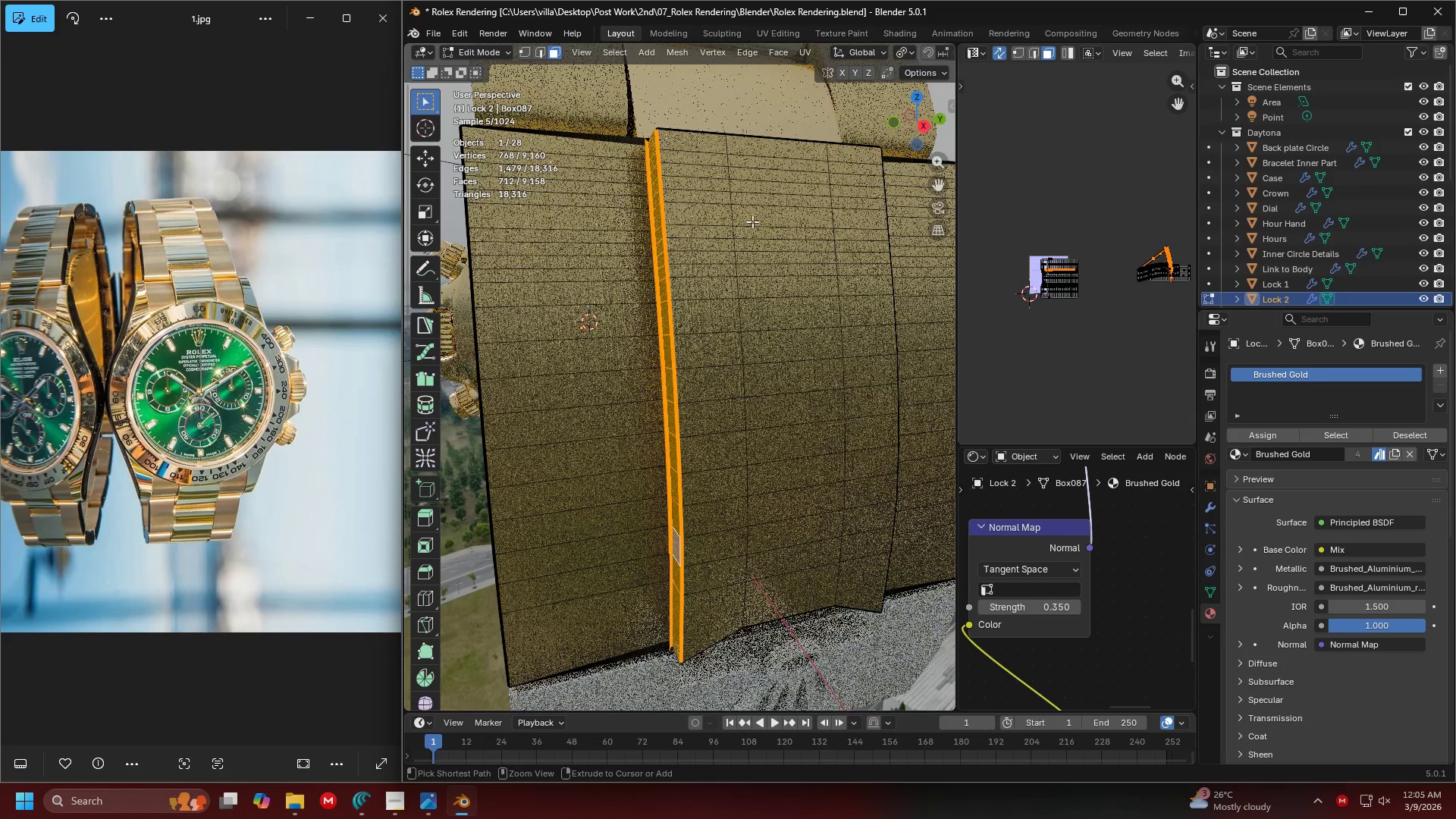 
hold_key(key=ControlLeft, duration=0.33)
 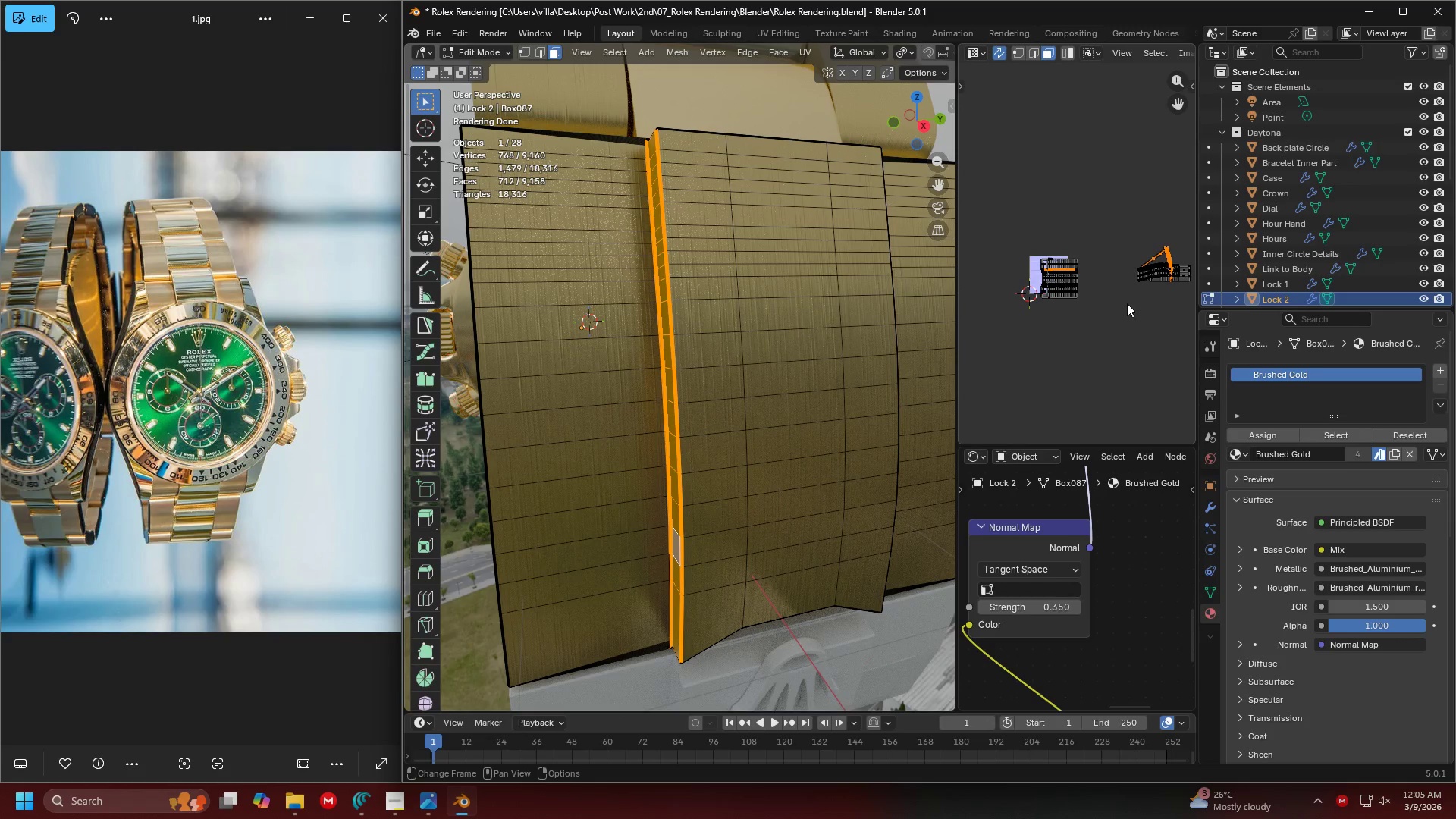 
type(r90)
 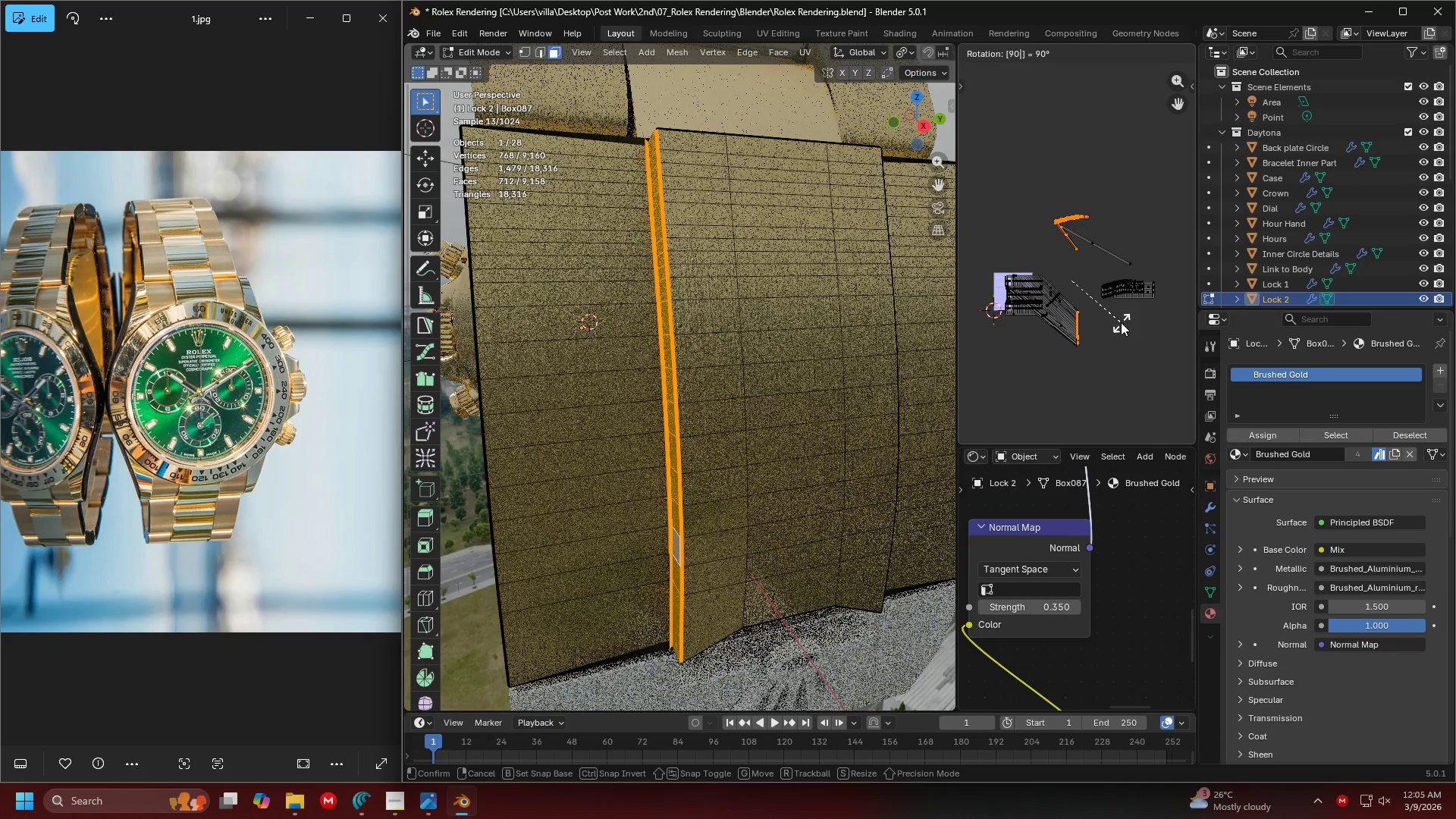 
key(Enter)
 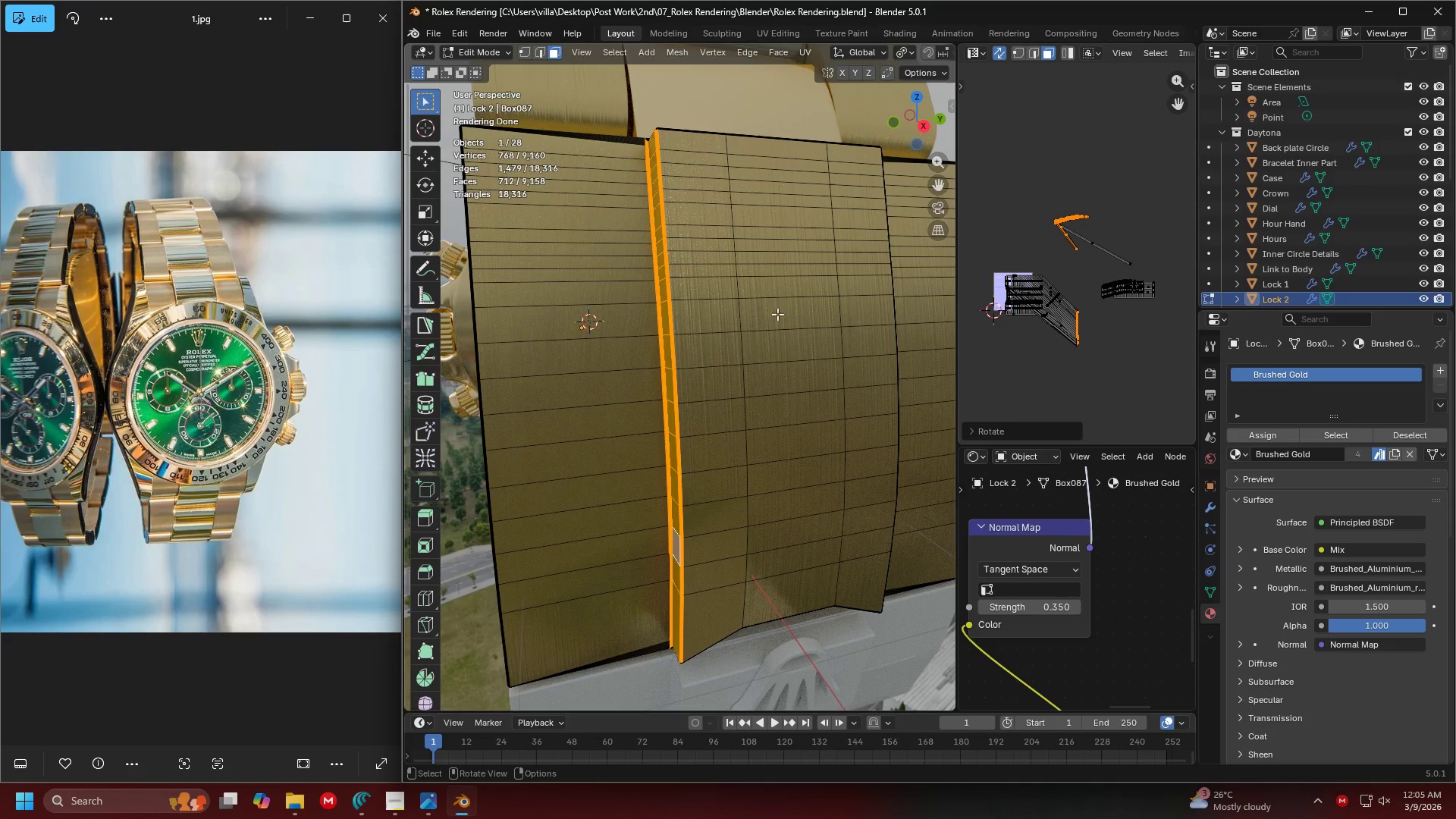 
key(Tab)
 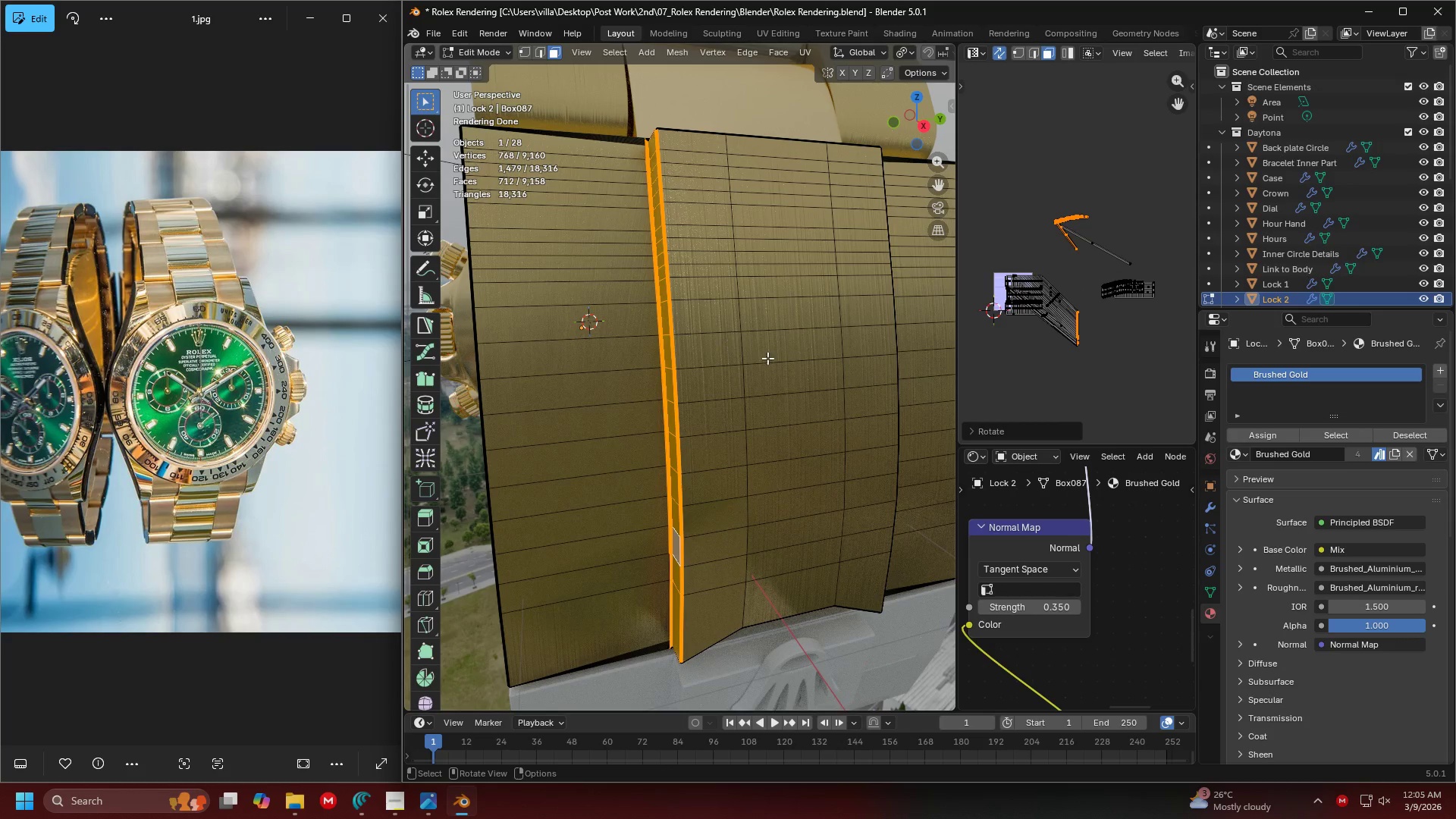 
scroll: coordinate [824, 345], scroll_direction: up, amount: 2.0
 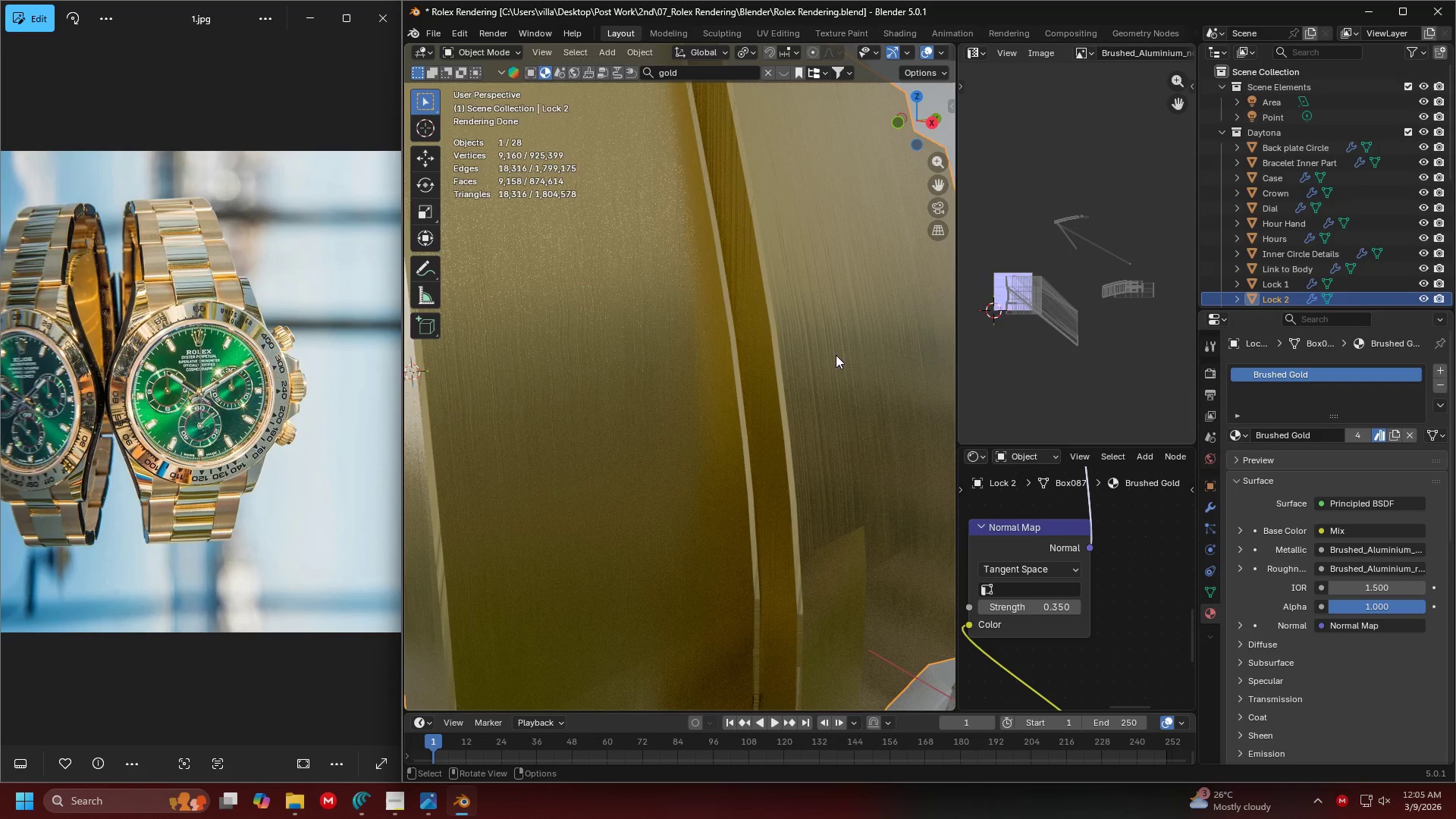 
scroll: coordinate [784, 308], scroll_direction: down, amount: 2.0
 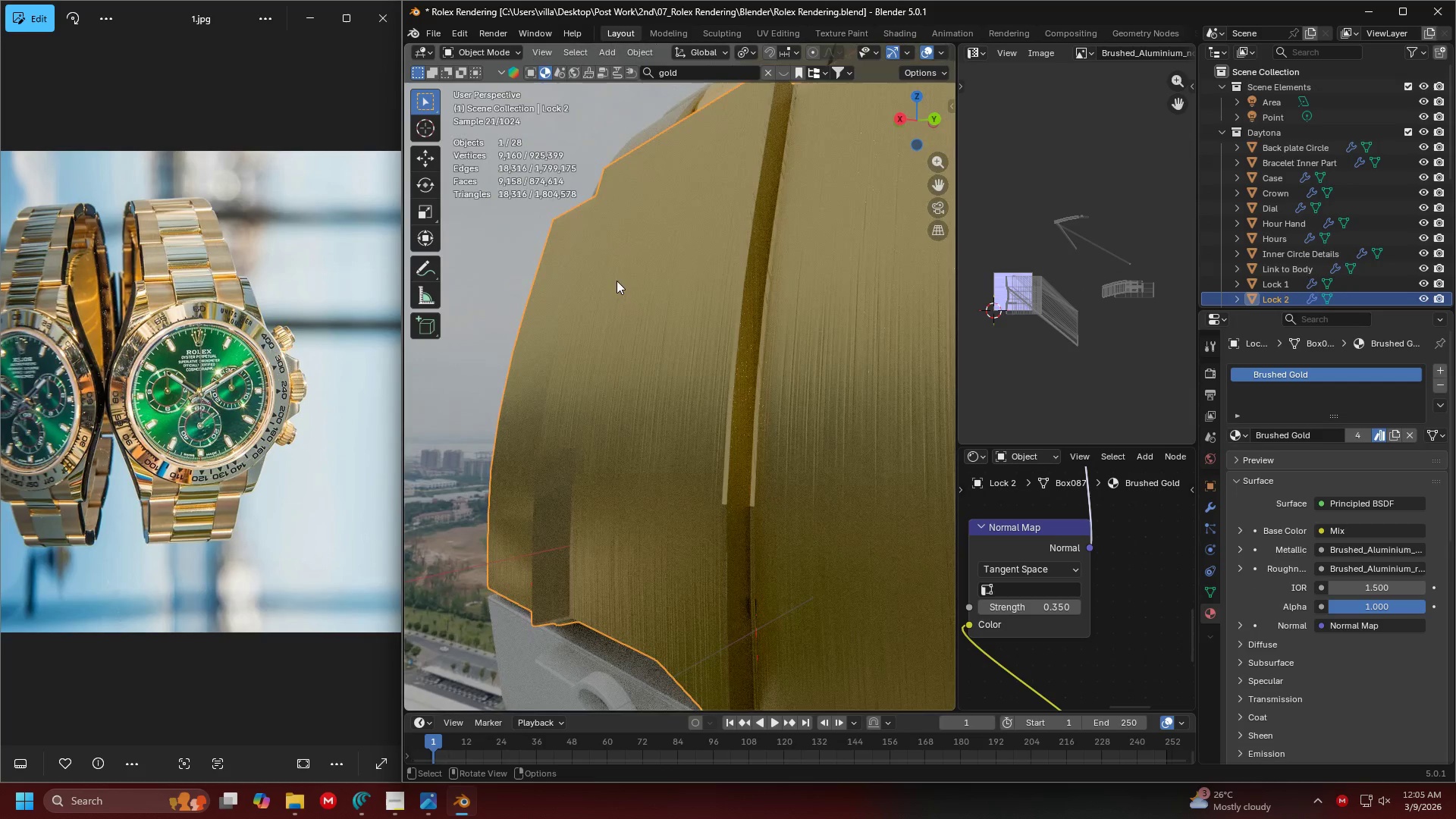 
key(Shift+ShiftLeft)
 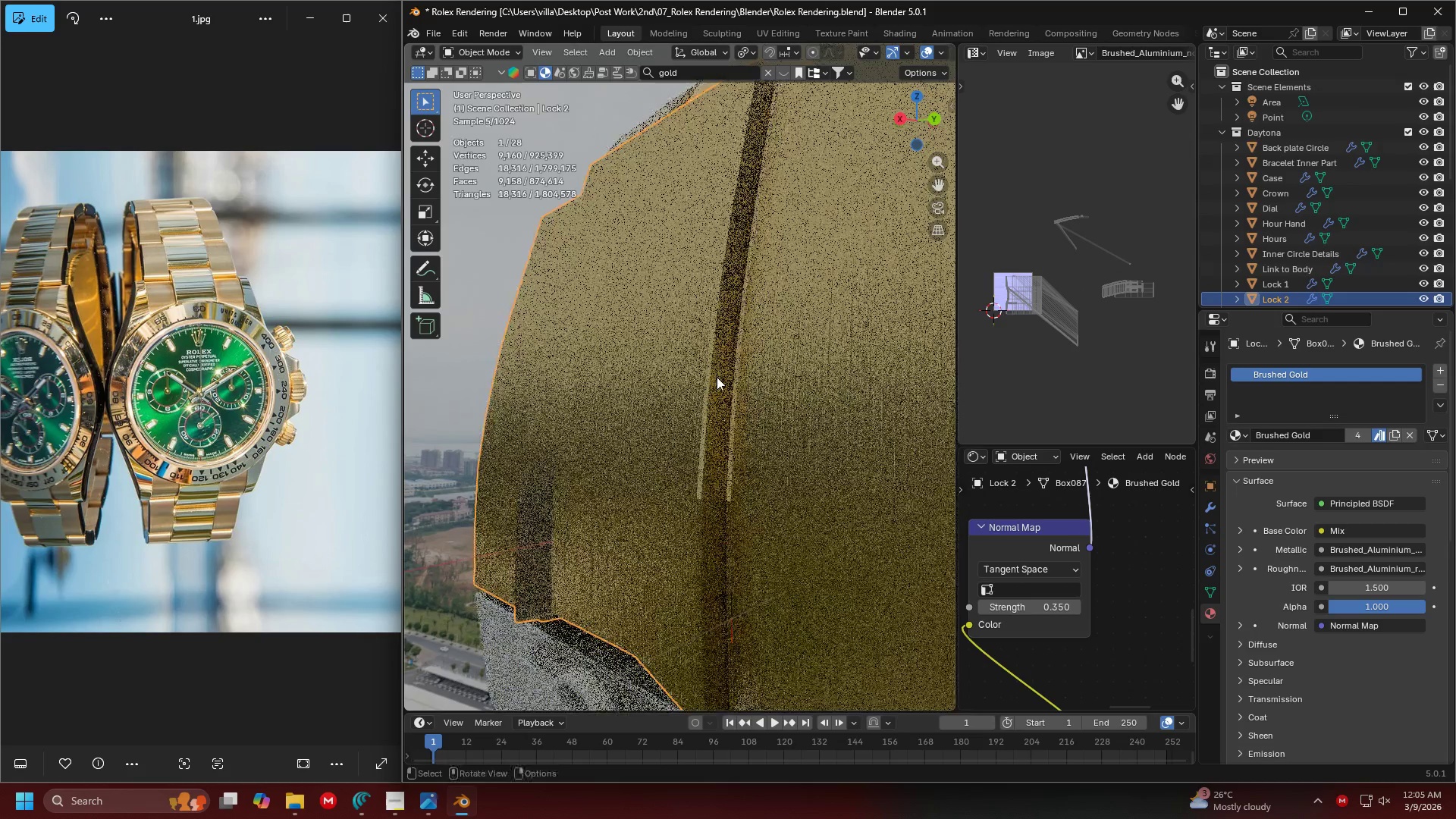 
left_click([718, 378])
 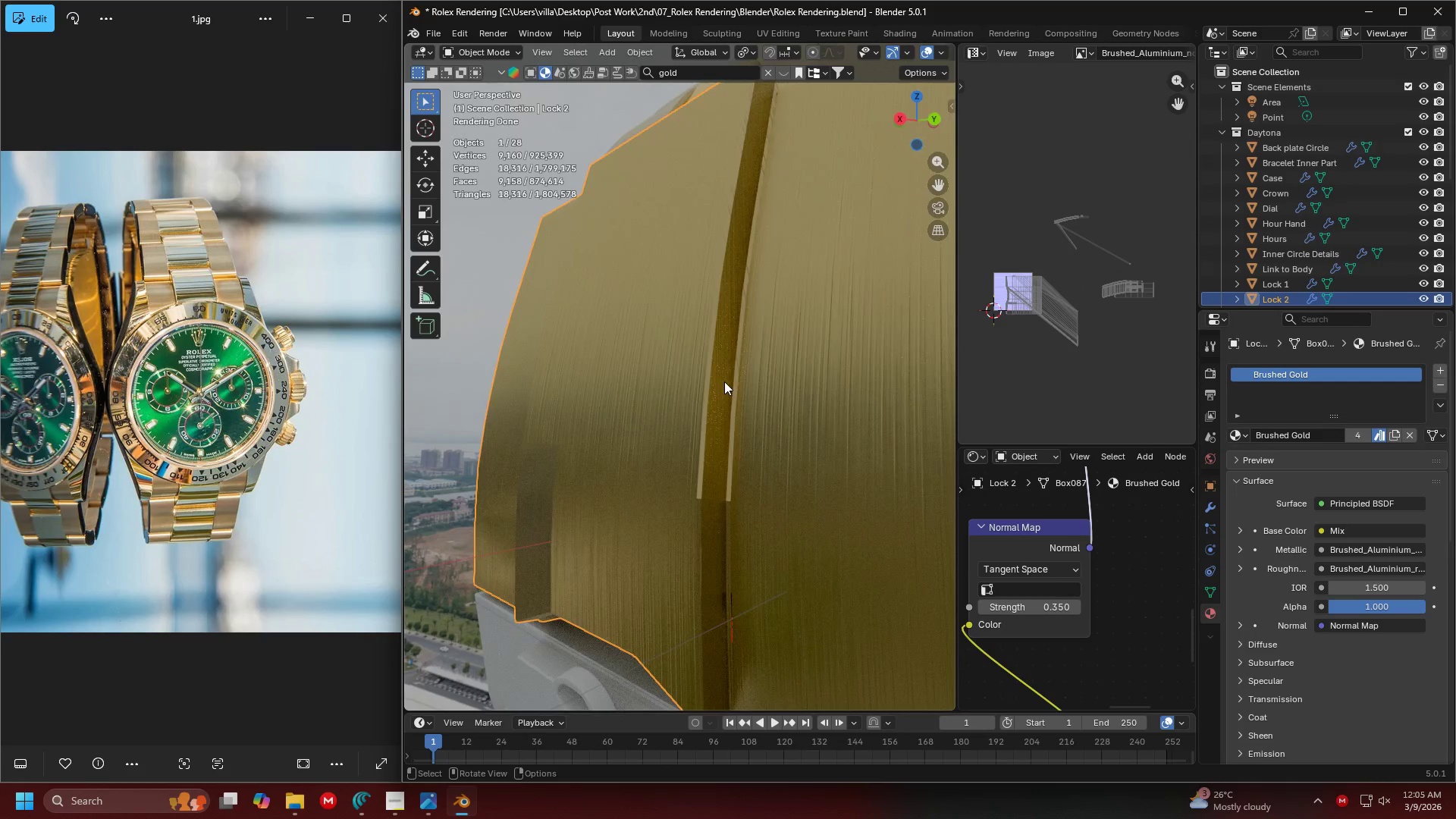 
scroll: coordinate [714, 379], scroll_direction: down, amount: 4.0
 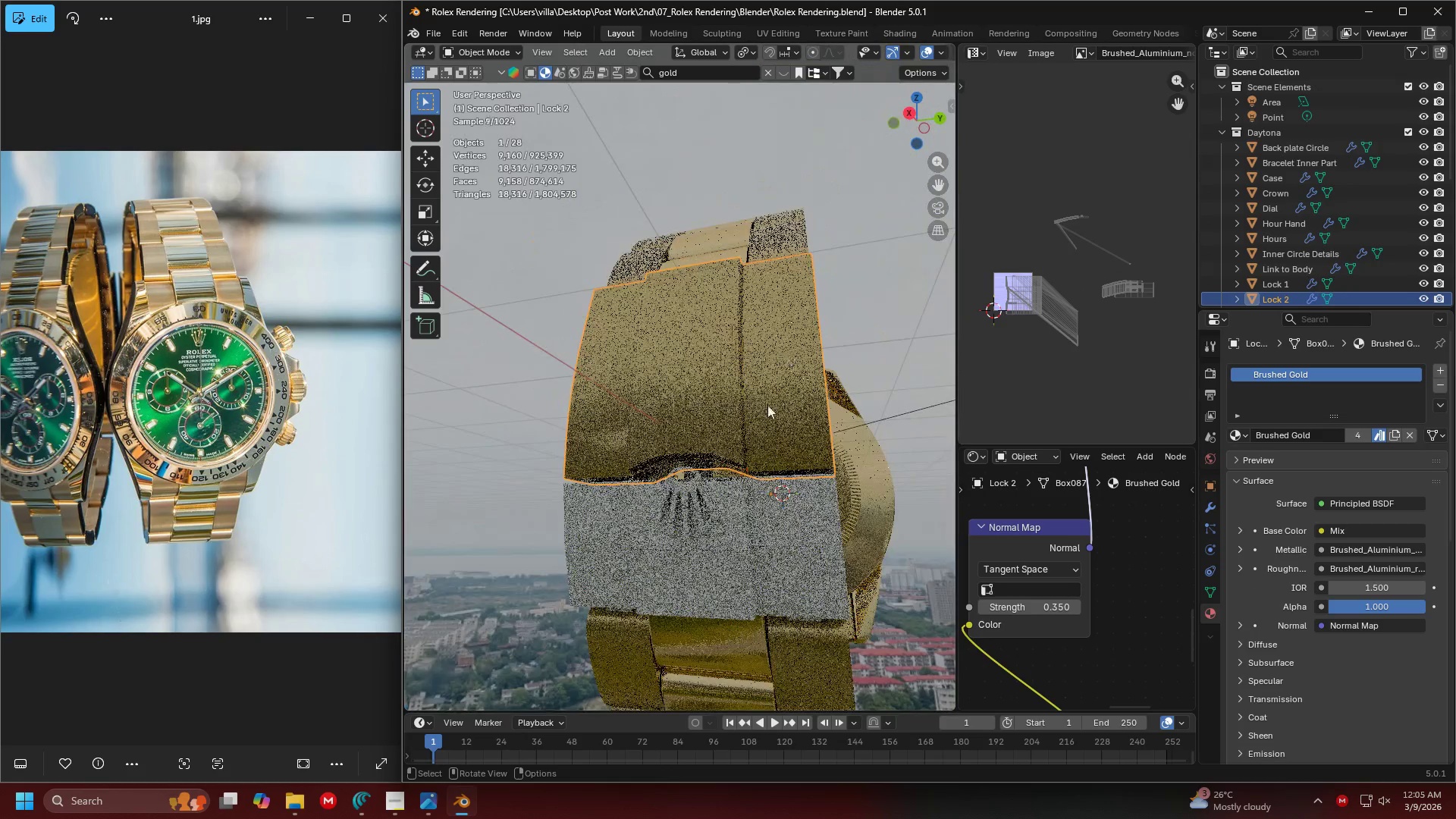 
key(Shift+ShiftLeft)
 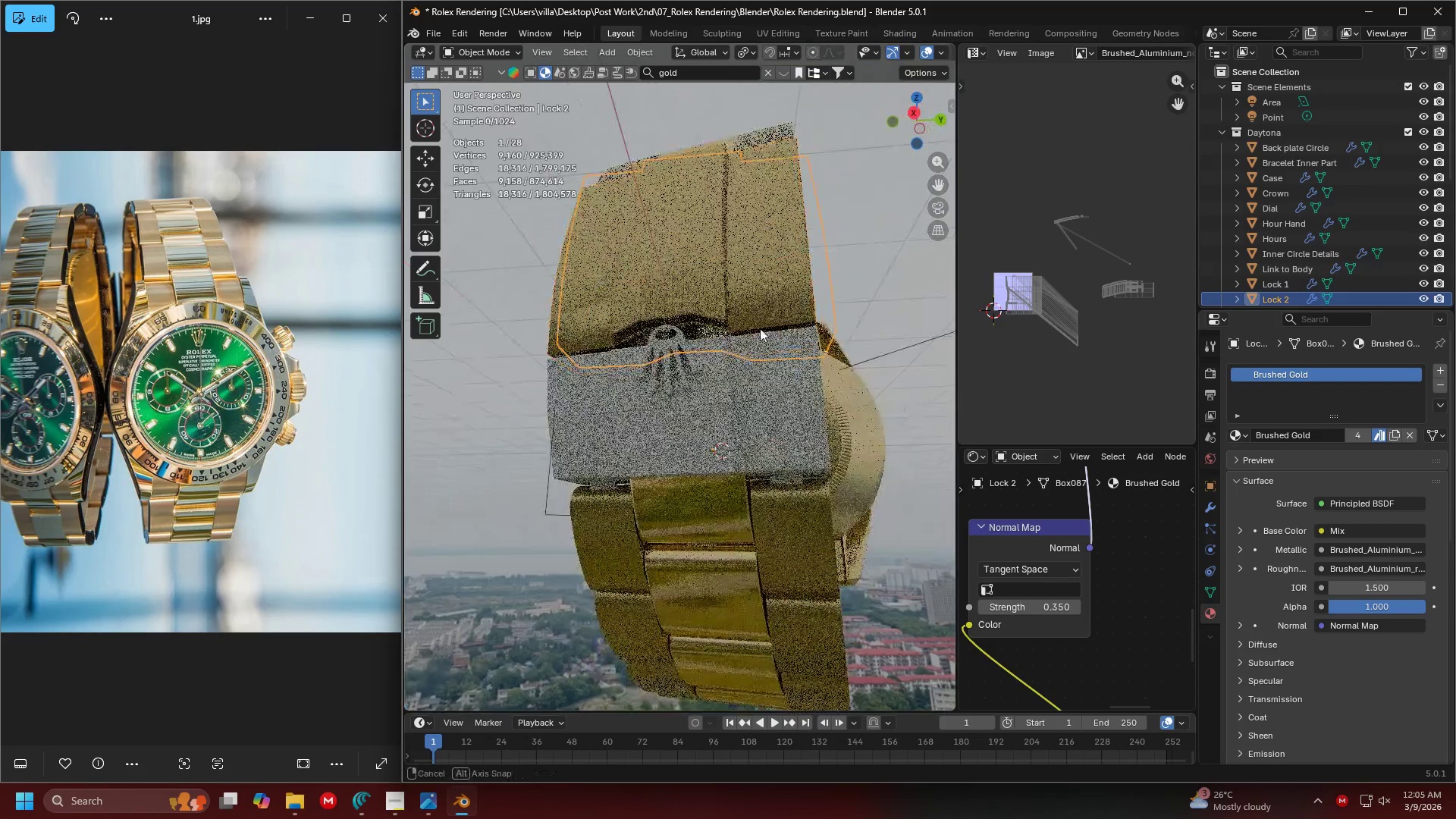 
left_click([747, 444])
 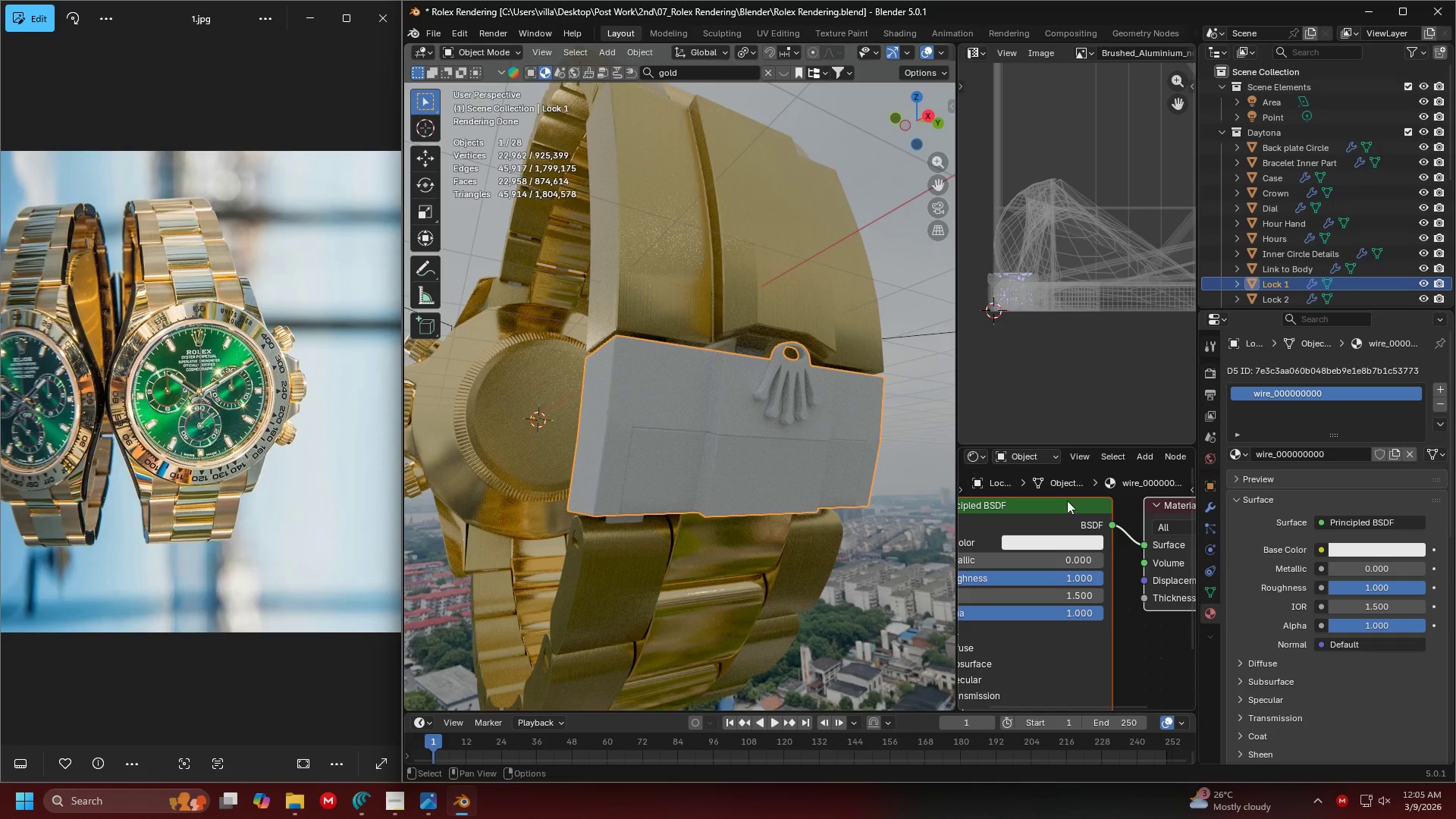 
scroll: coordinate [776, 331], scroll_direction: up, amount: 1.0
 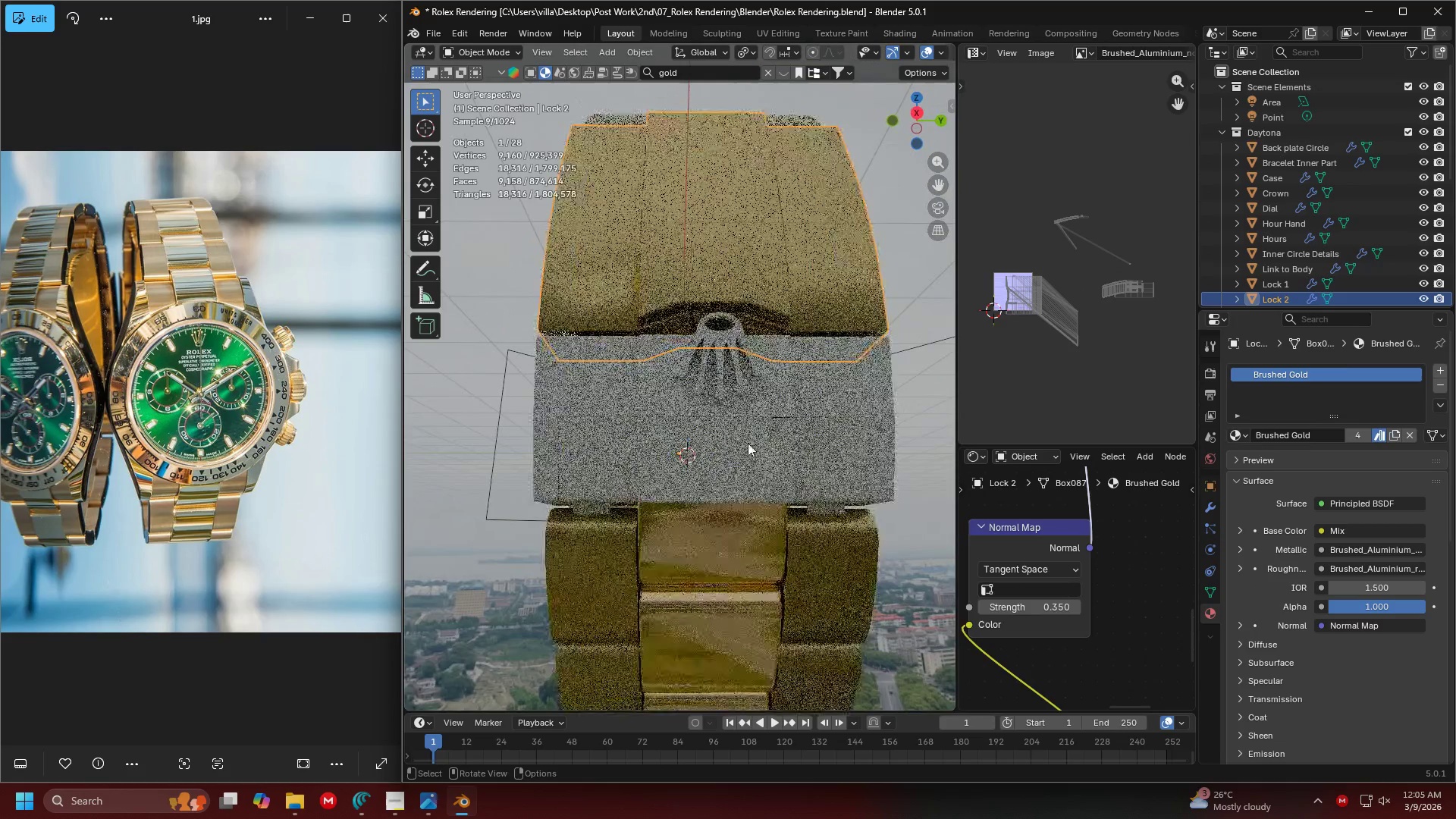 
left_click([1239, 450])
 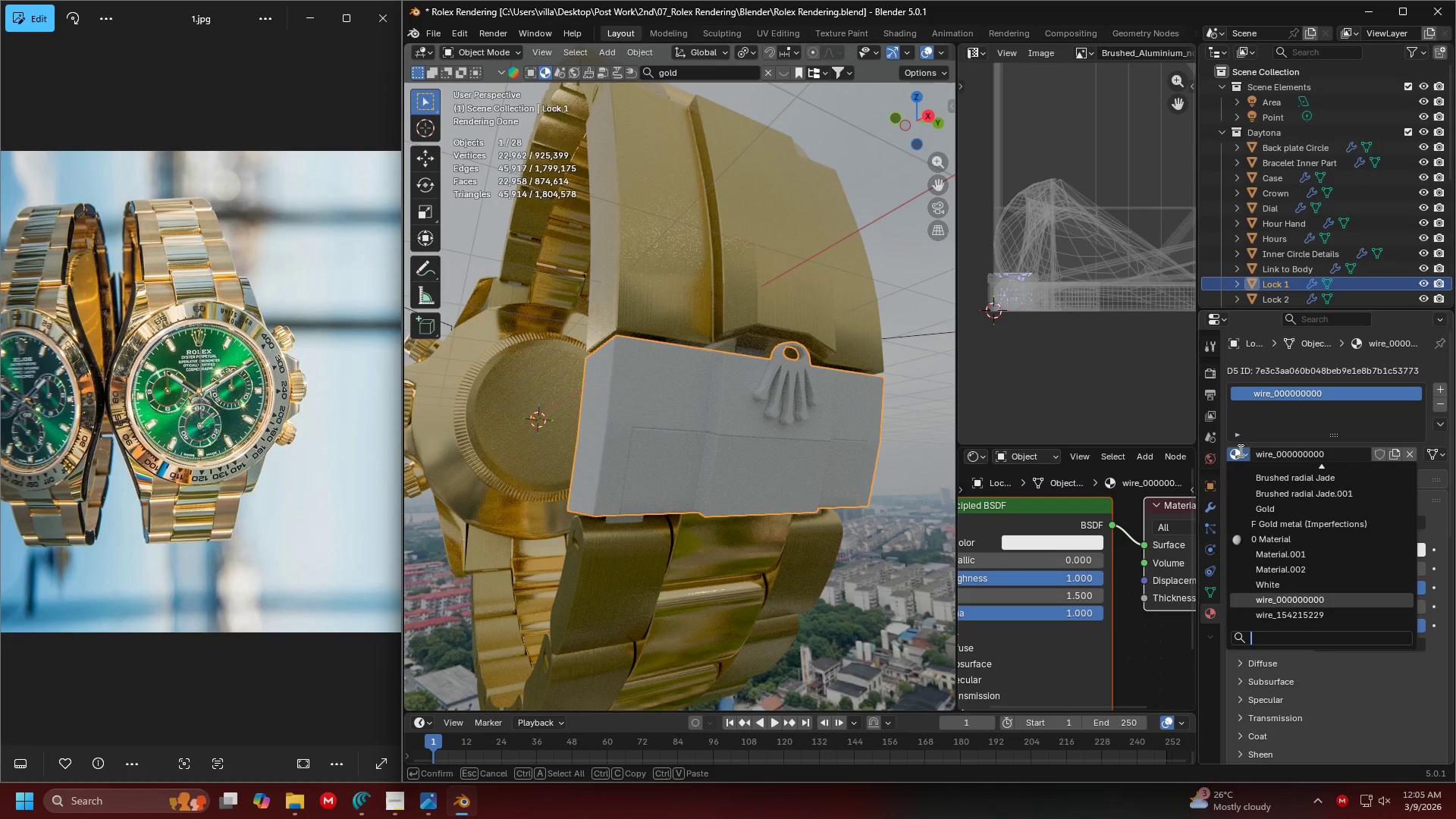 
type(bur)
key(Escape)
 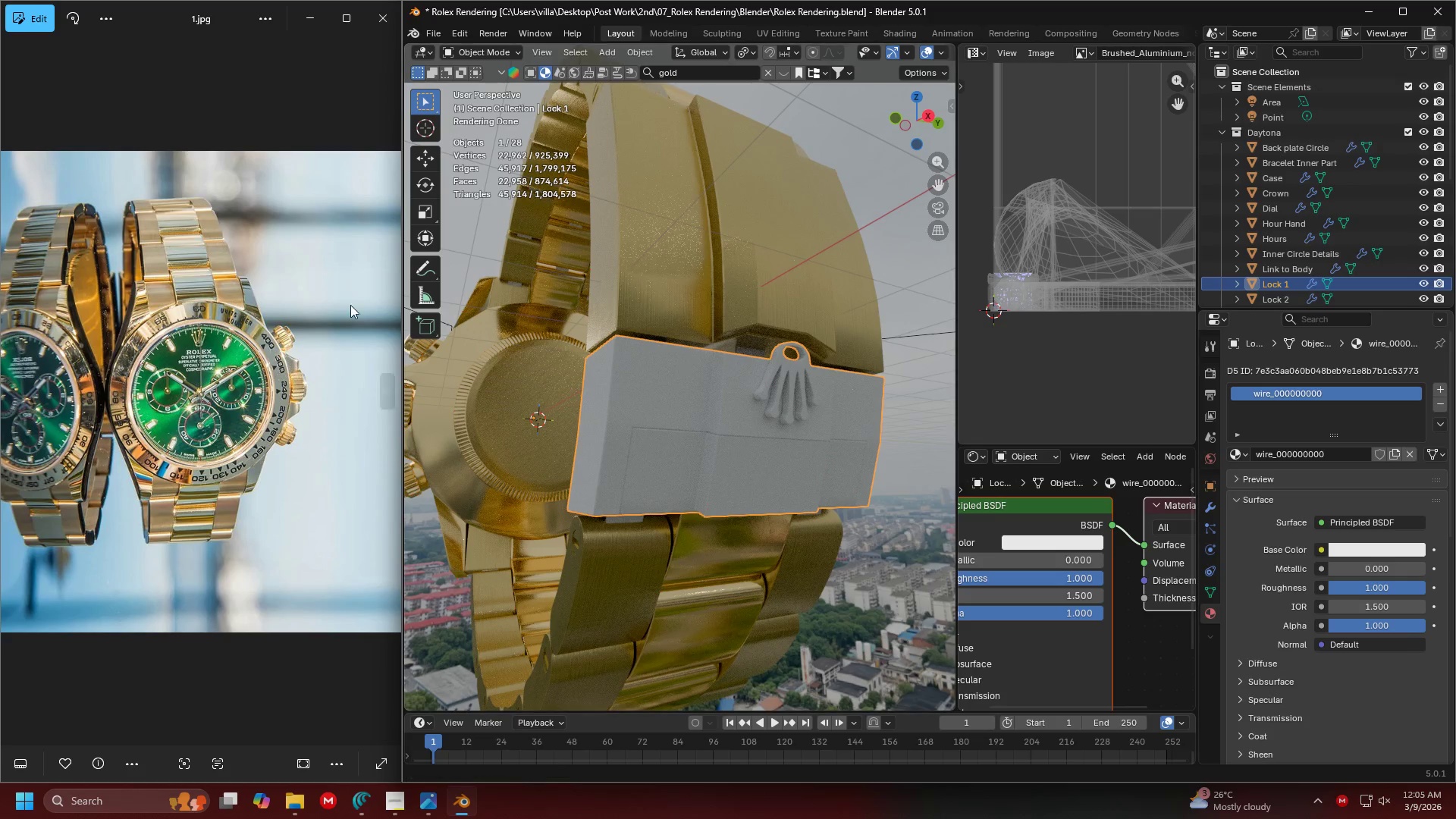 
key(Alt+Tab)
 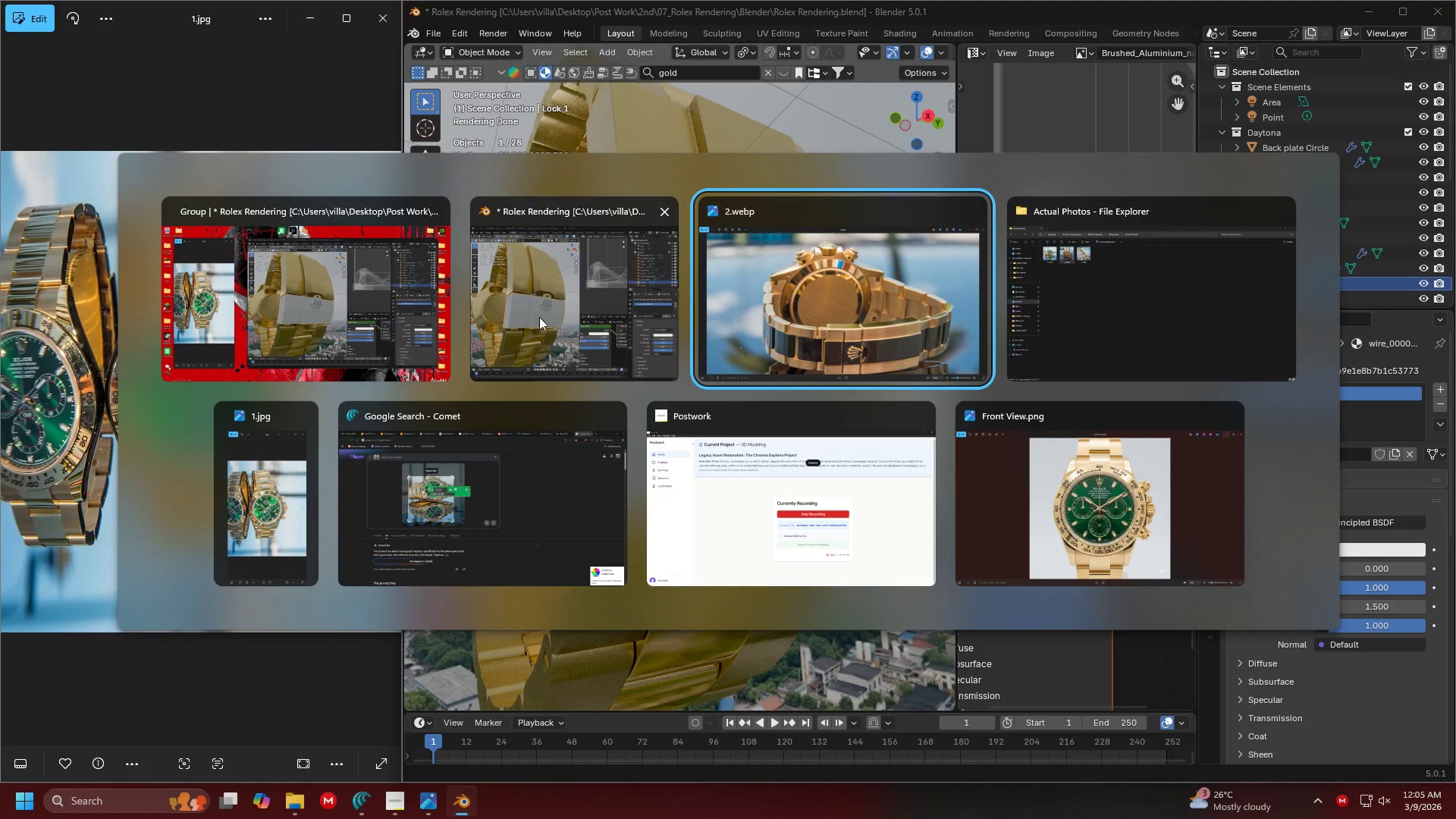 
key(Alt+Tab)
 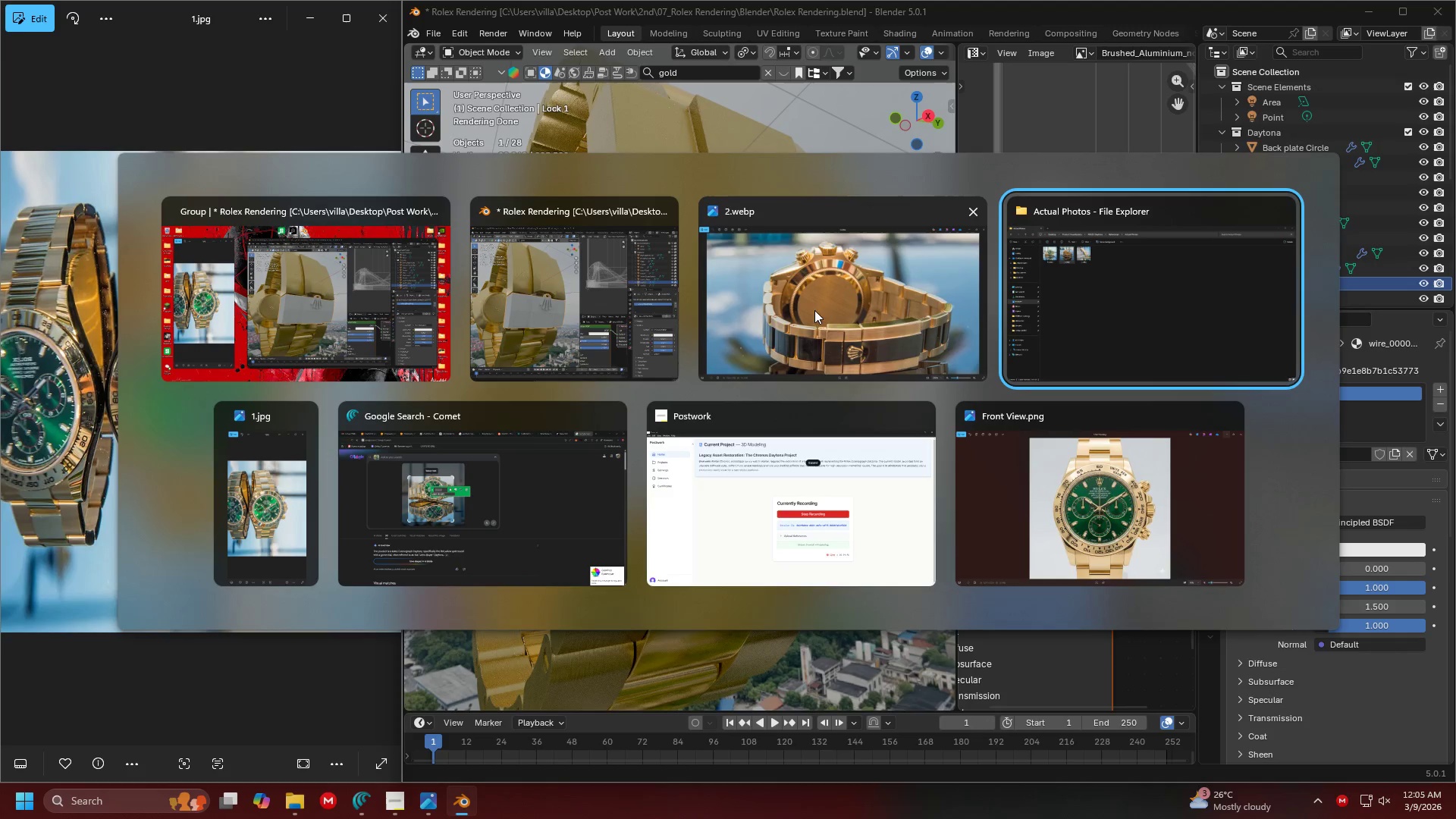 
left_click([904, 314])
 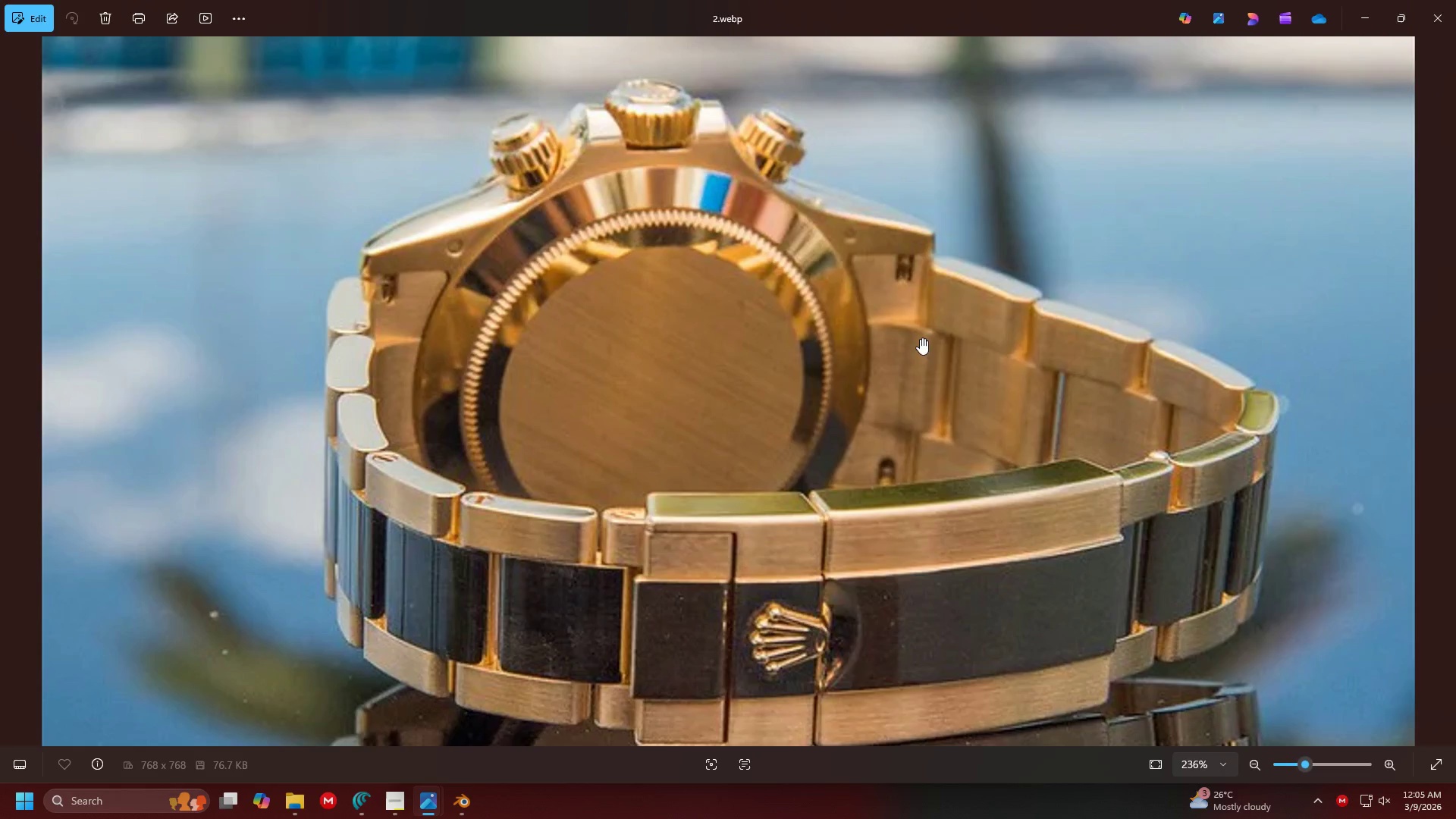 
hold_key(key=AltLeft, duration=1.5)
 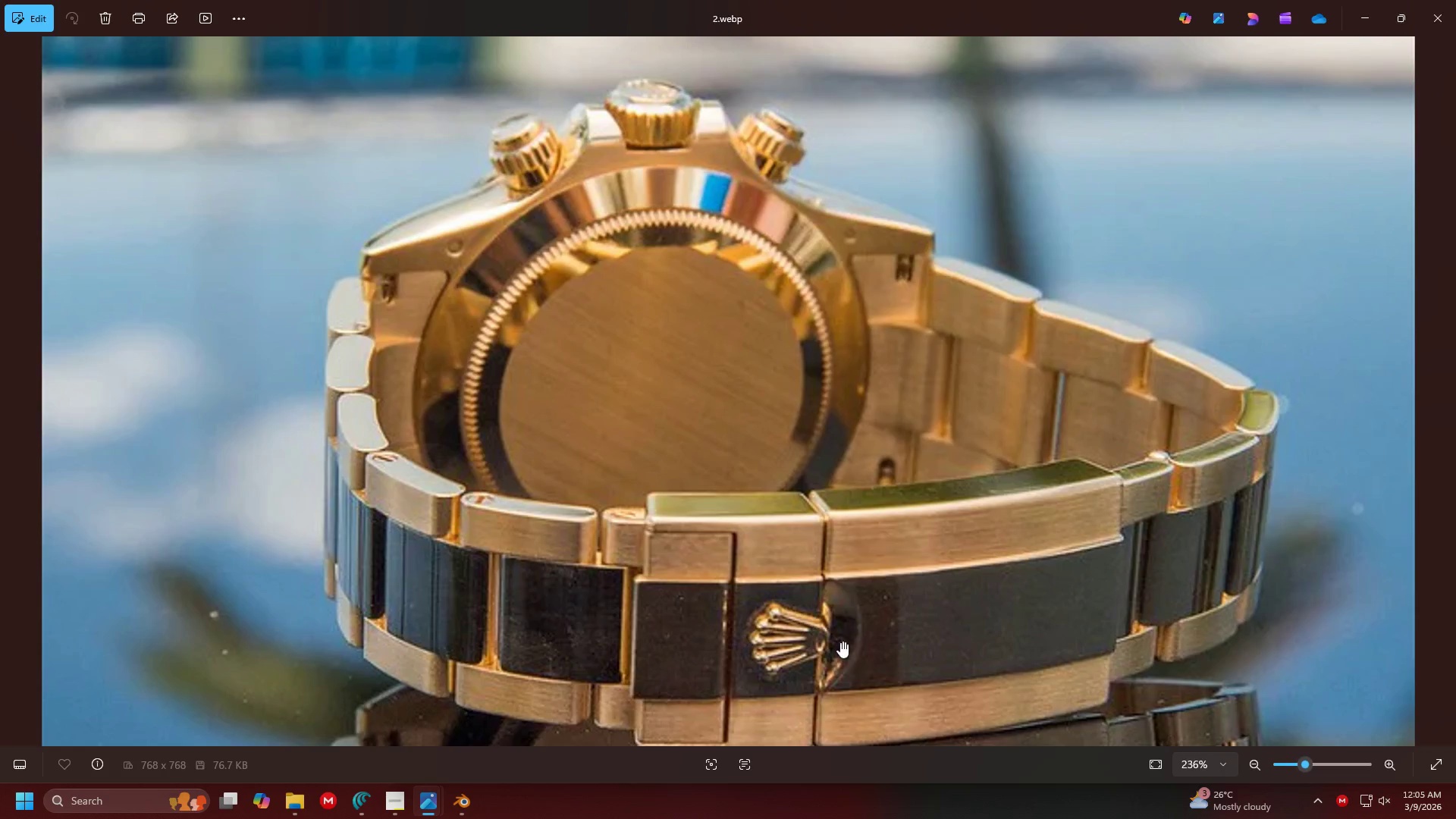 
hold_key(key=AltLeft, duration=1.51)
 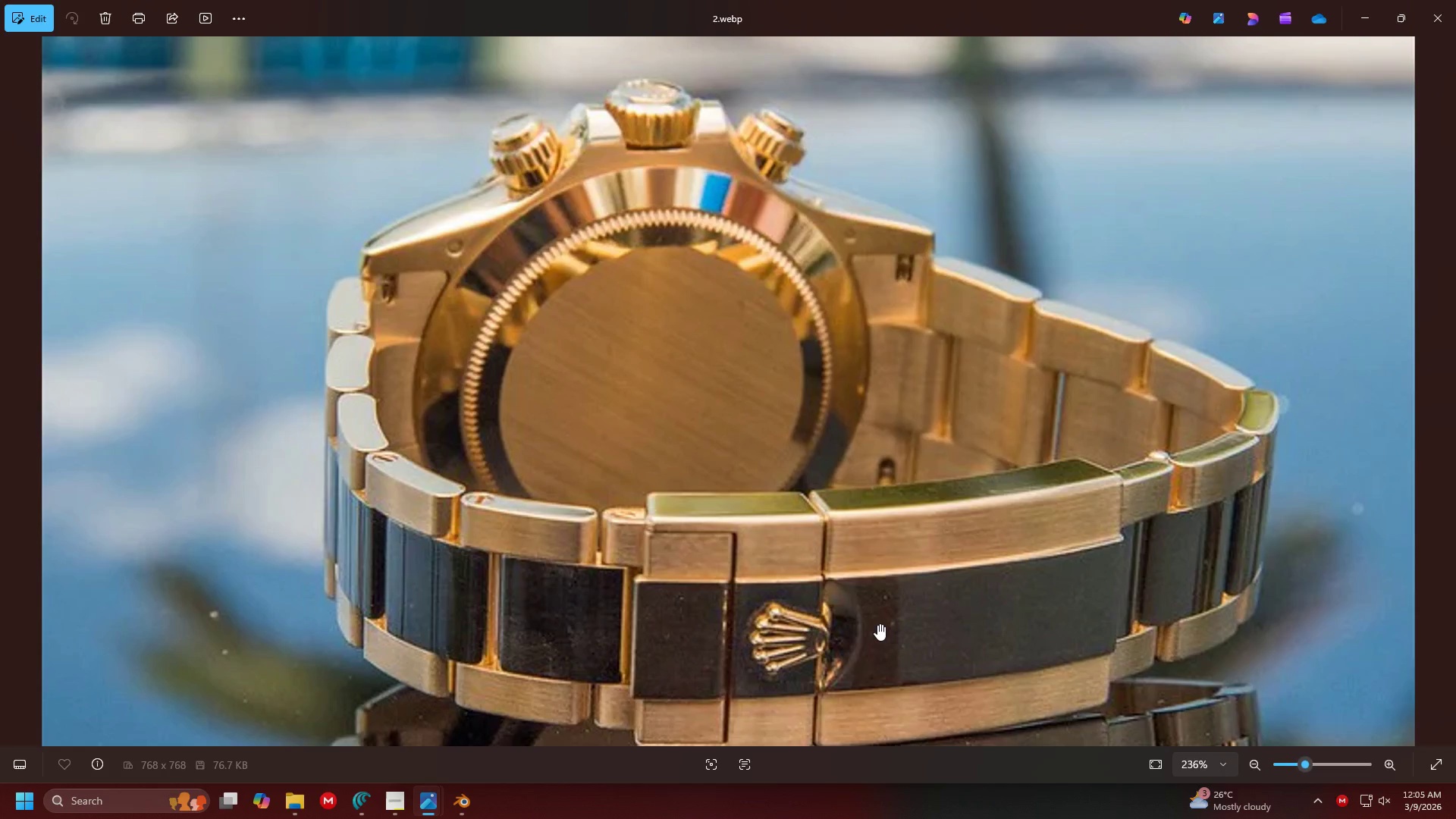 
hold_key(key=AltLeft, duration=1.52)
 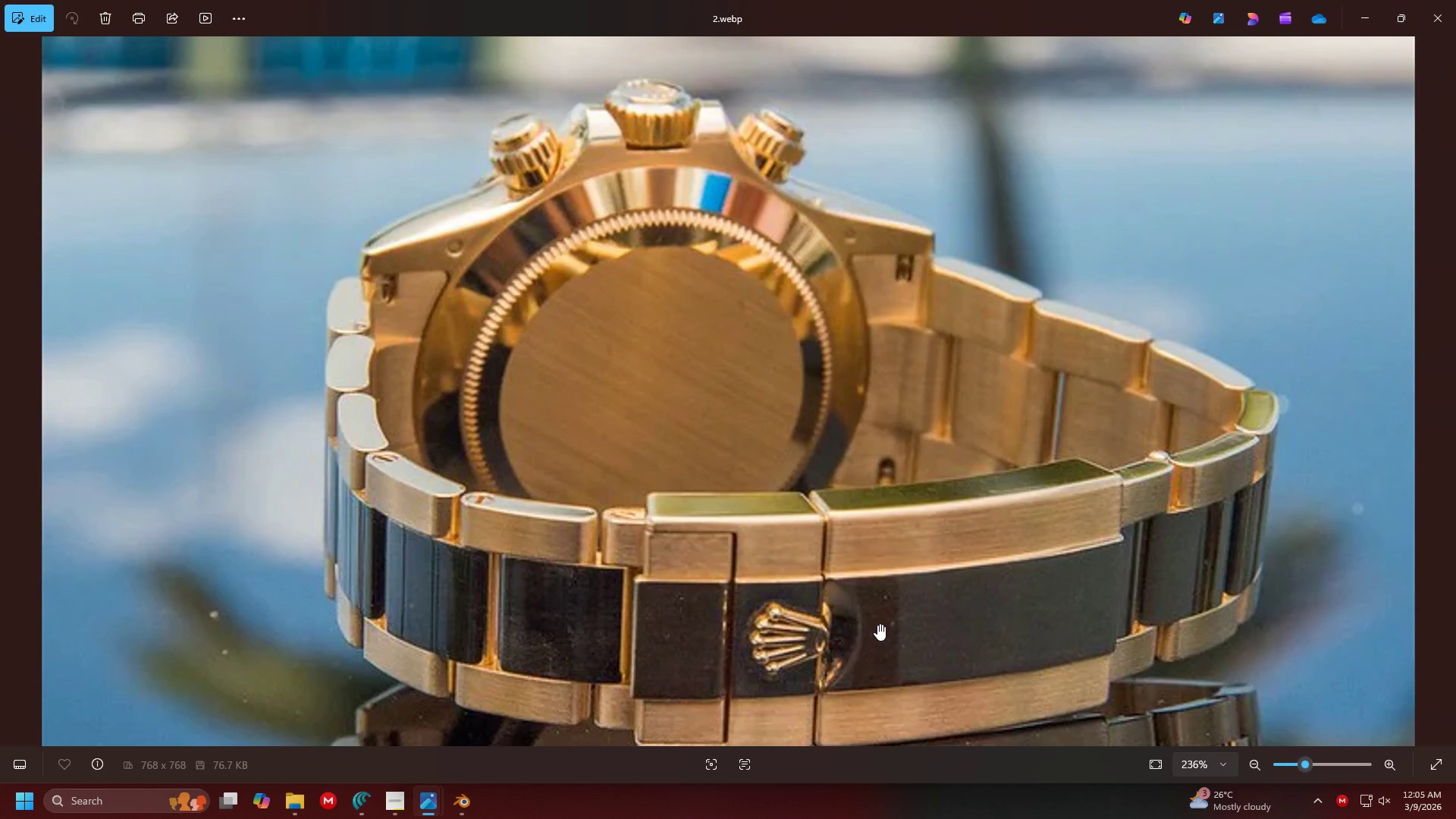 
key(Alt+Tab)
 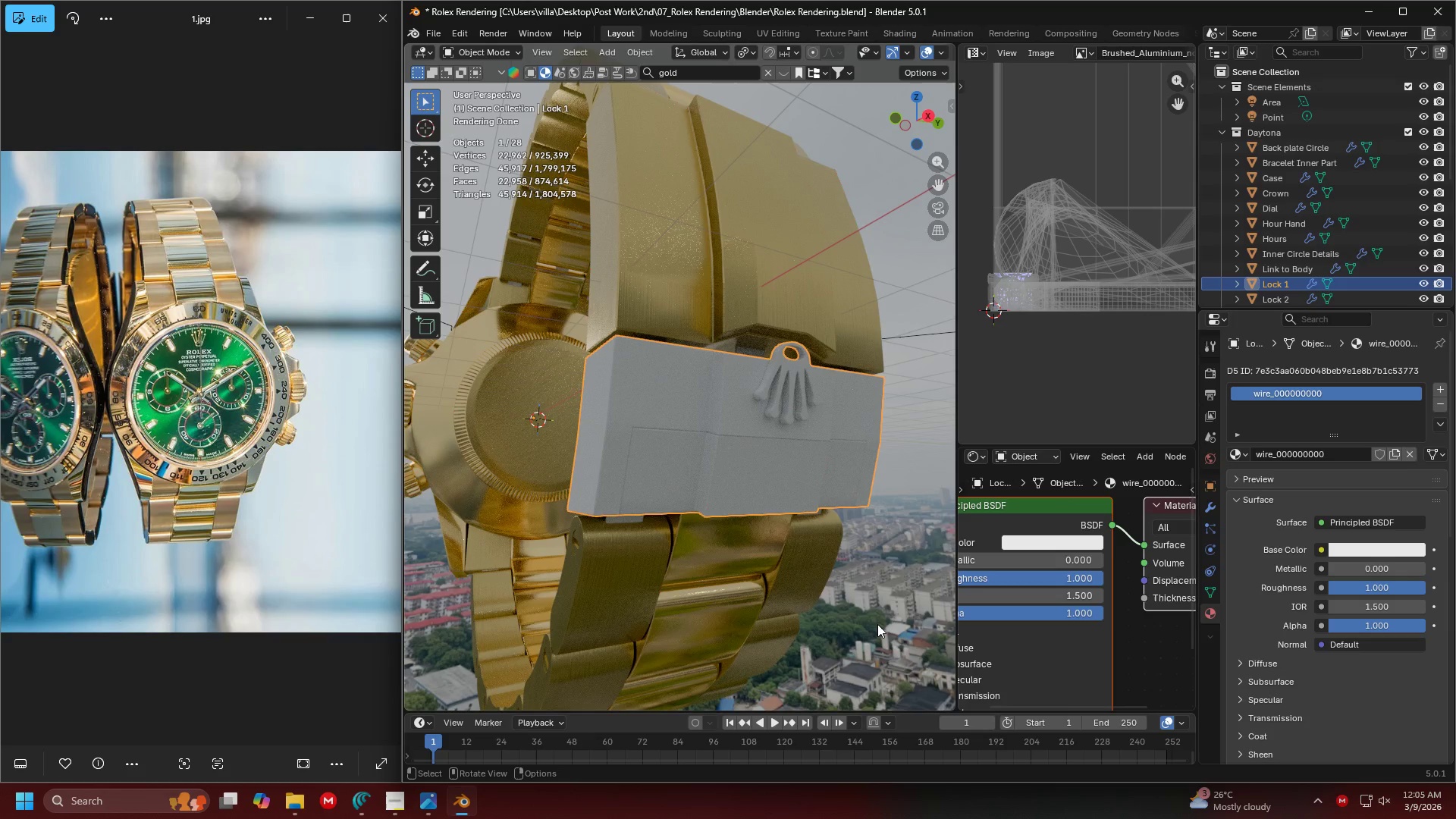 
key(Tab)
 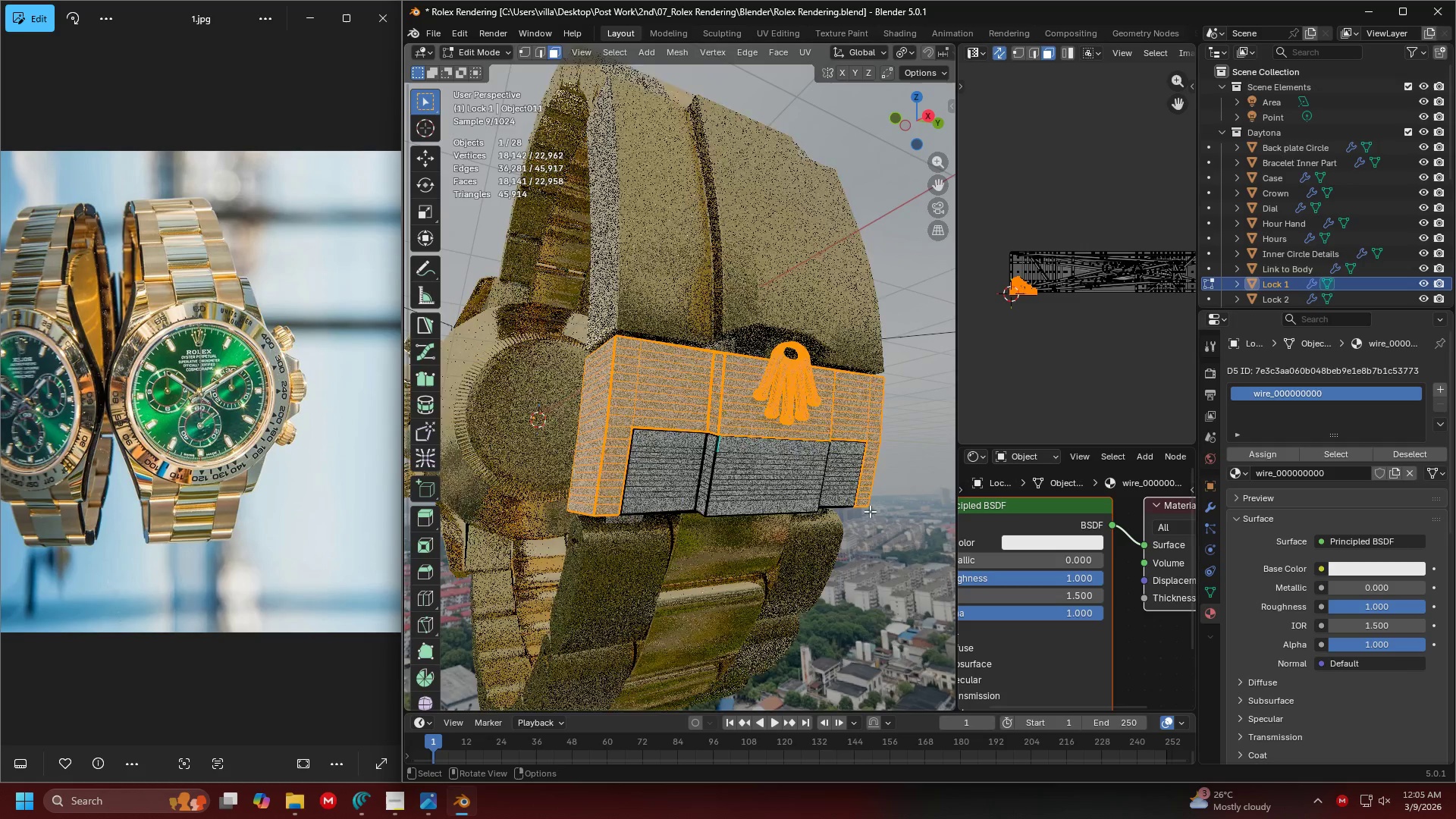 
left_click([860, 413])
 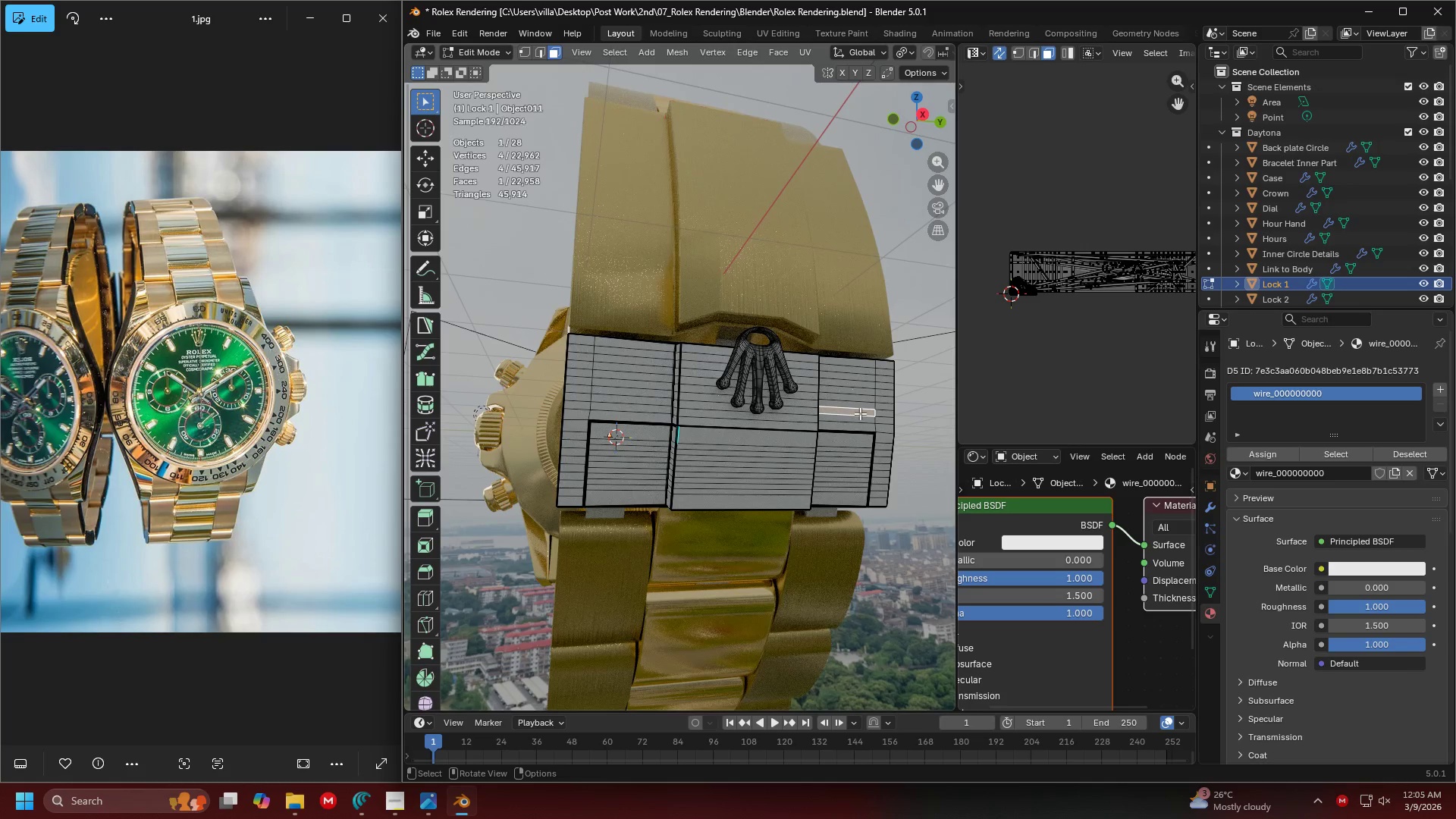 
scroll: coordinate [751, 420], scroll_direction: none, amount: 0.0
 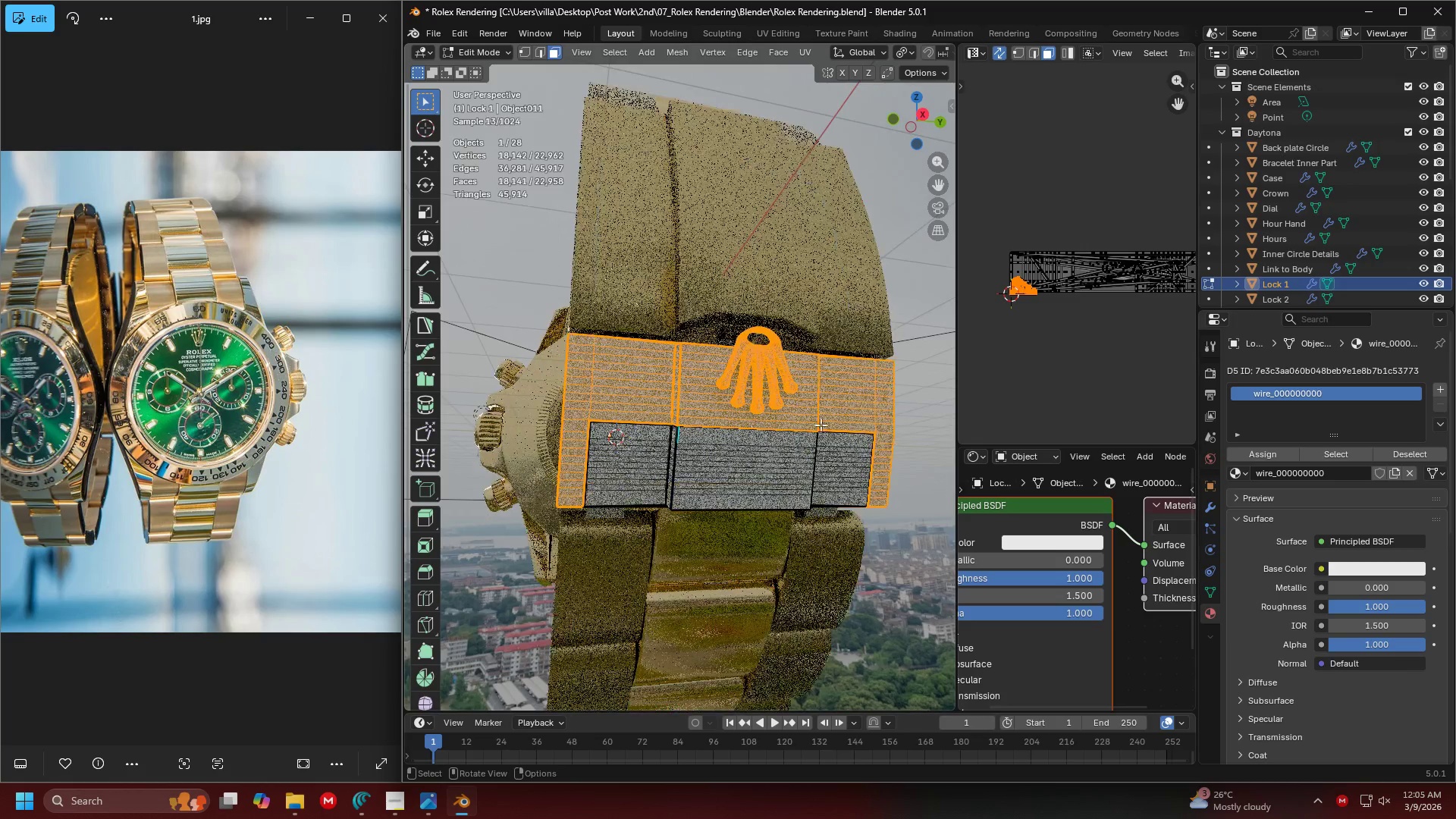 
key(L)
 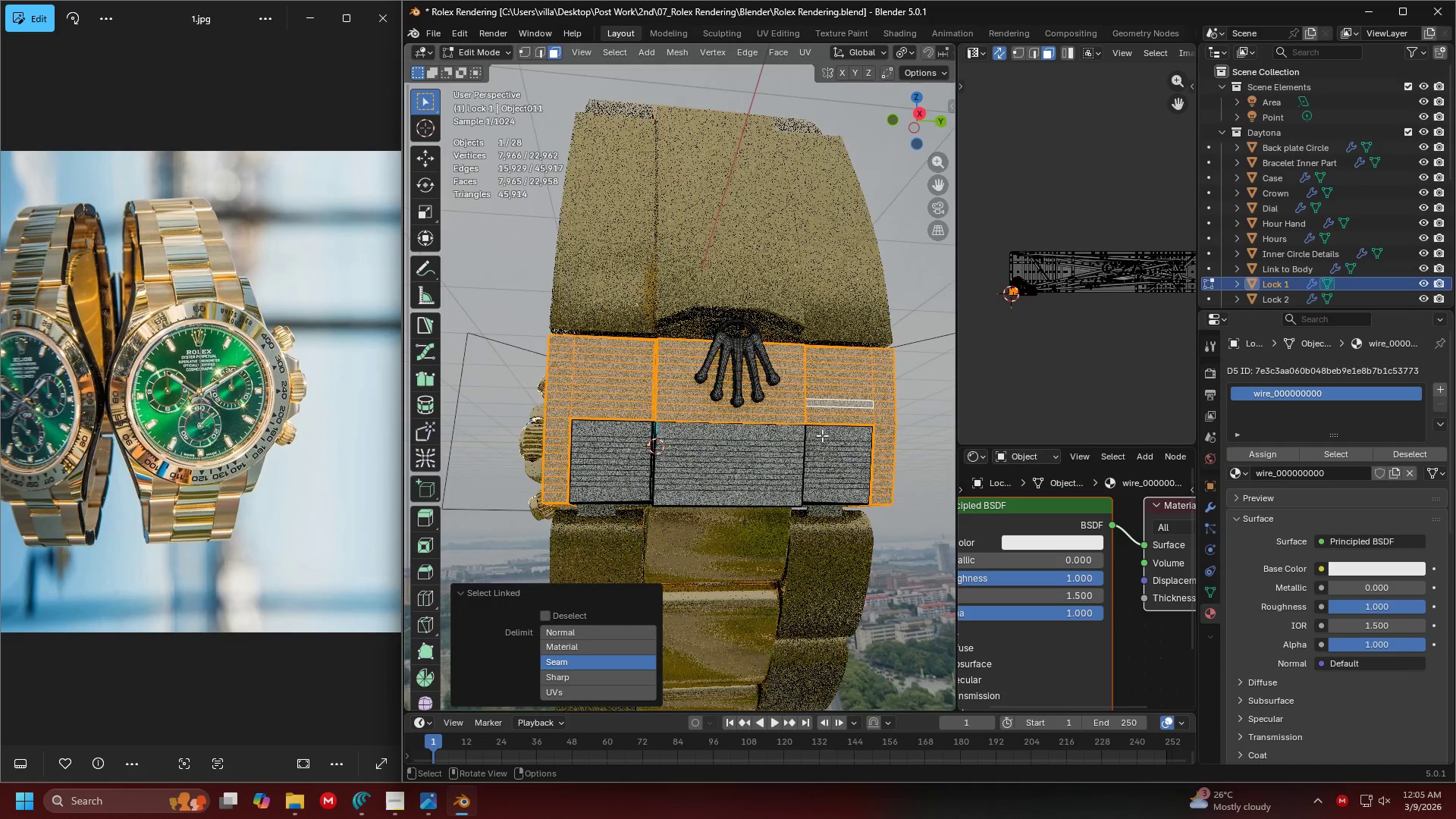 
left_click([783, 470])
 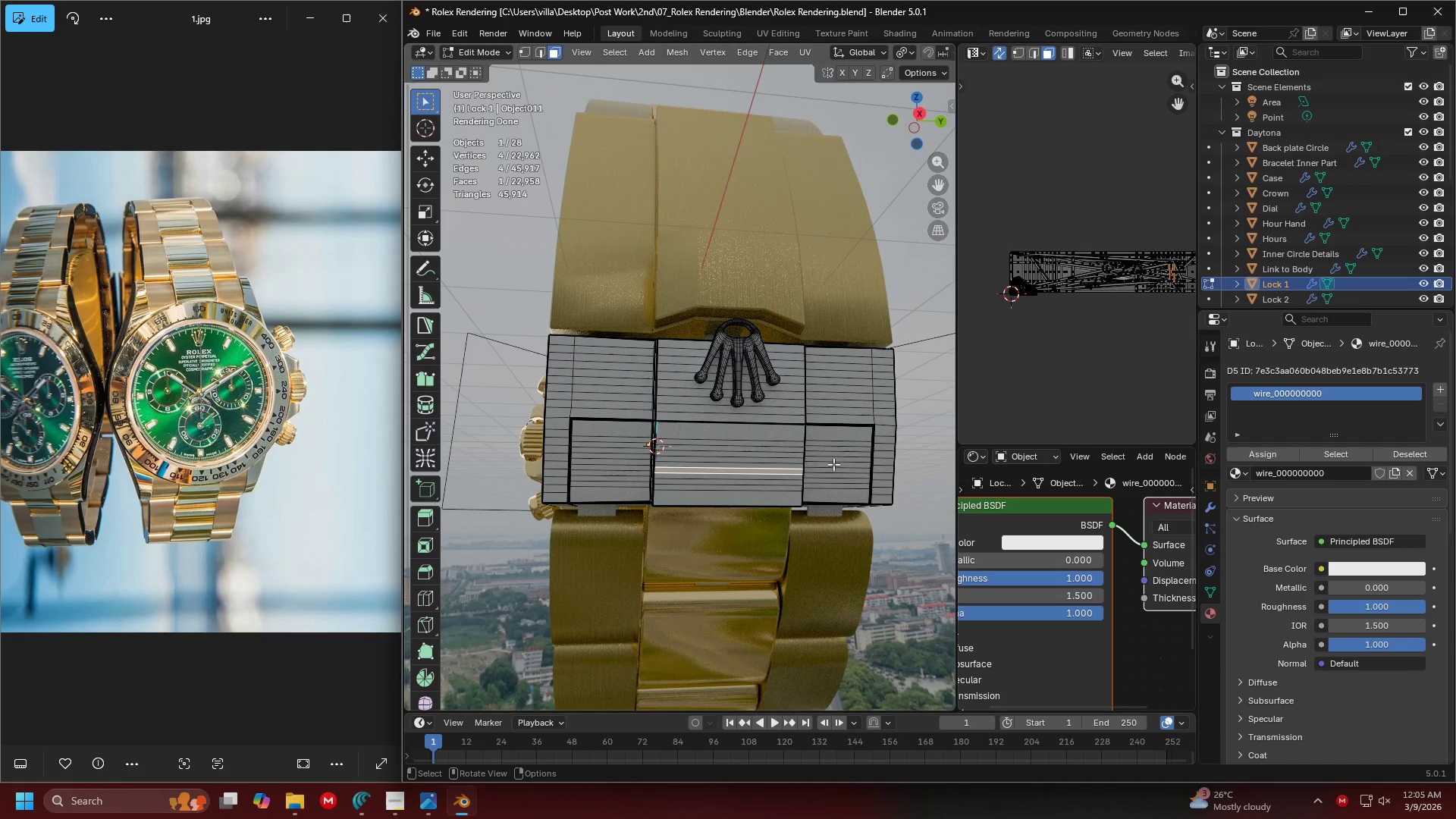 
key(Shift+ShiftLeft)
 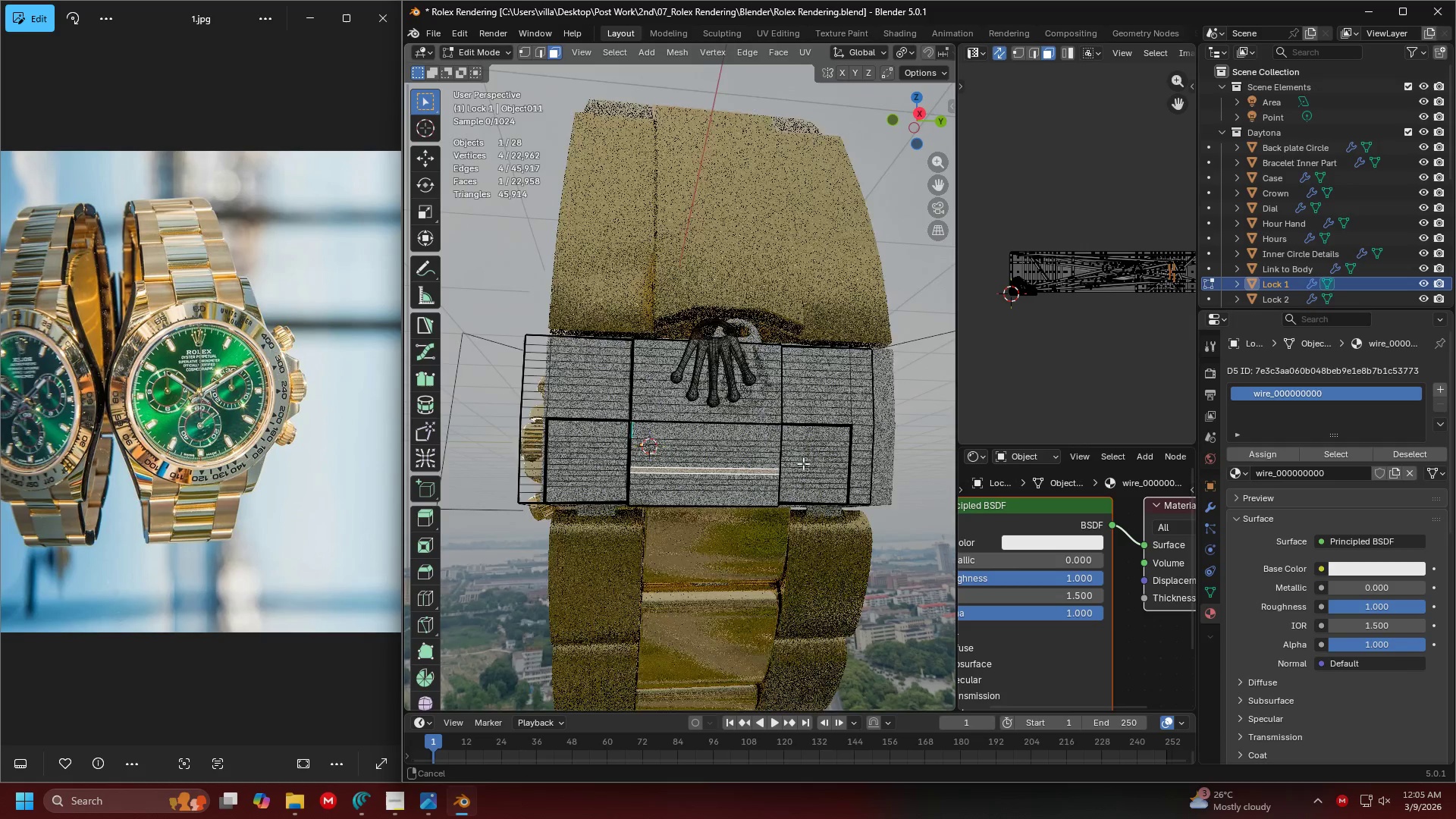 
left_click([830, 472])
 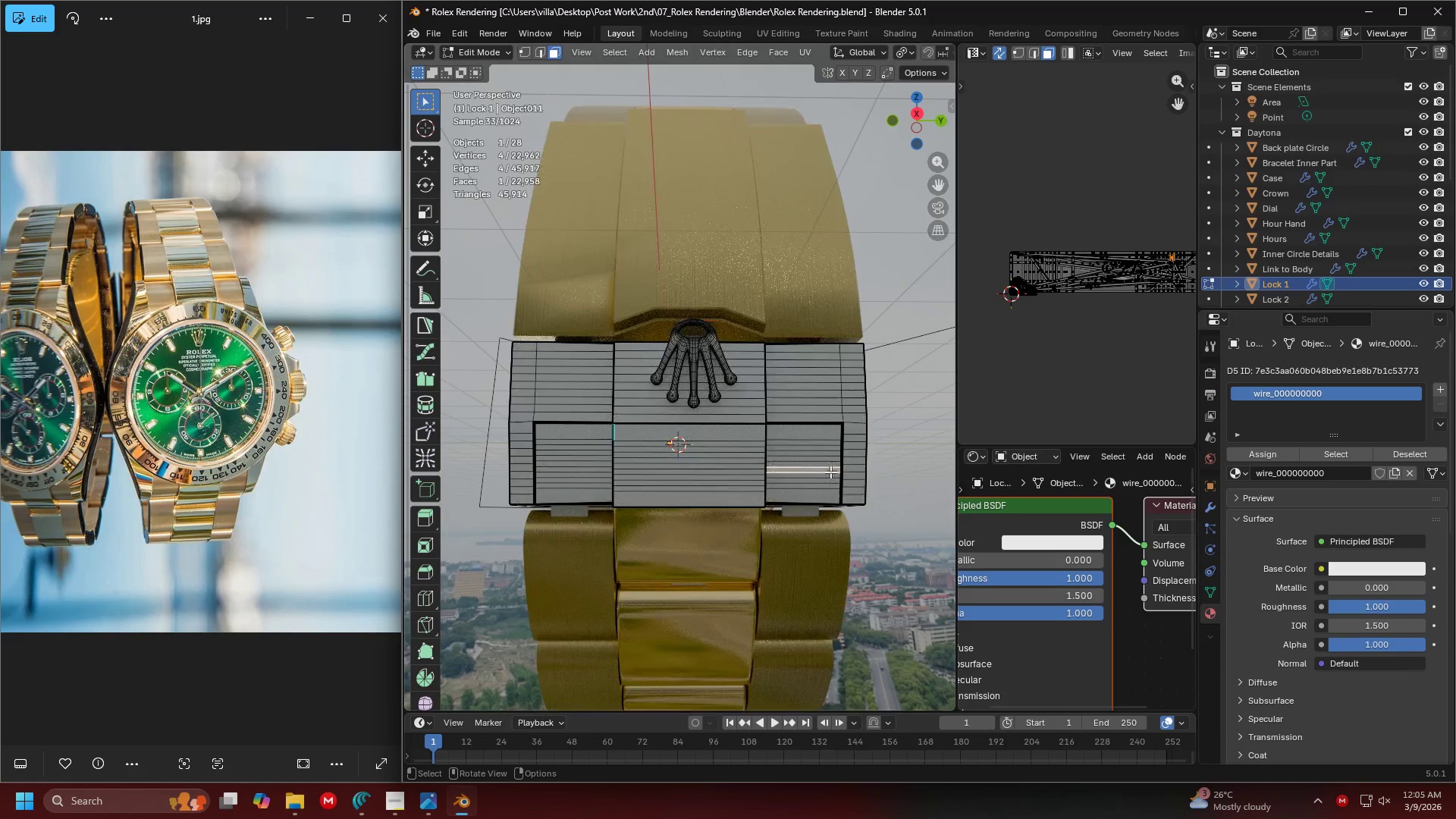 
scroll: coordinate [804, 463], scroll_direction: up, amount: 1.0
 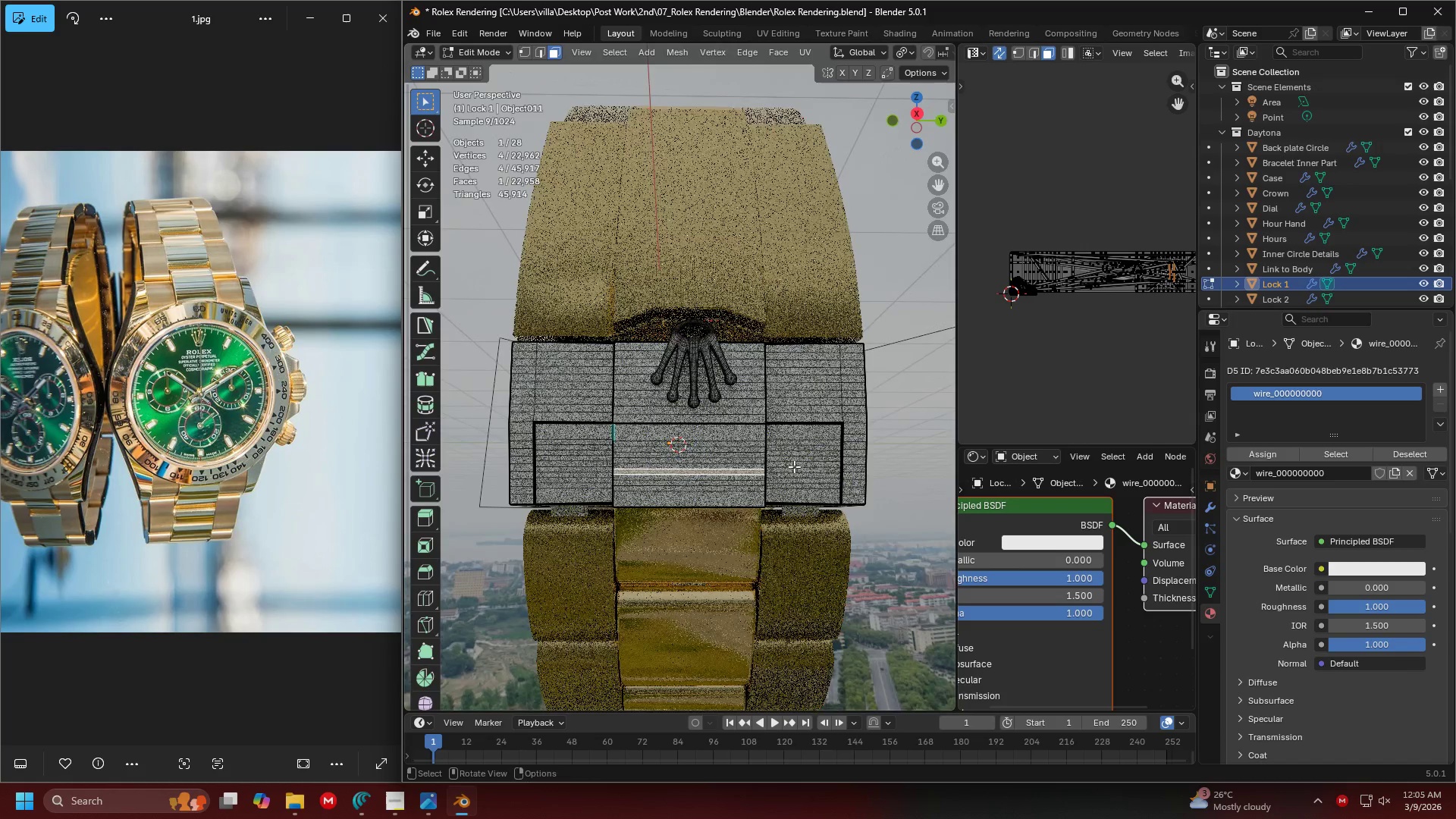 
key(L)
 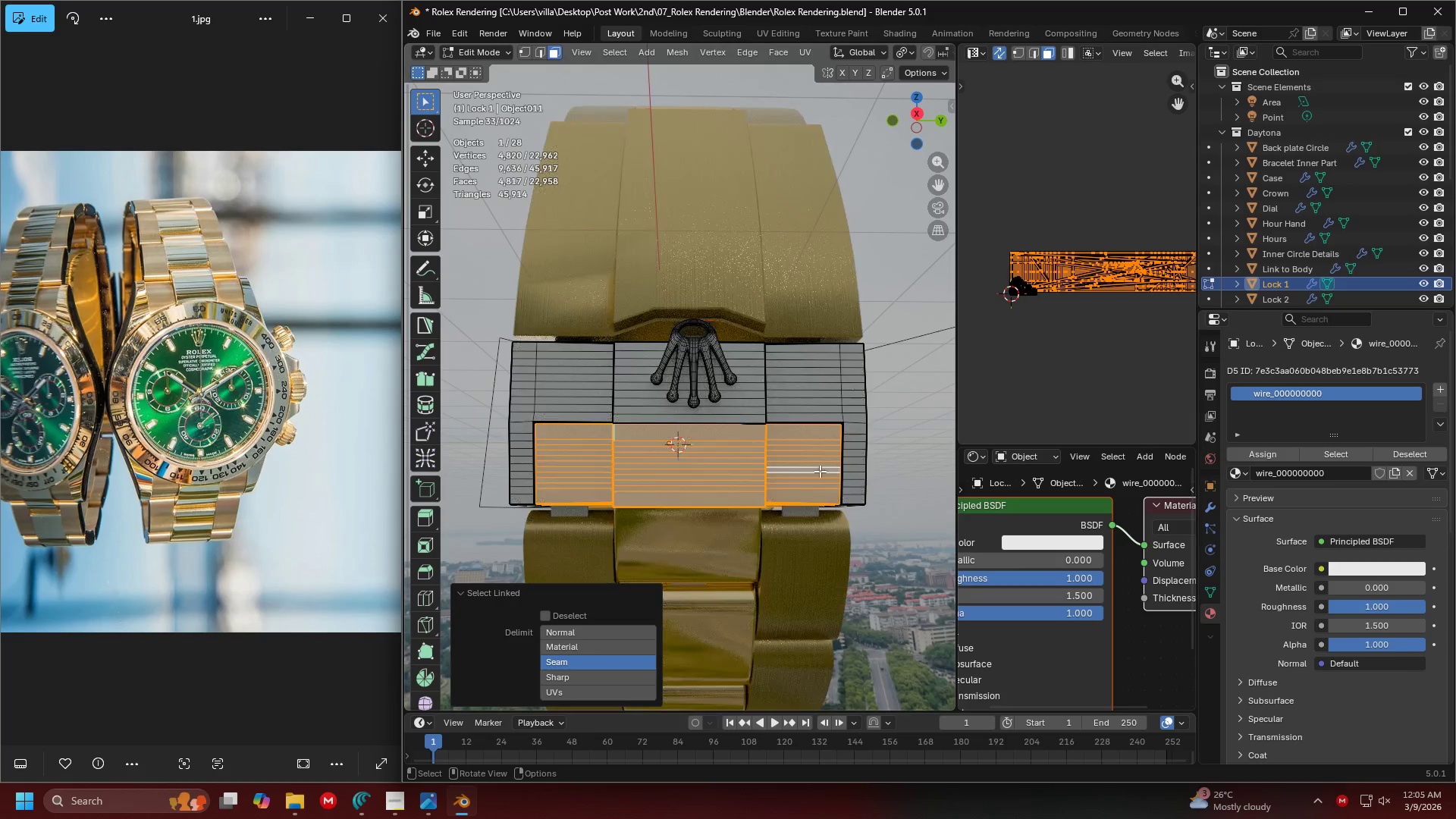 
scroll: coordinate [791, 463], scroll_direction: up, amount: 2.0
 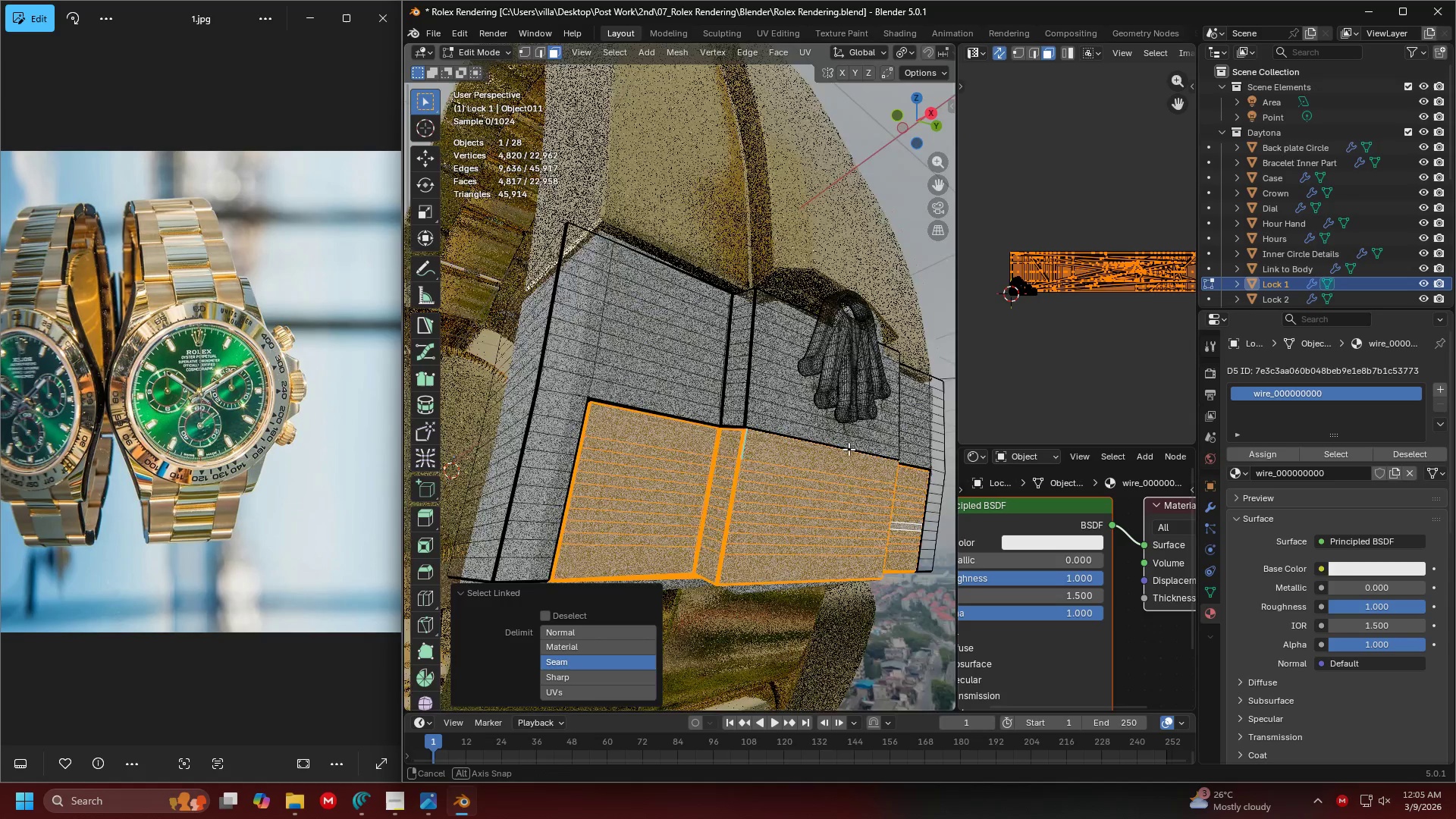 
key(Shift+ShiftLeft)
 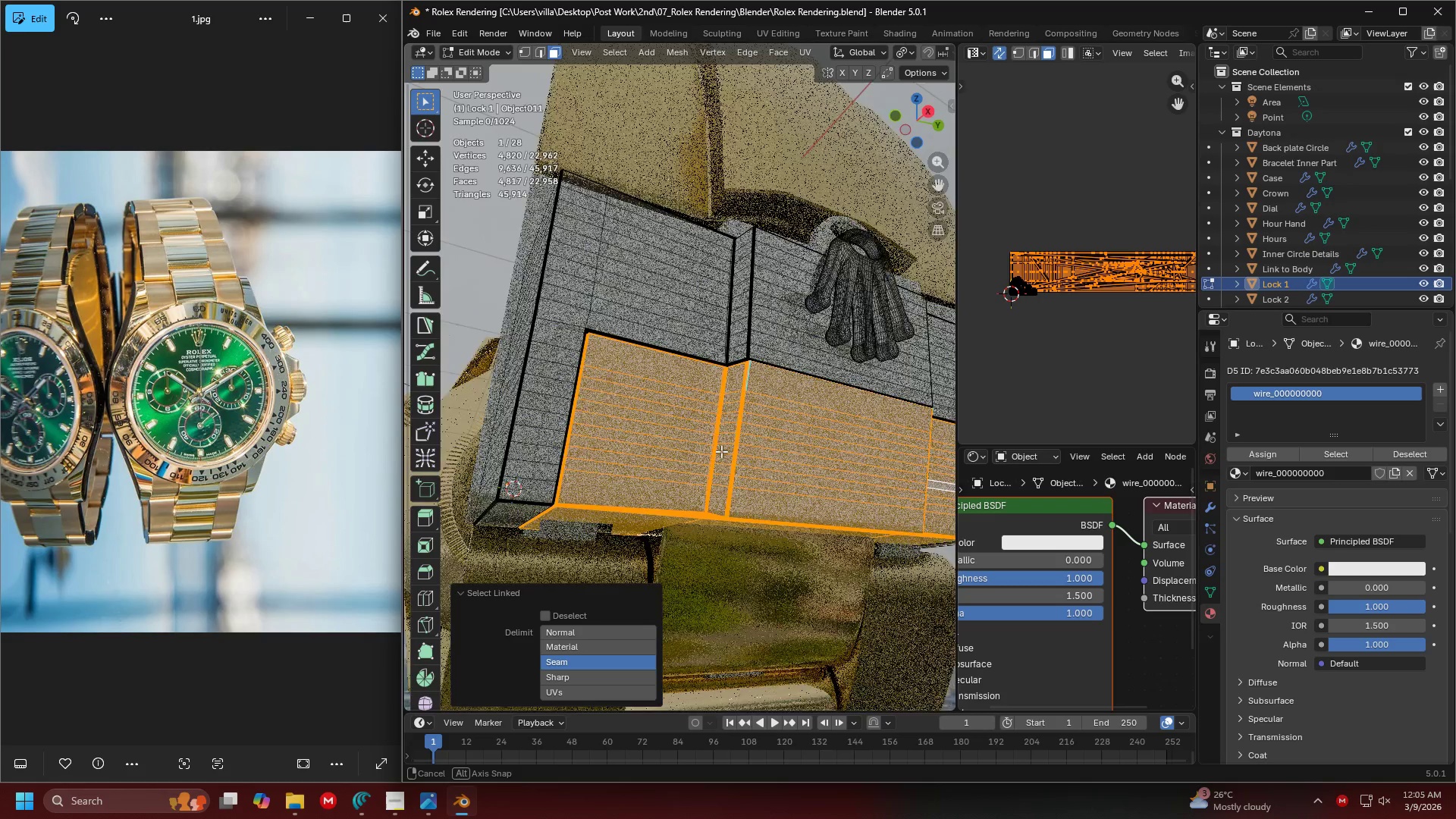 
key(Shift+ShiftLeft)
 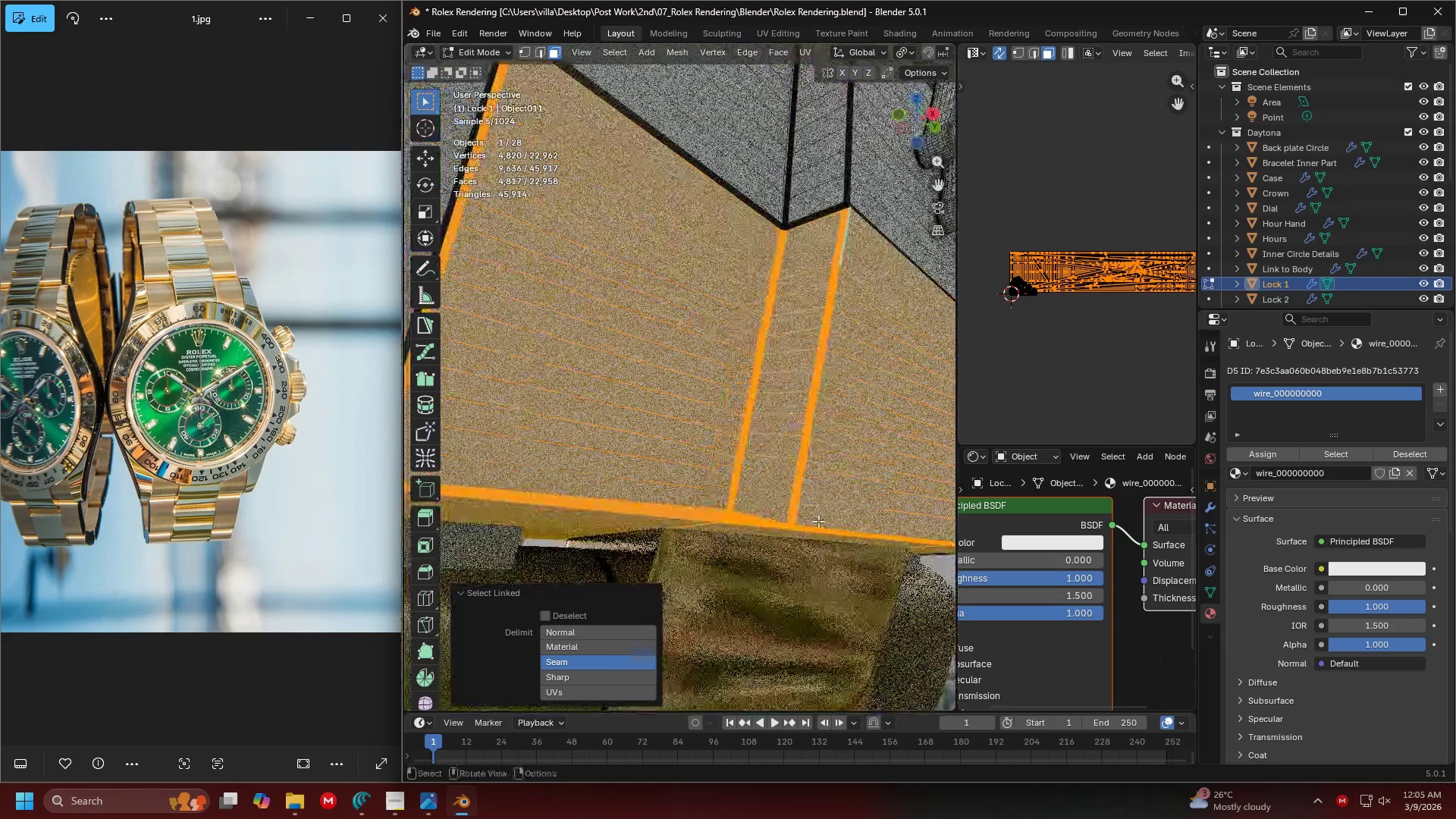 
scroll: coordinate [735, 457], scroll_direction: up, amount: 2.0
 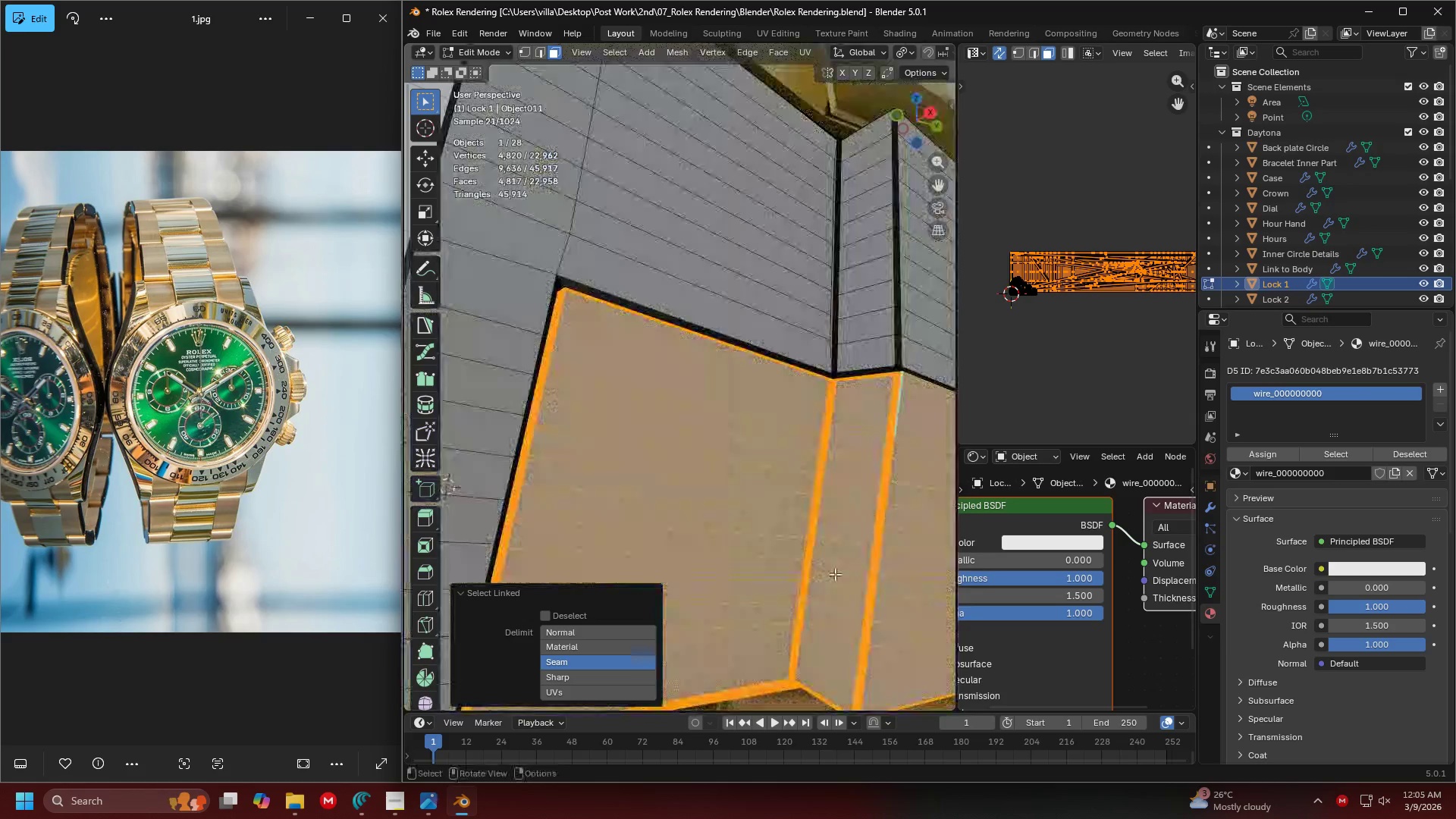 
hold_key(key=ControlLeft, duration=1.5)
left_click_drag(start_coordinate=[858, 563], to_coordinate=[803, 312])
 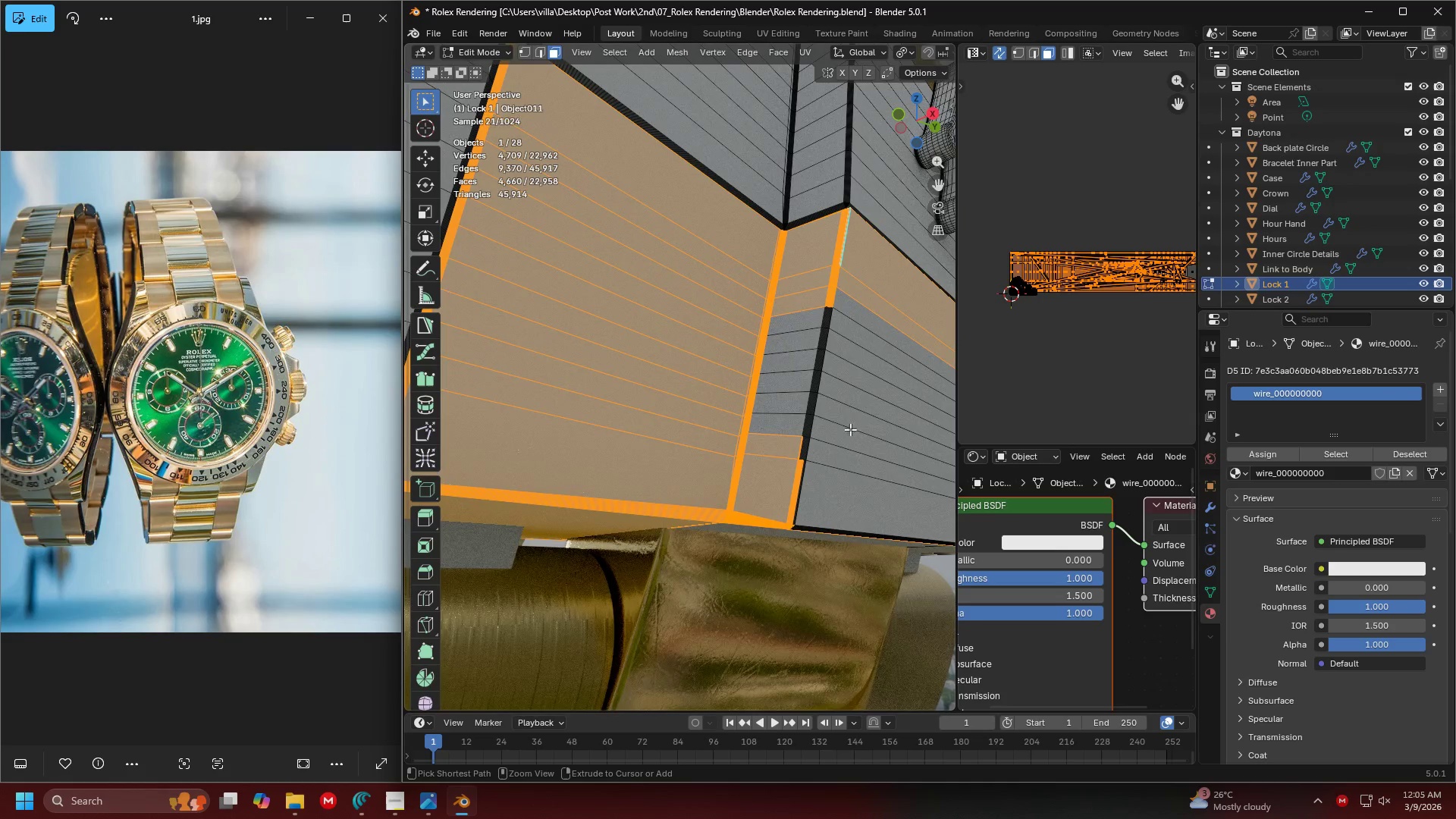 
left_click_drag(start_coordinate=[812, 519], to_coordinate=[759, 414])
 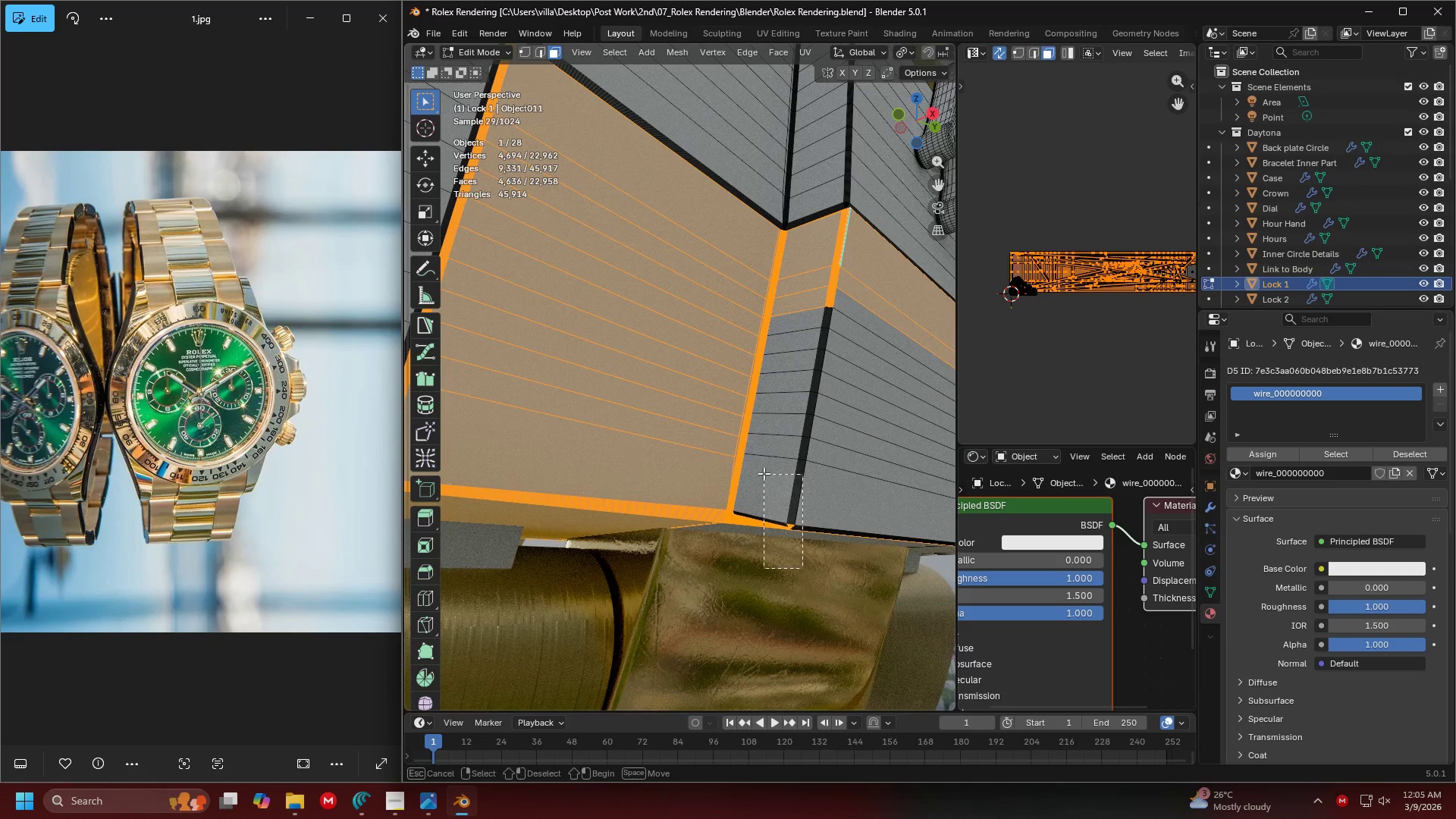 
hold_key(key=ControlLeft, duration=0.69)
left_click_drag(start_coordinate=[802, 568], to_coordinate=[762, 471])
 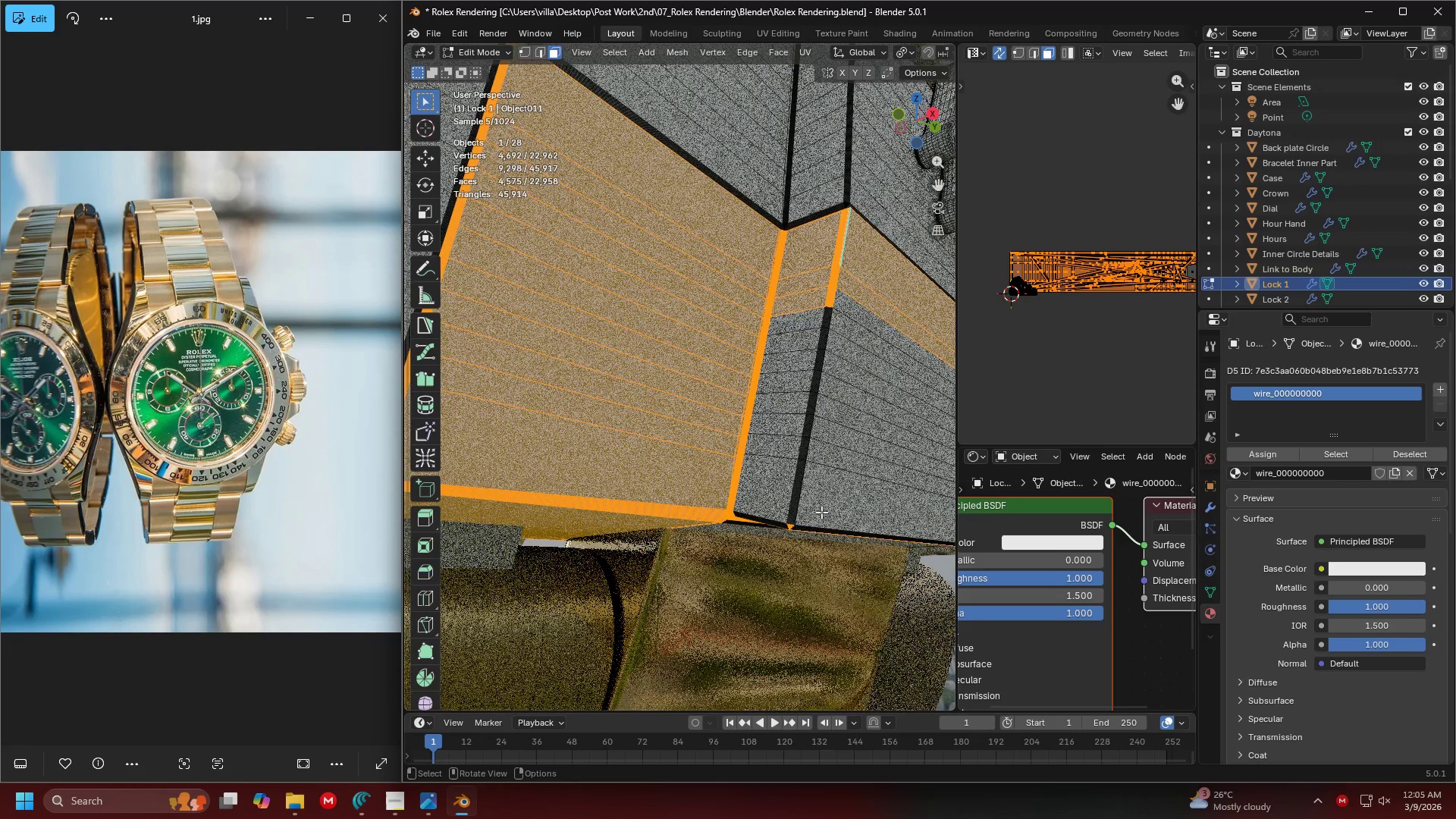 
key(Shift+ShiftLeft)
 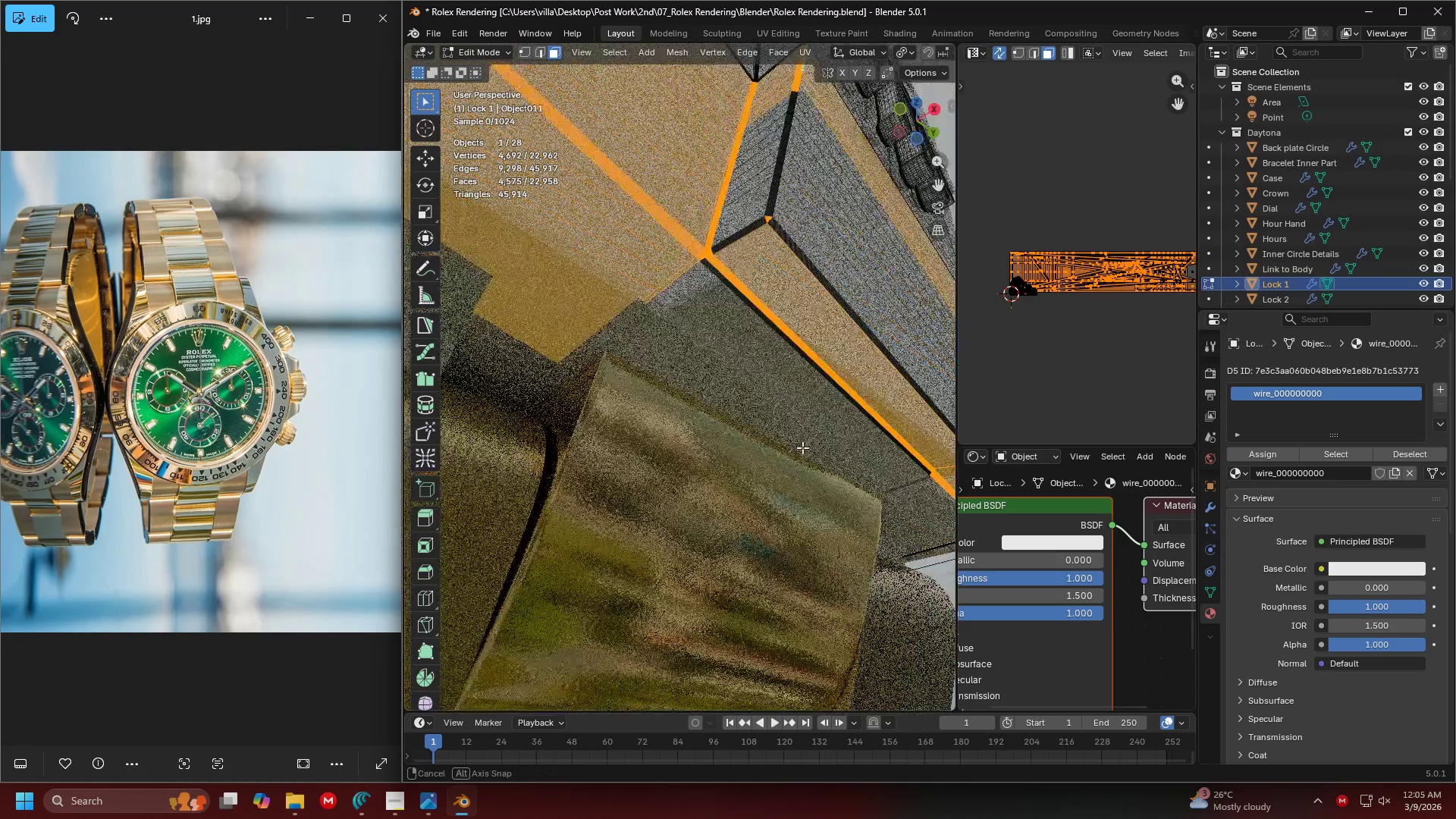 
key(Shift+ShiftLeft)
 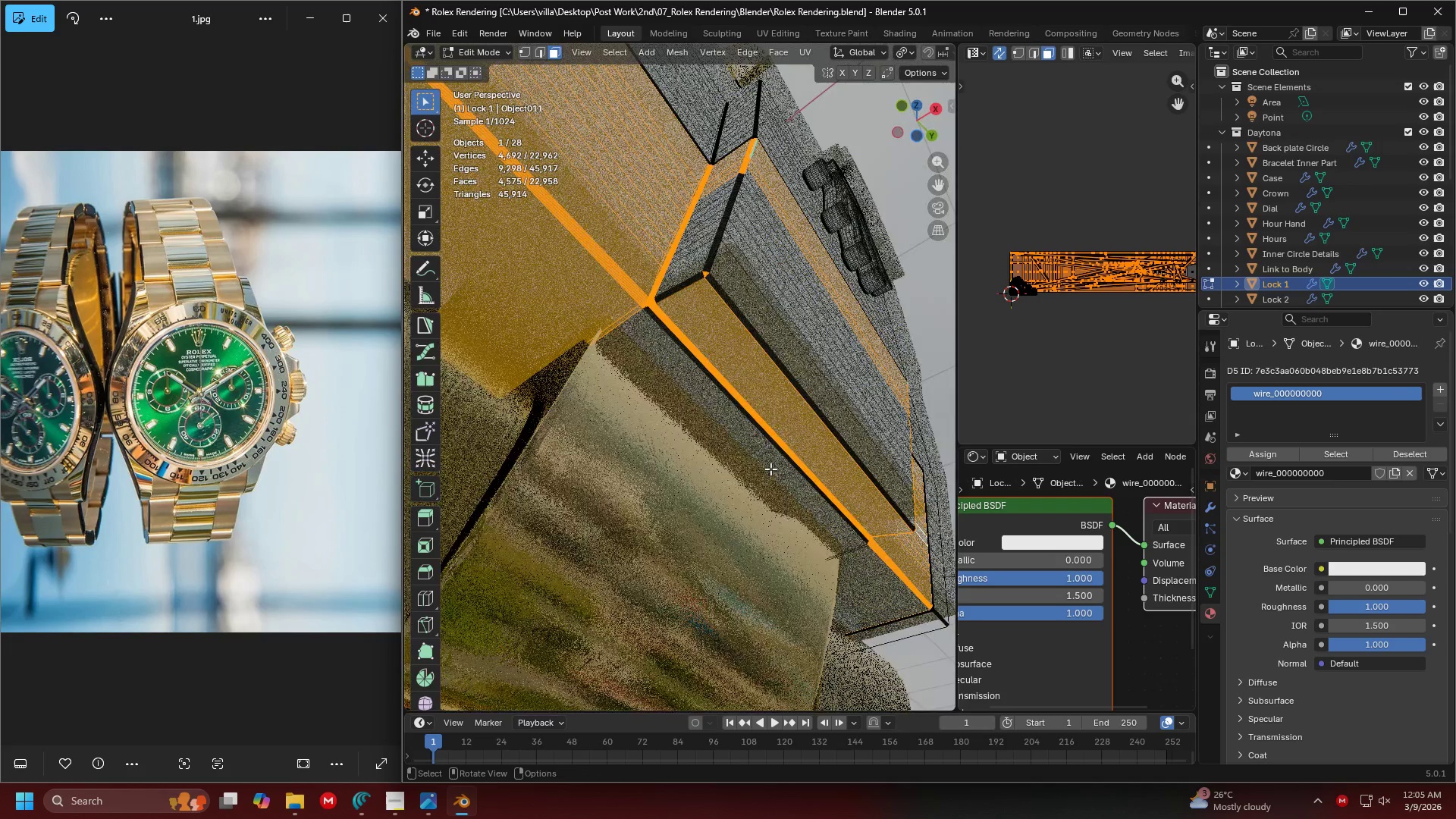 
triple_click([770, 469])
 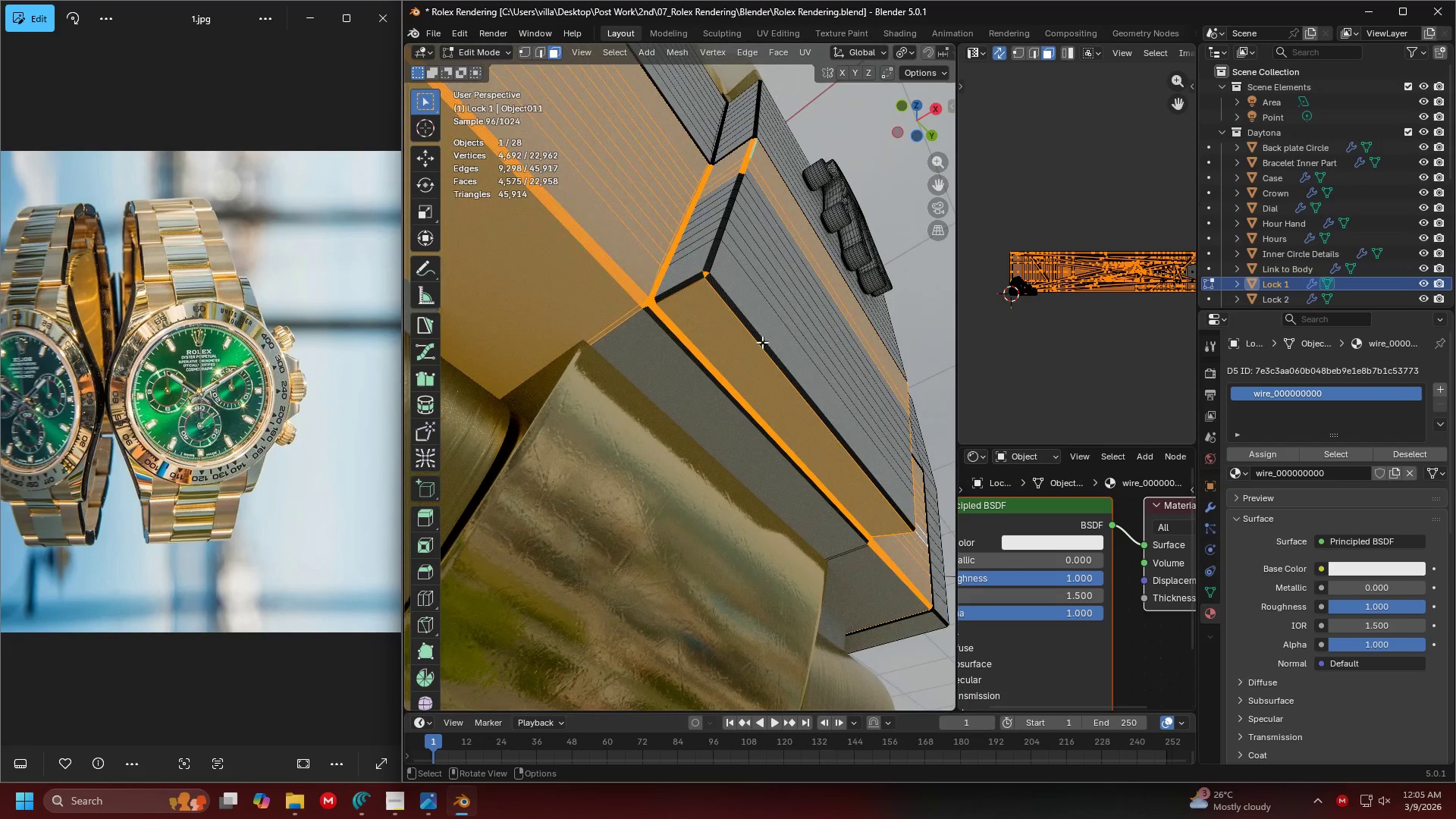 
scroll: coordinate [792, 319], scroll_direction: down, amount: 3.0
 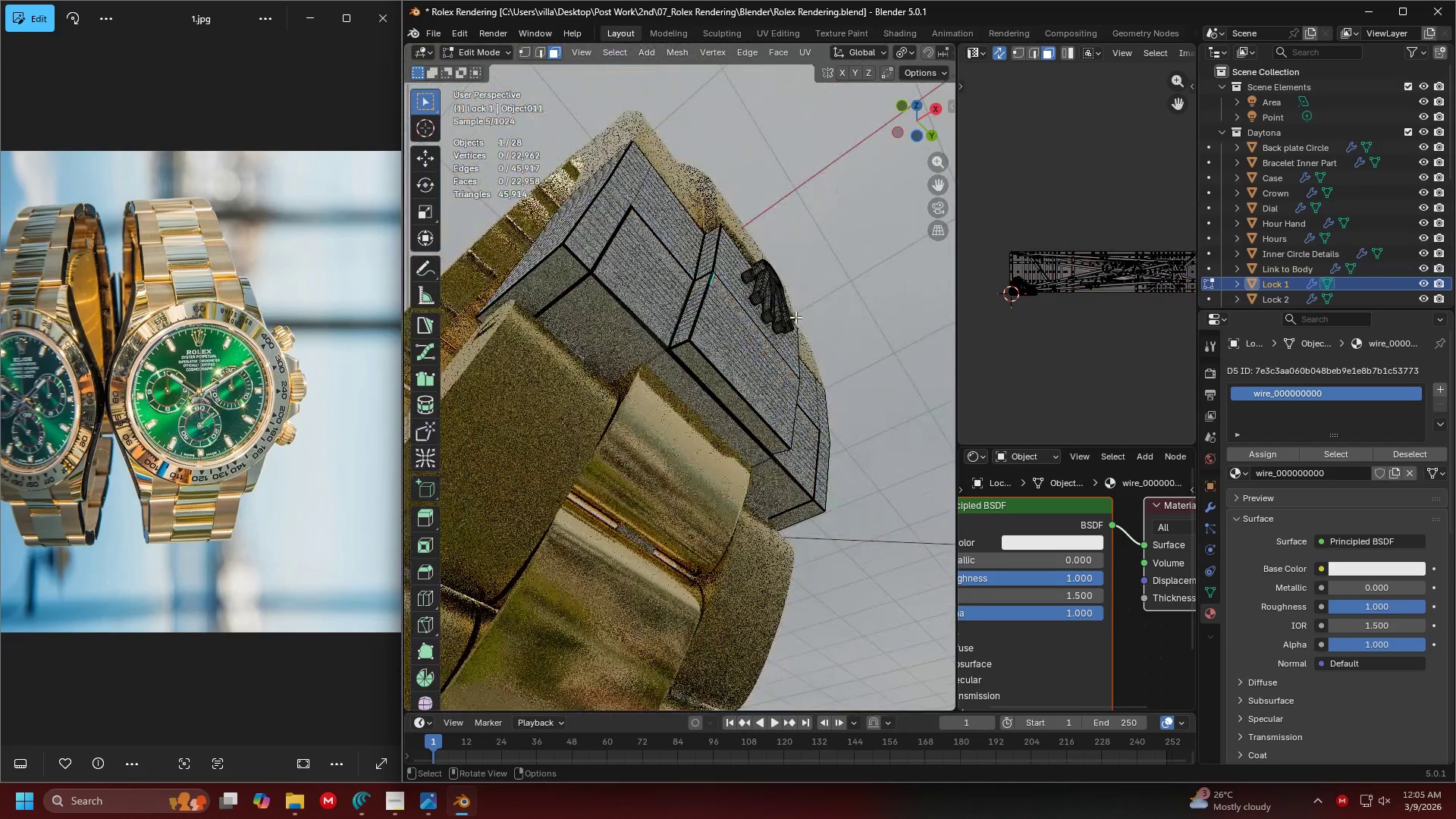 
scroll: coordinate [714, 262], scroll_direction: up, amount: 2.0
 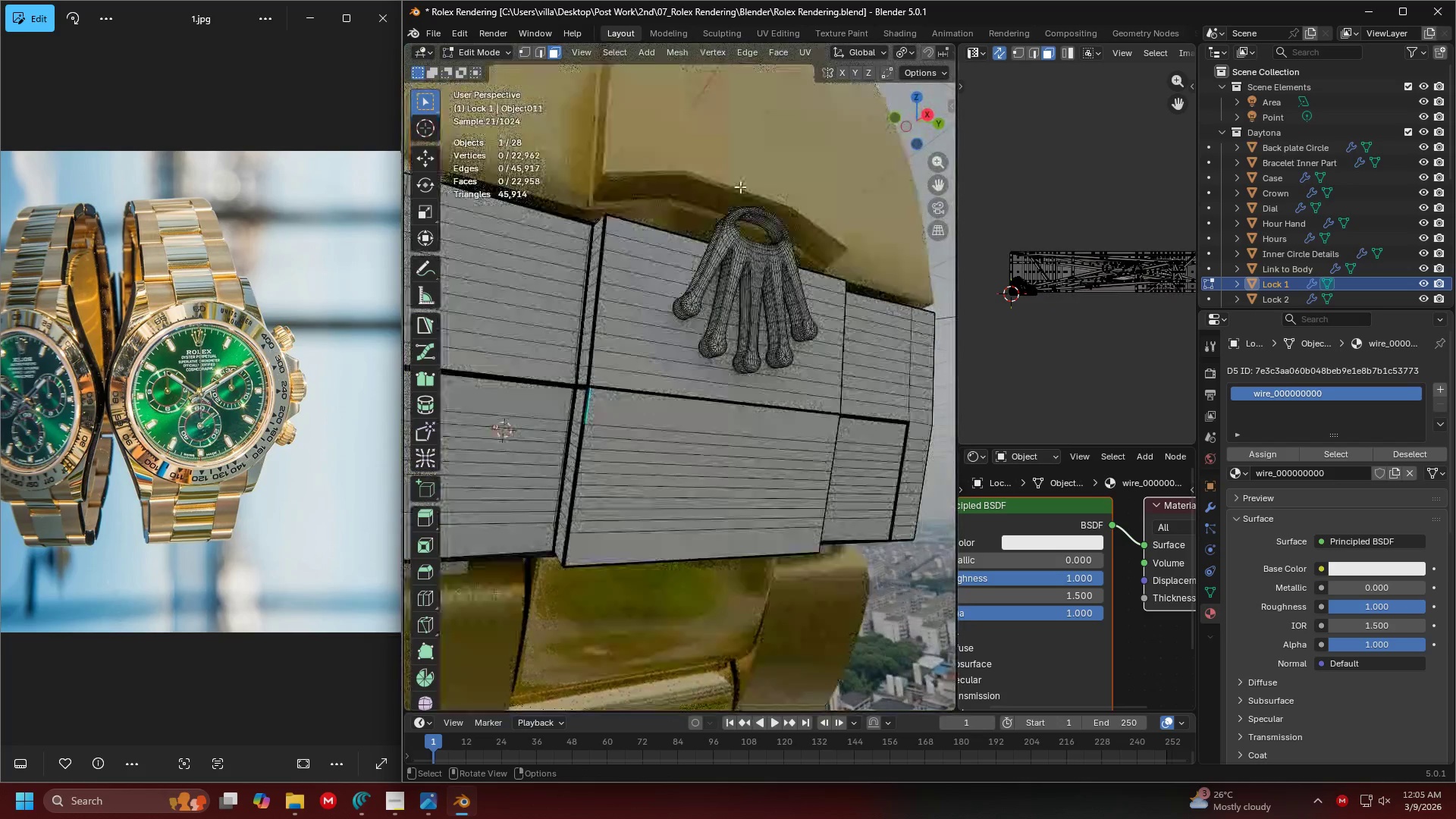 
key(Tab)
 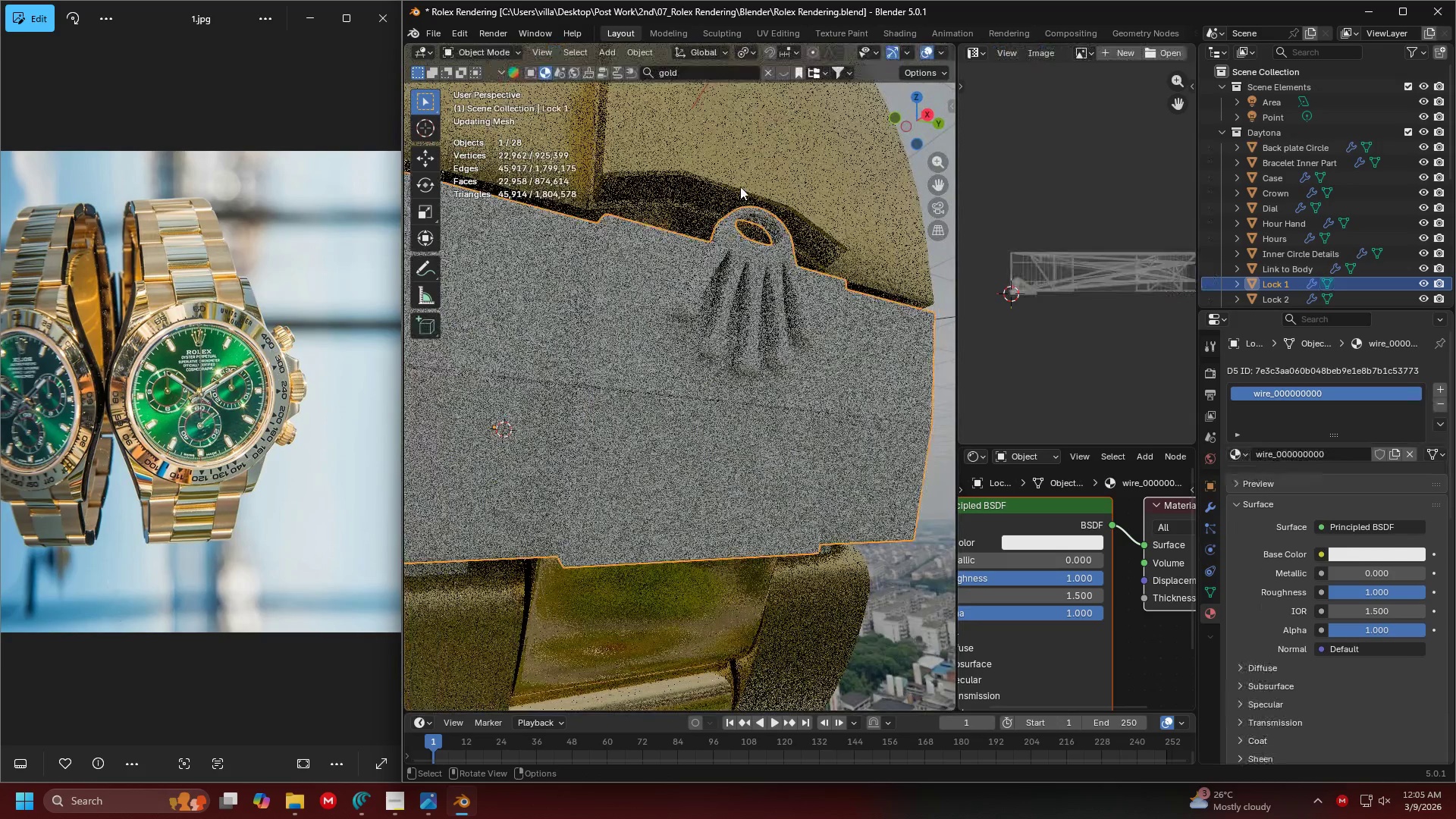 
double_click([740, 187])
 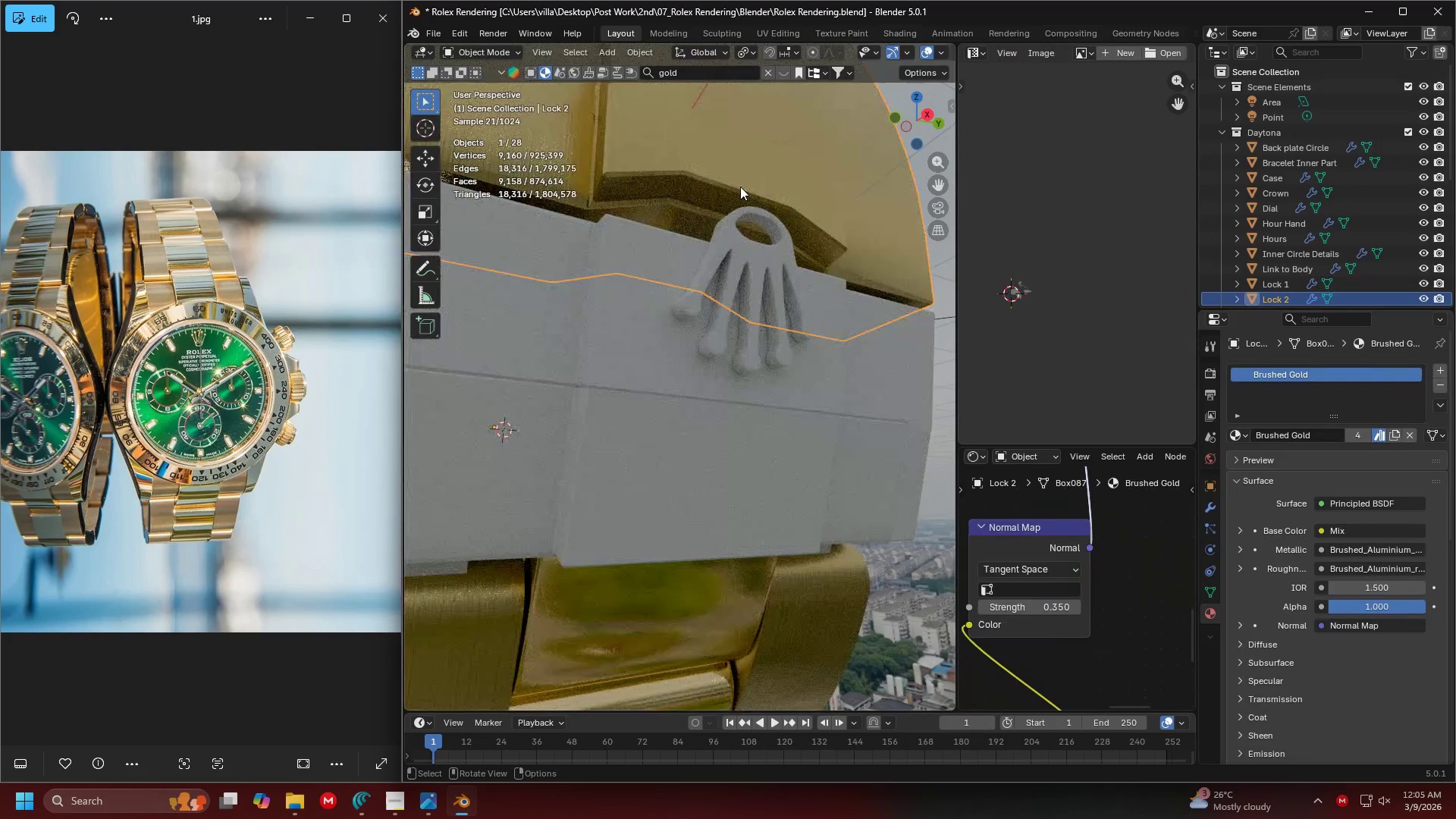 
key(Tab)
 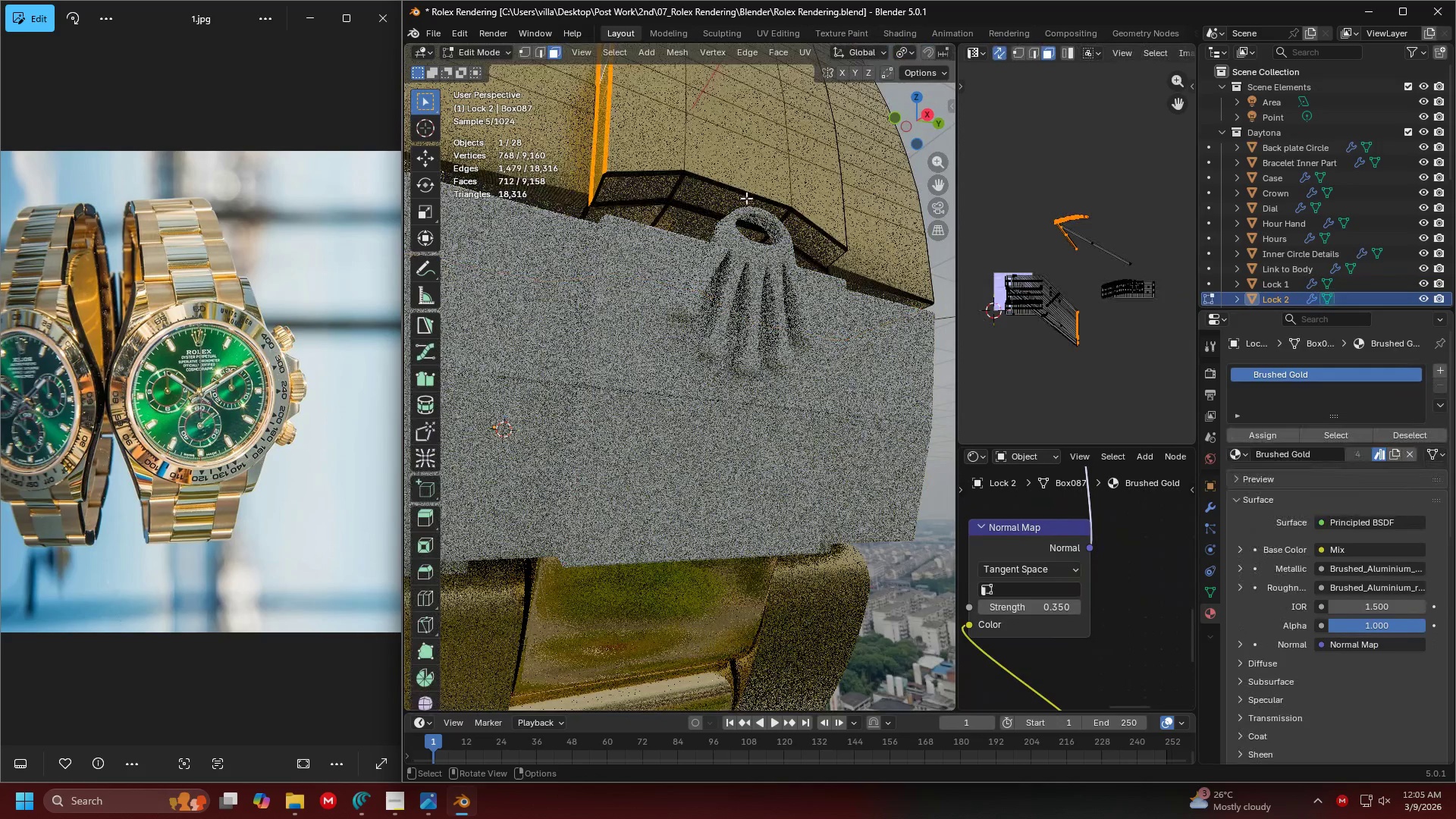 
key(Shift+ShiftLeft)
 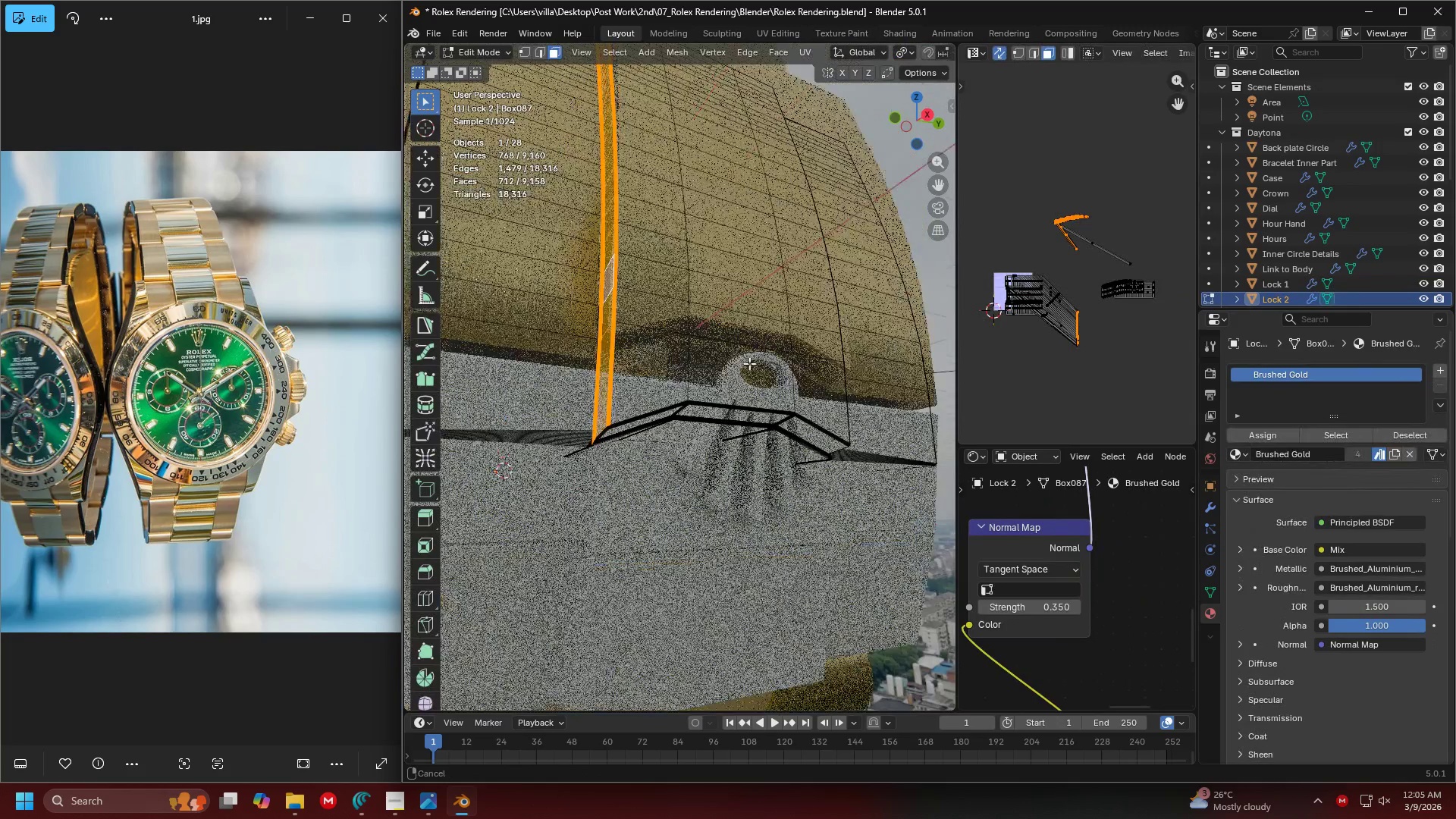 
scroll: coordinate [749, 378], scroll_direction: down, amount: 1.0
 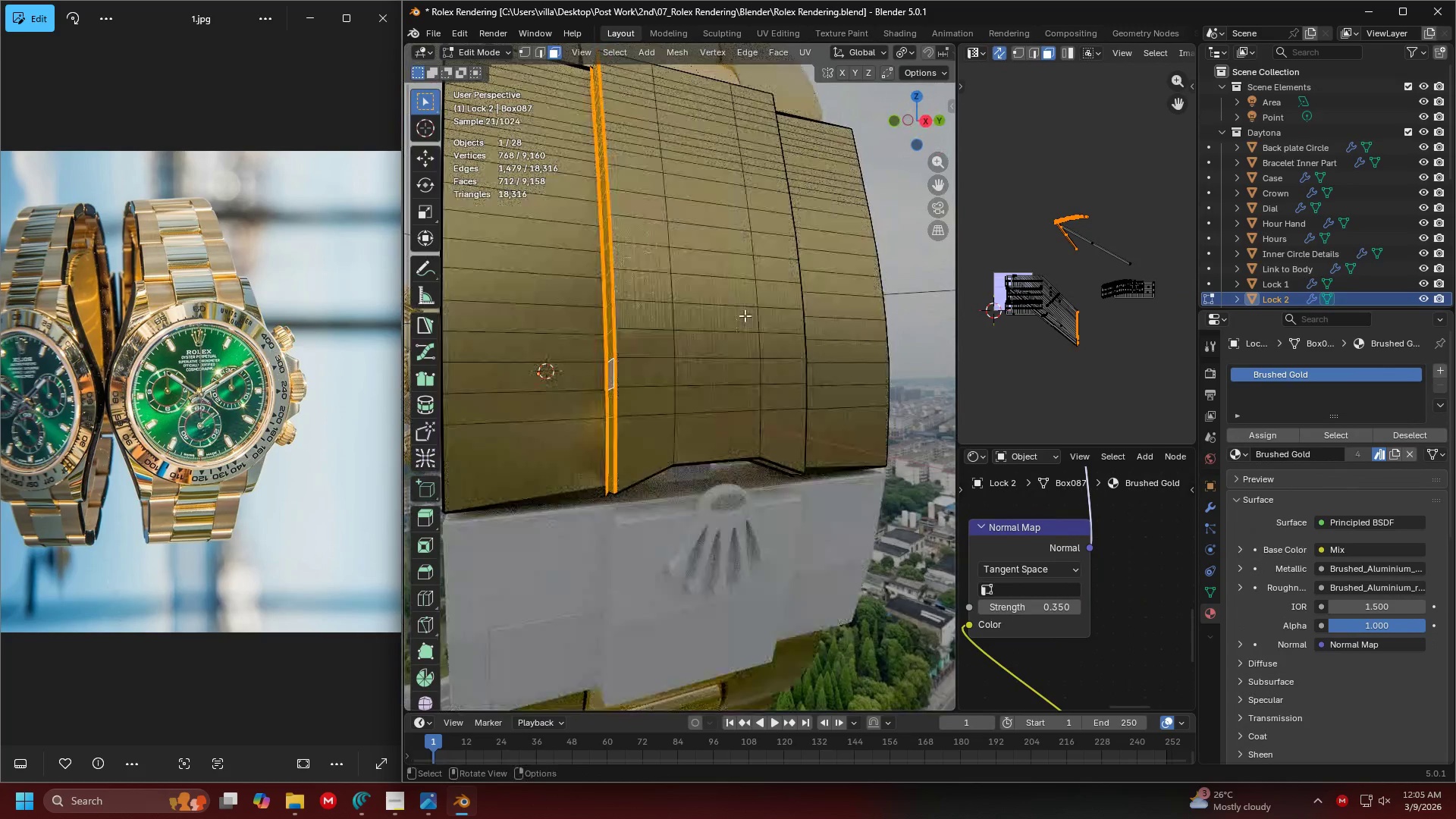 
key(Shift+ShiftLeft)
 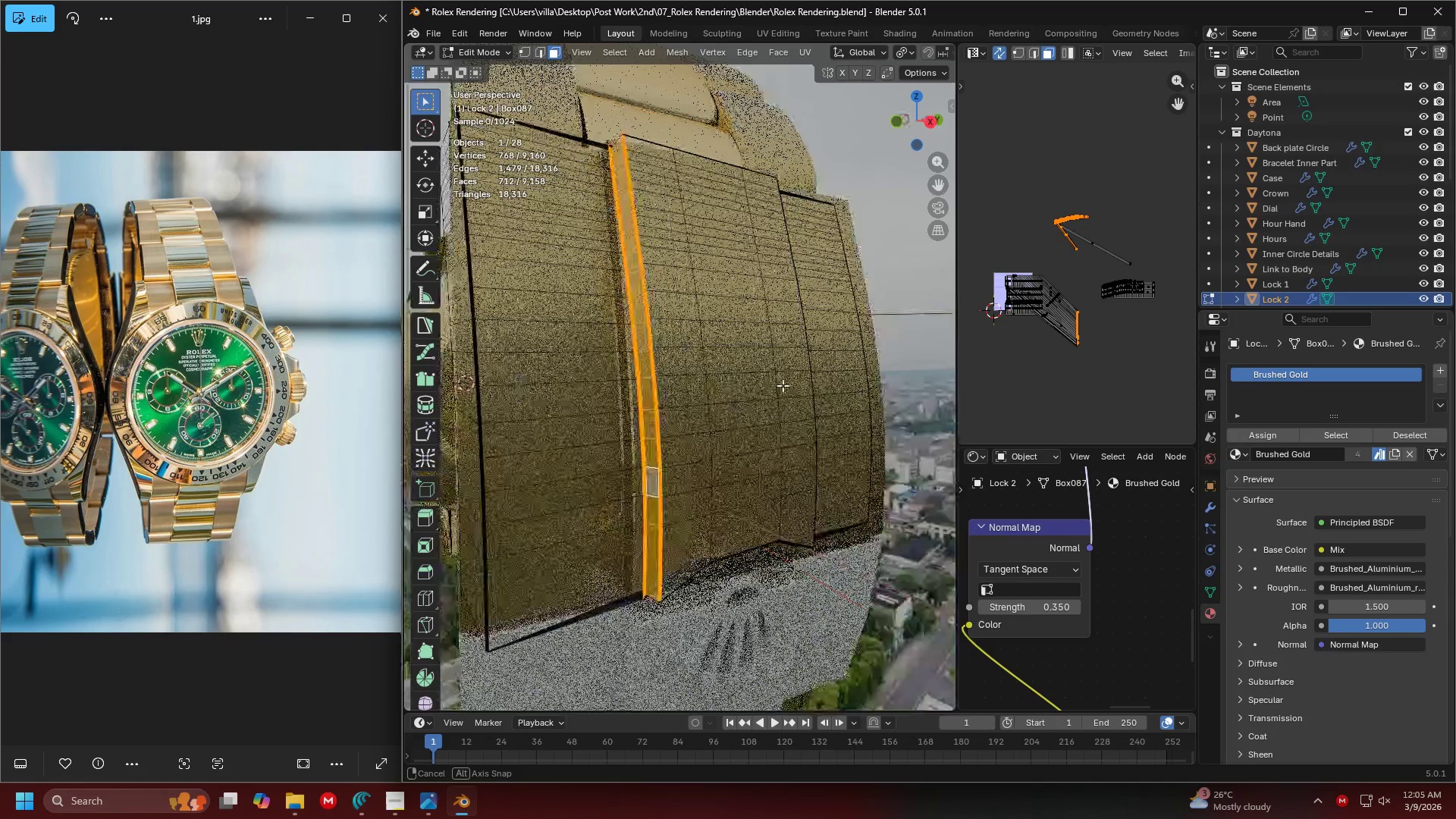 
hold_key(key=ShiftLeft, duration=0.36)
 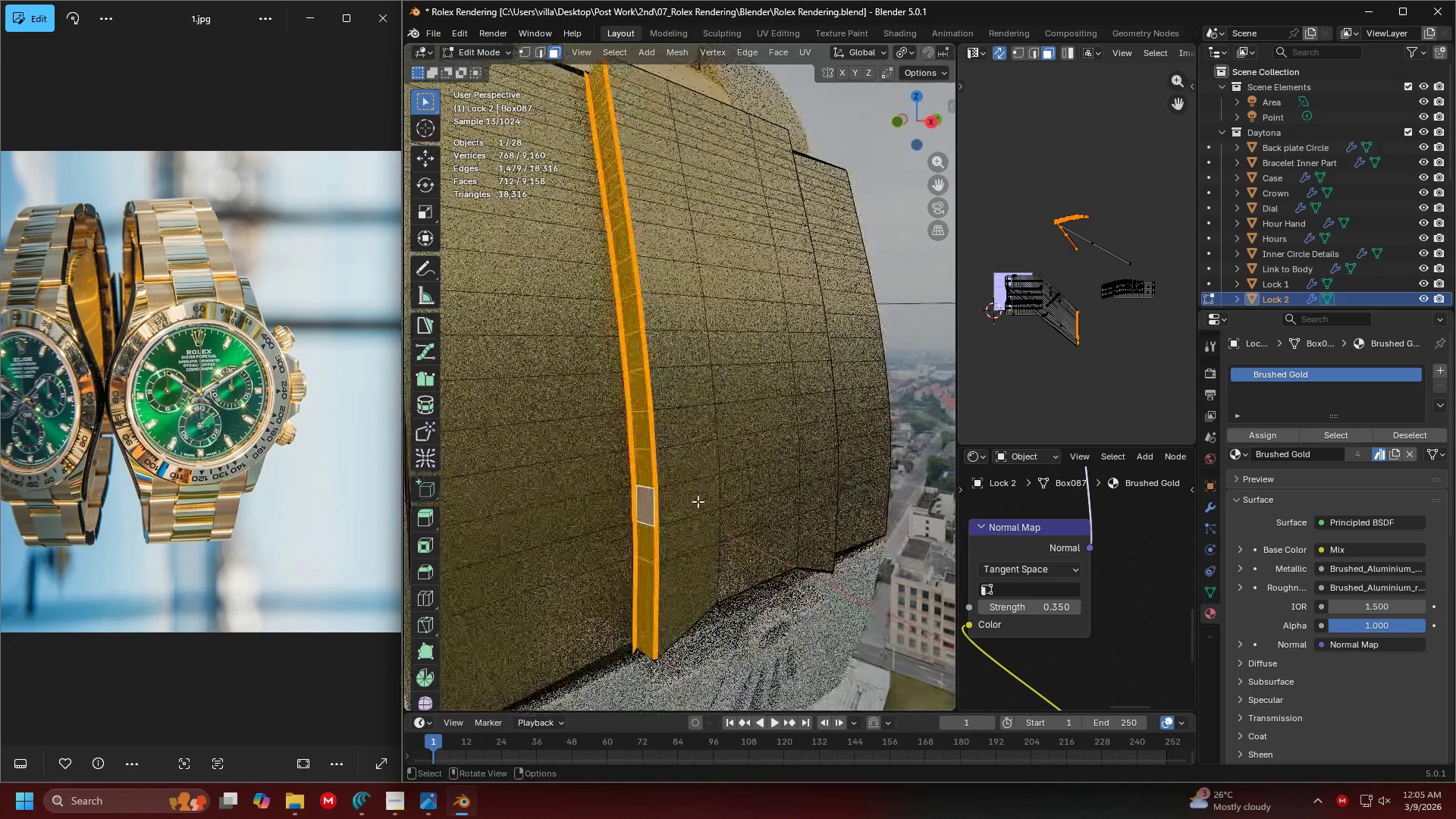 
scroll: coordinate [787, 386], scroll_direction: up, amount: 1.0
 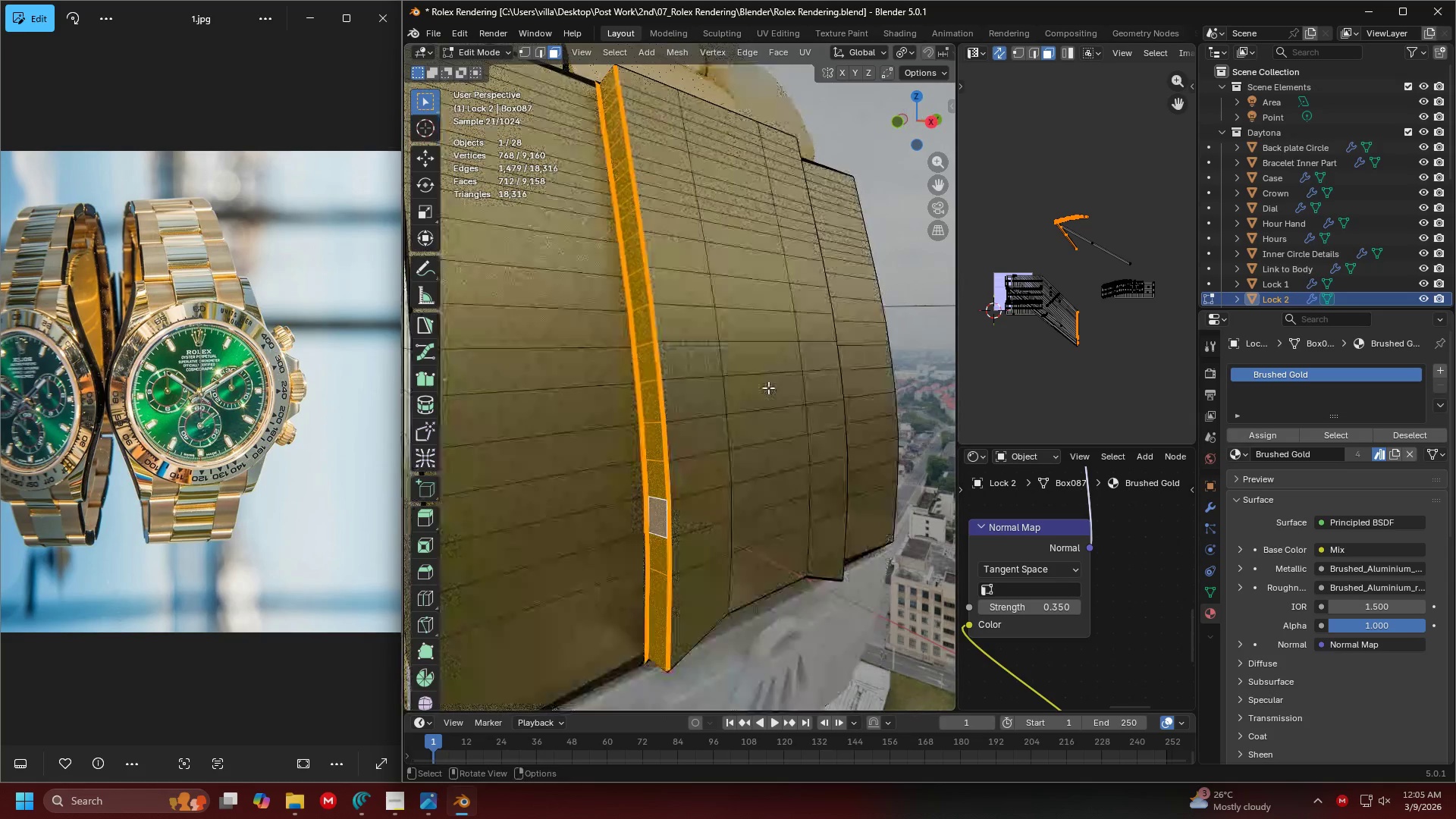 
hold_key(key=ShiftLeft, duration=1.5)
left_click_drag(start_coordinate=[712, 582], to_coordinate=[685, 472])
 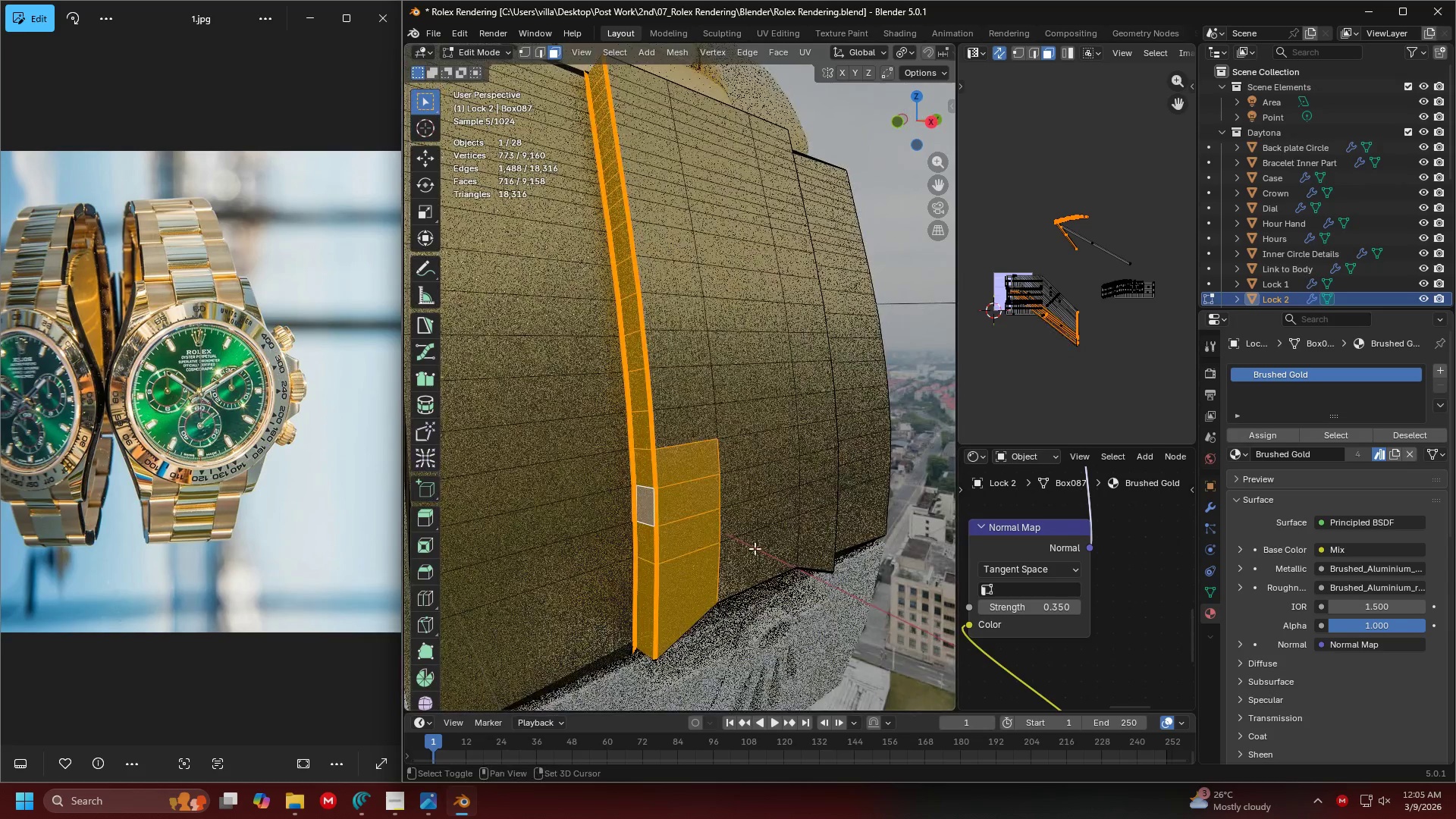 
left_click_drag(start_coordinate=[755, 549], to_coordinate=[677, 240])
 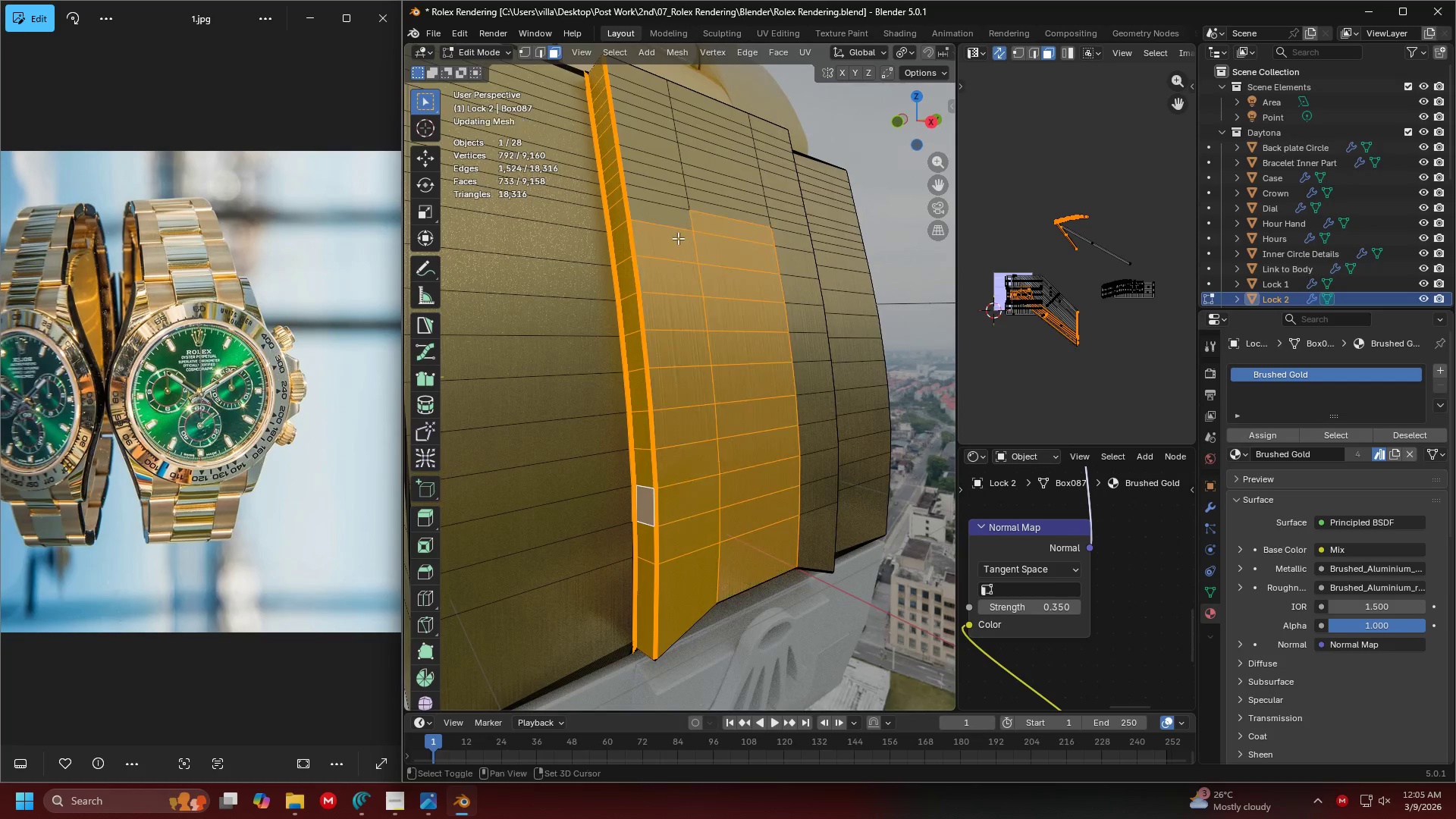 
key(Shift+ShiftLeft)
 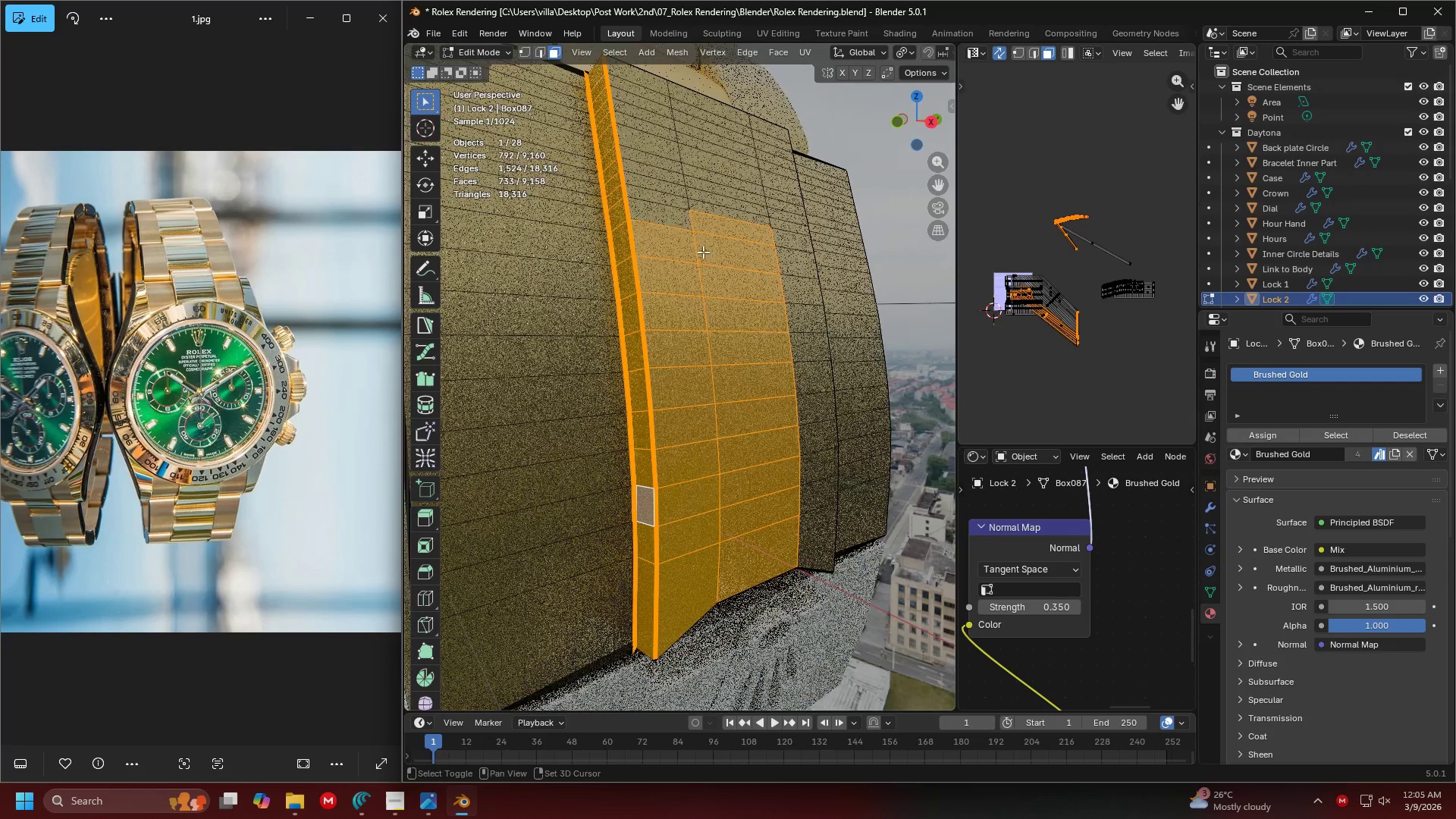 
key(Shift+ShiftLeft)
 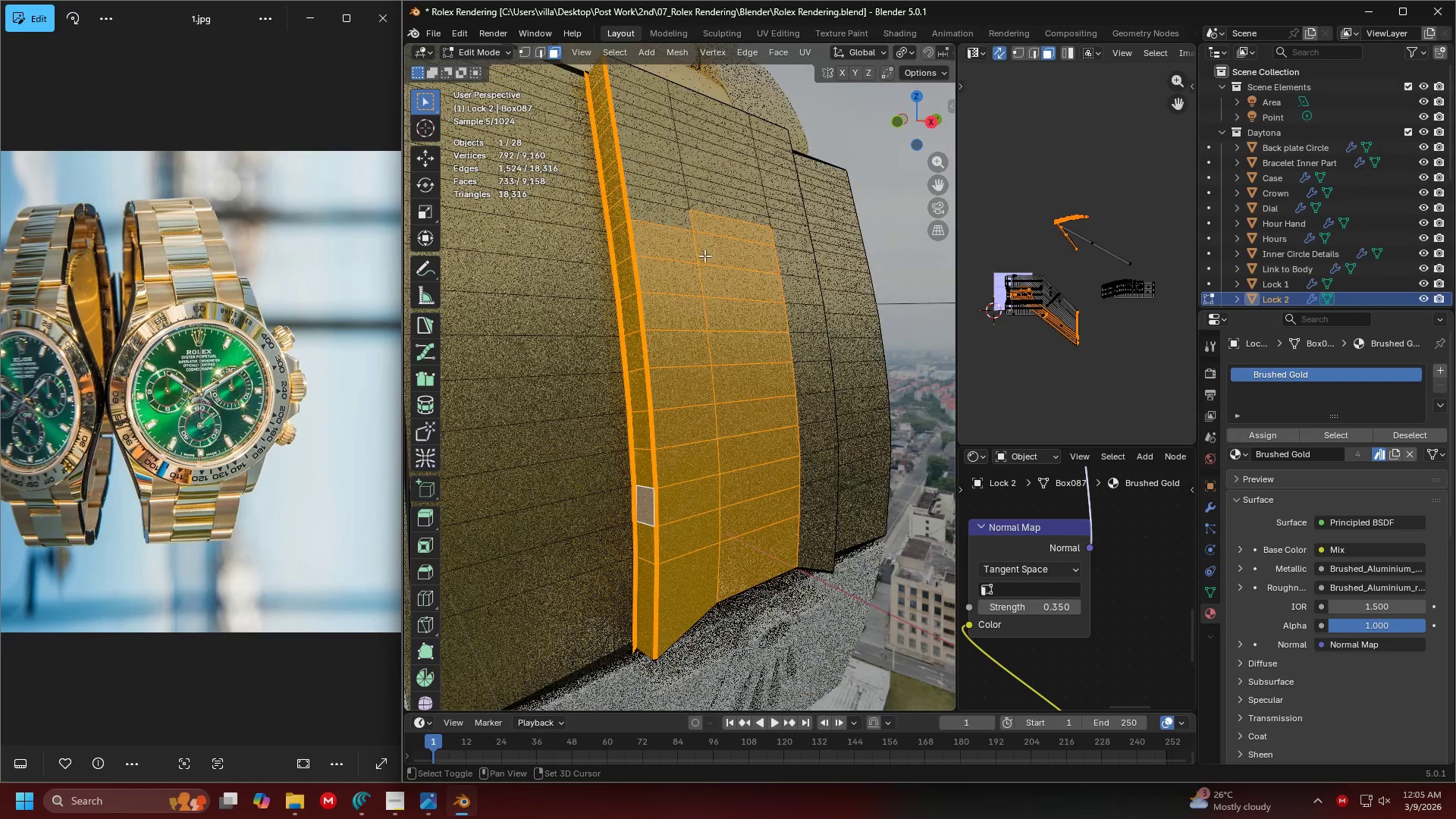 
key(Shift+ShiftLeft)
 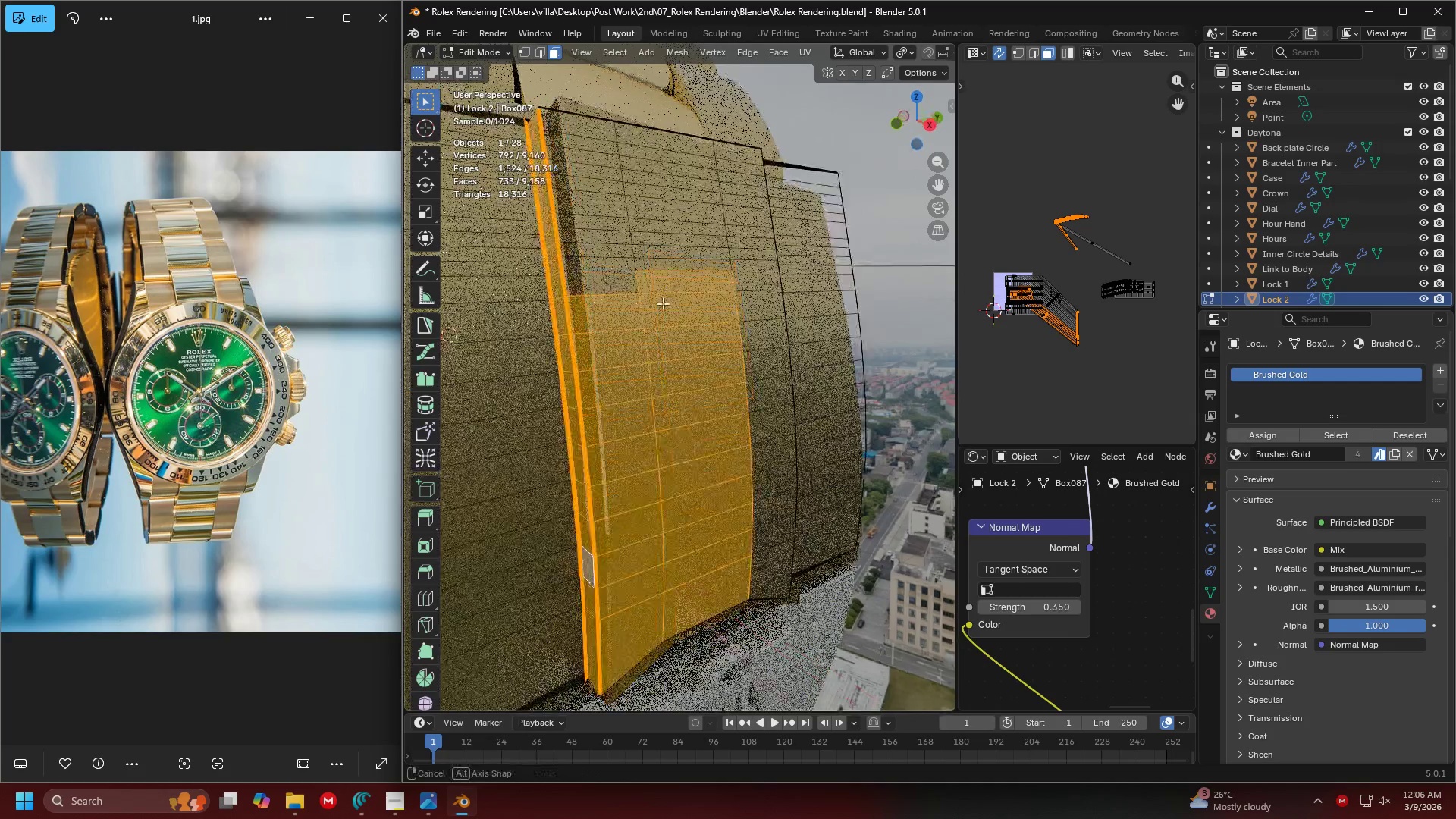 
hold_key(key=ShiftLeft, duration=0.89)
left_click_drag(start_coordinate=[639, 352], to_coordinate=[581, 132])
 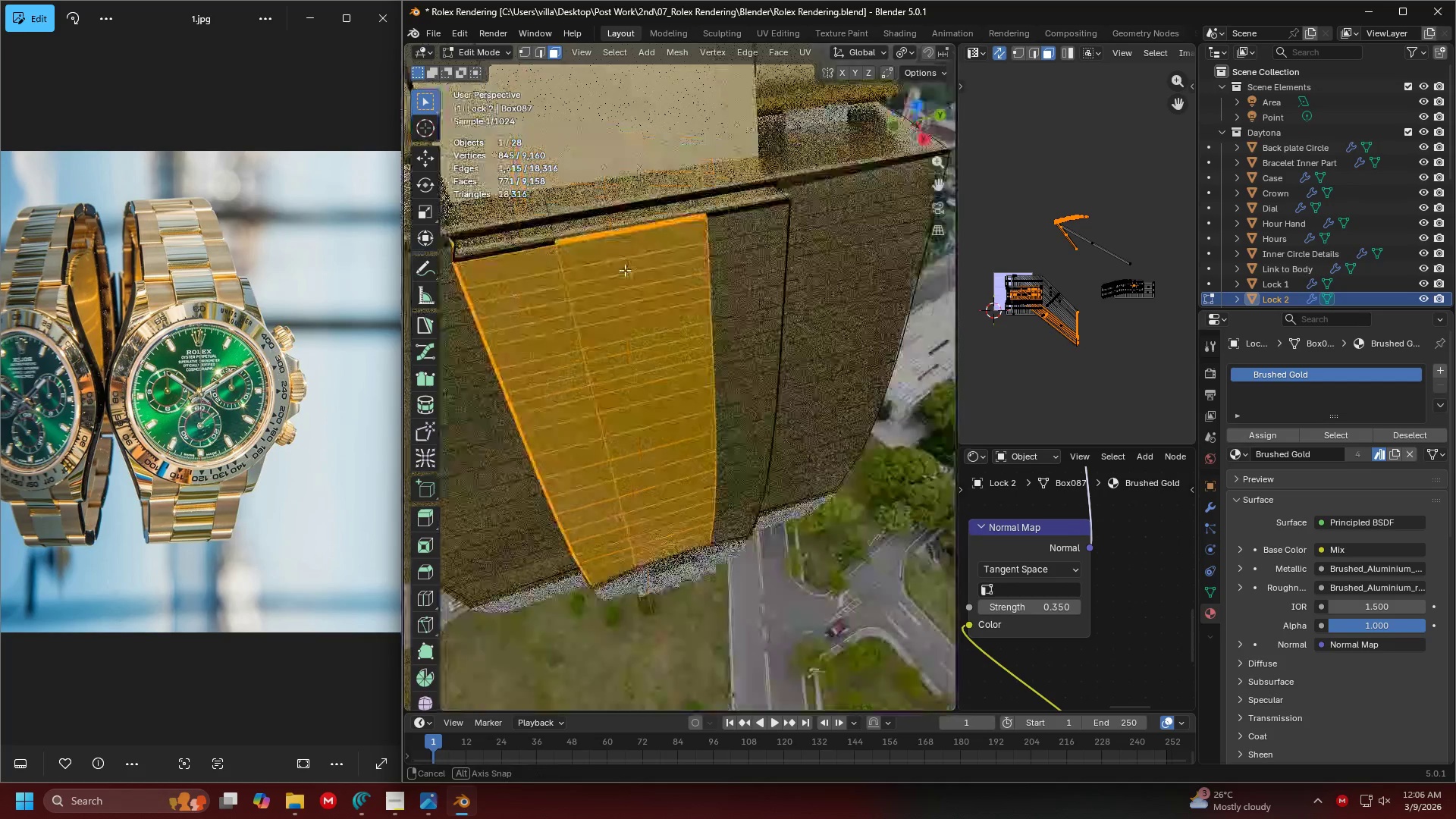 
key(Shift+ShiftLeft)
 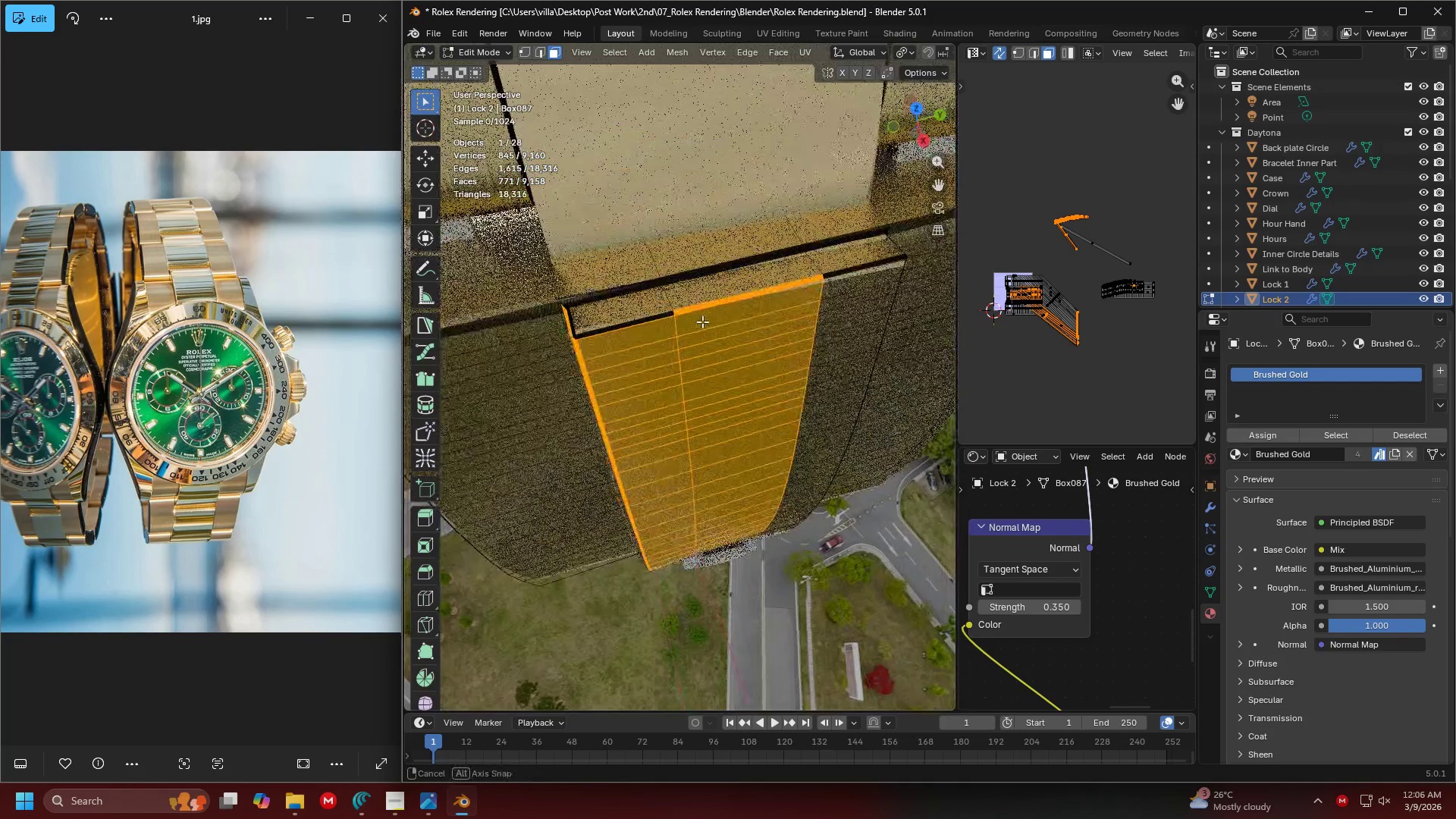 
hold_key(key=ShiftLeft, duration=1.5)
left_click_drag(start_coordinate=[696, 347], to_coordinate=[610, 305])
 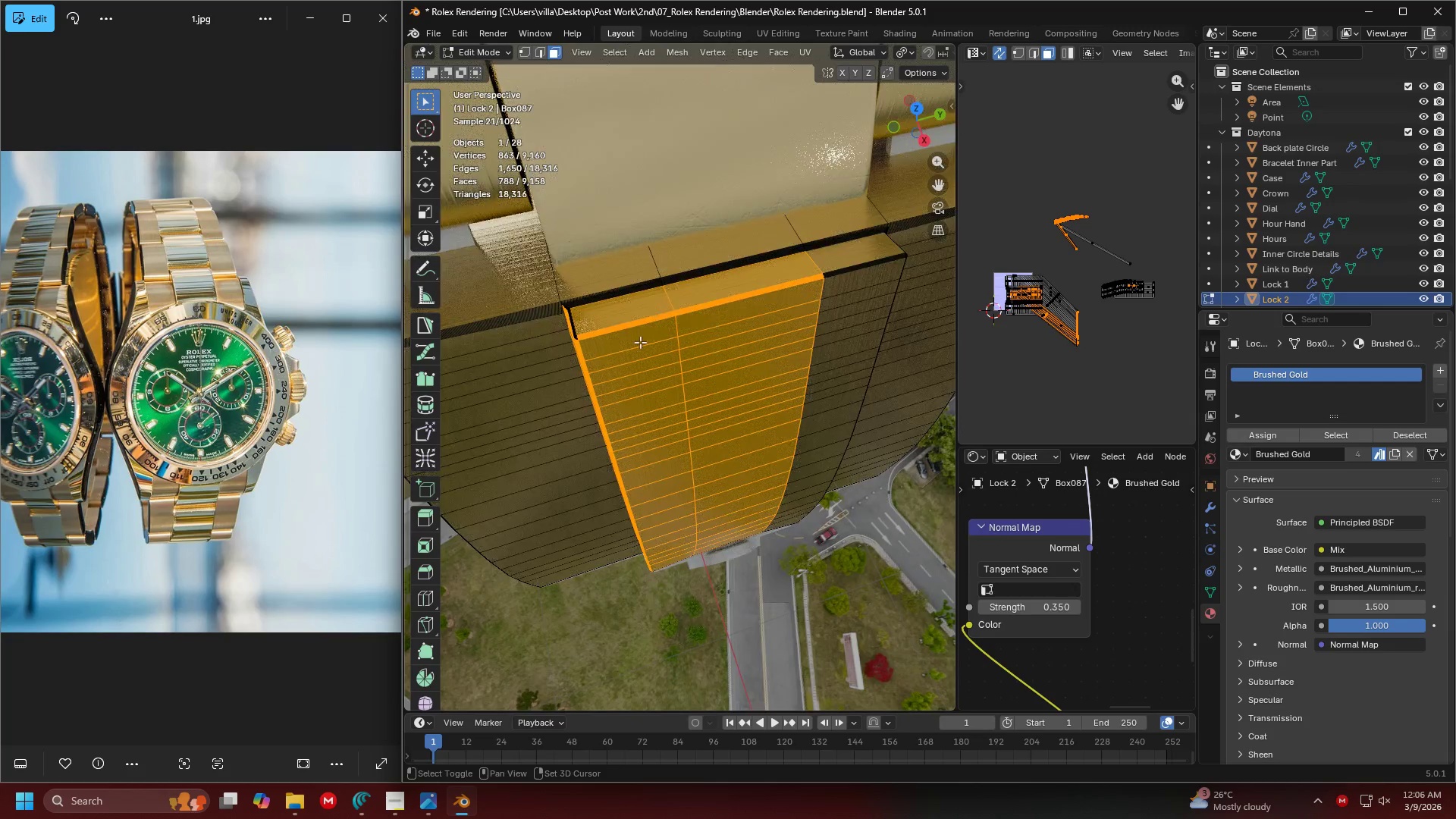 
left_click_drag(start_coordinate=[600, 344], to_coordinate=[570, 315])
 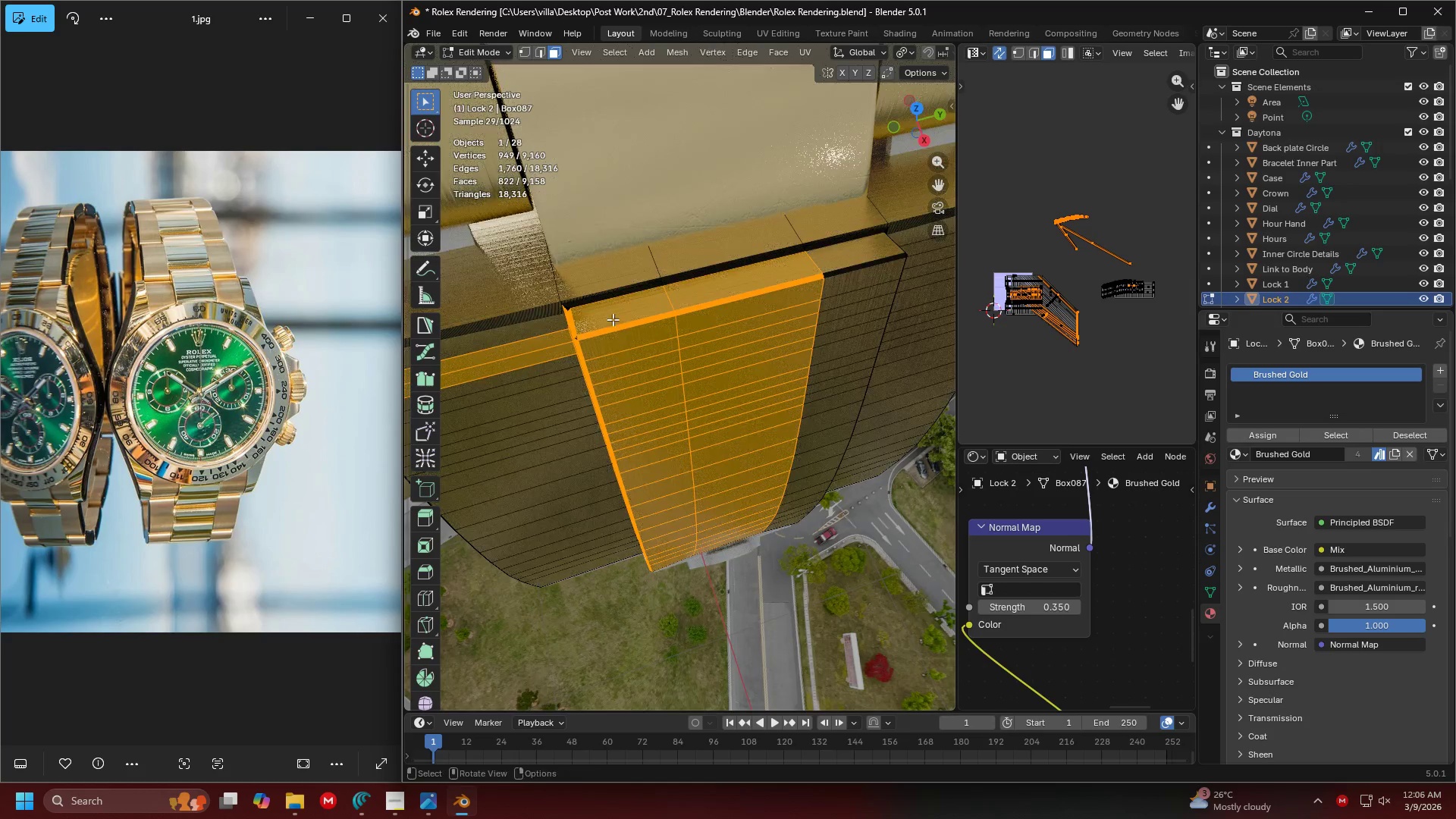 
hold_key(key=ShiftLeft, duration=0.98)
 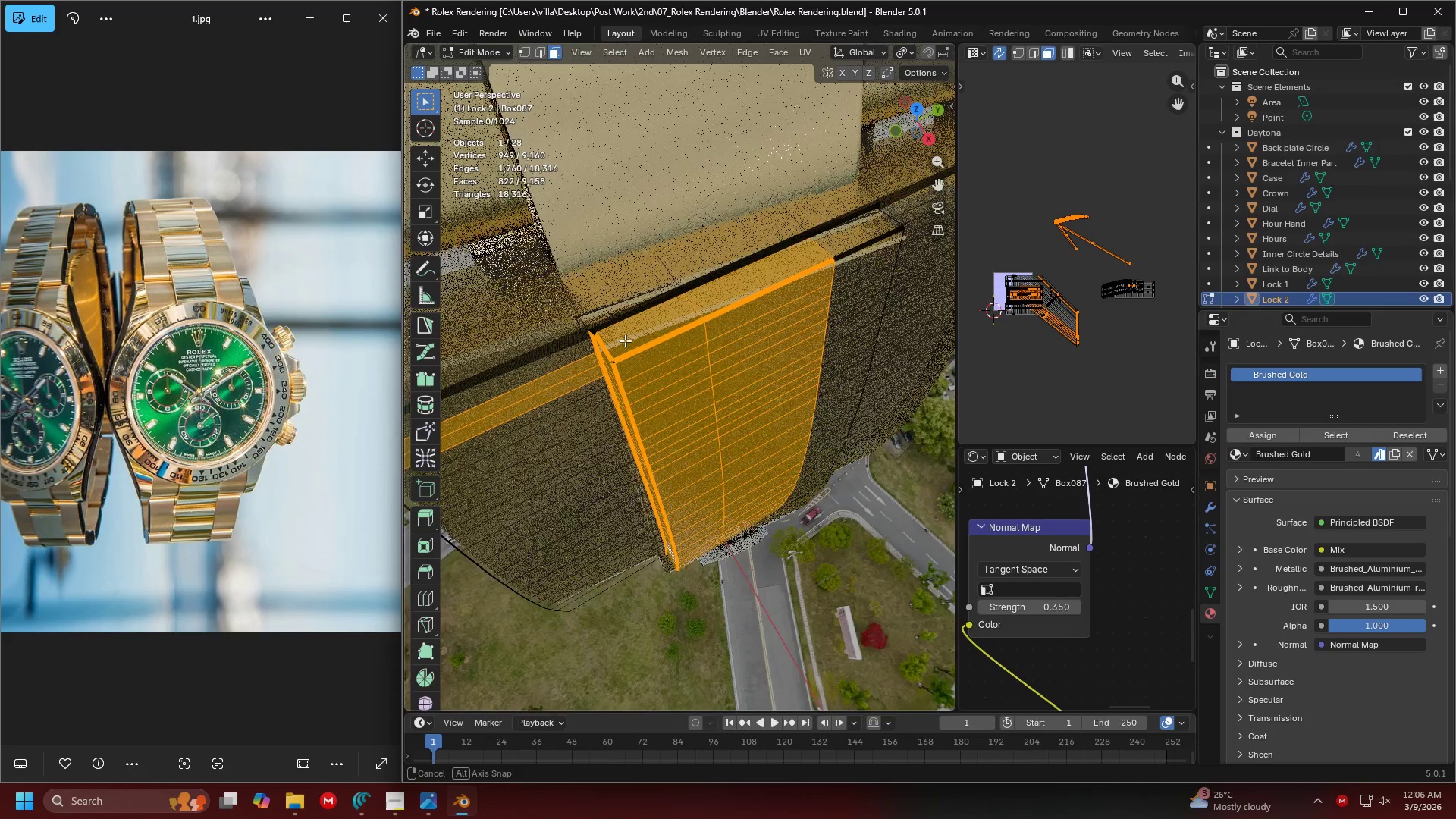 
scroll: coordinate [640, 344], scroll_direction: up, amount: 1.0
 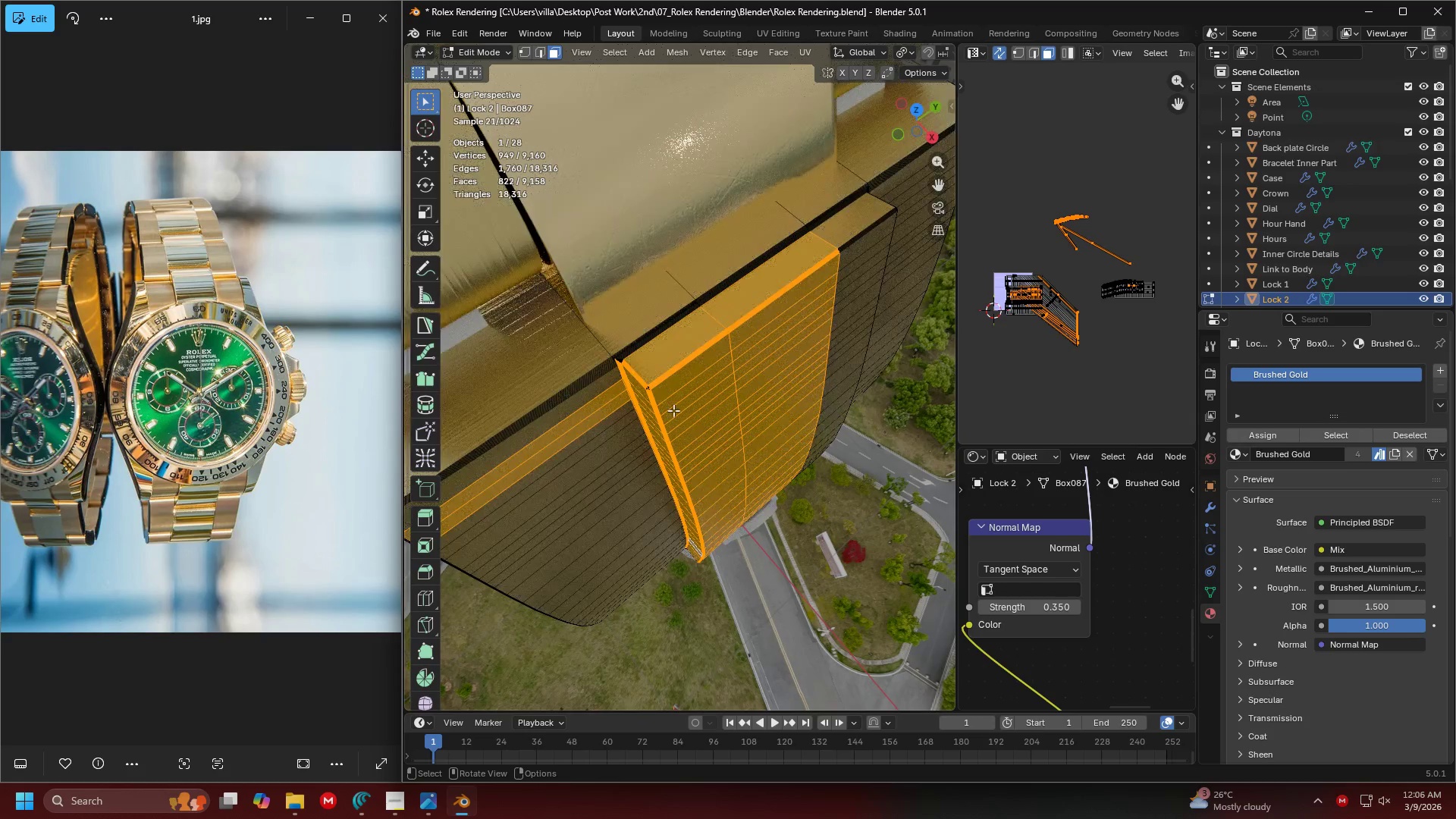 
key(Shift+ShiftLeft)
 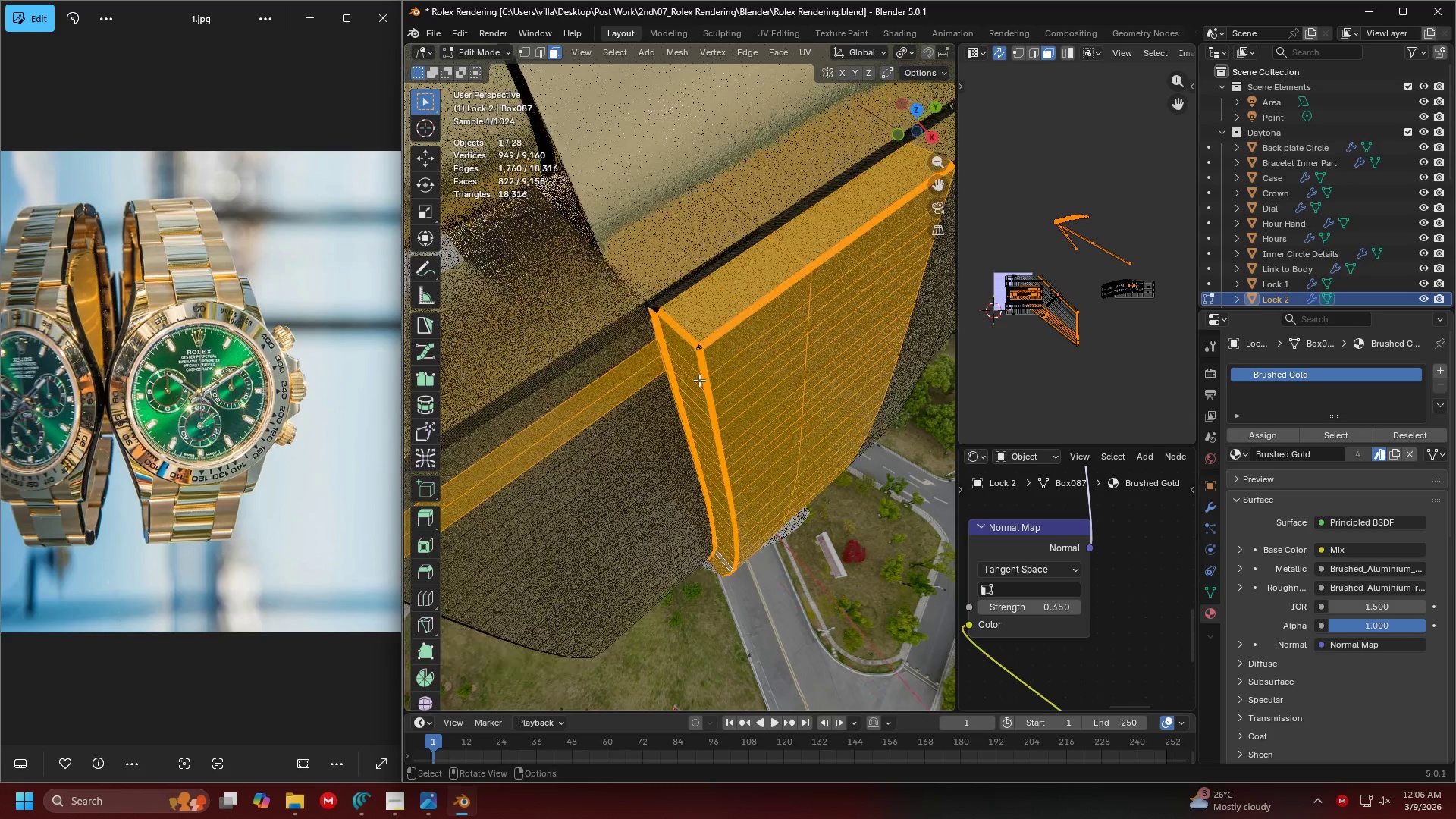 
scroll: coordinate [665, 400], scroll_direction: up, amount: 1.0
 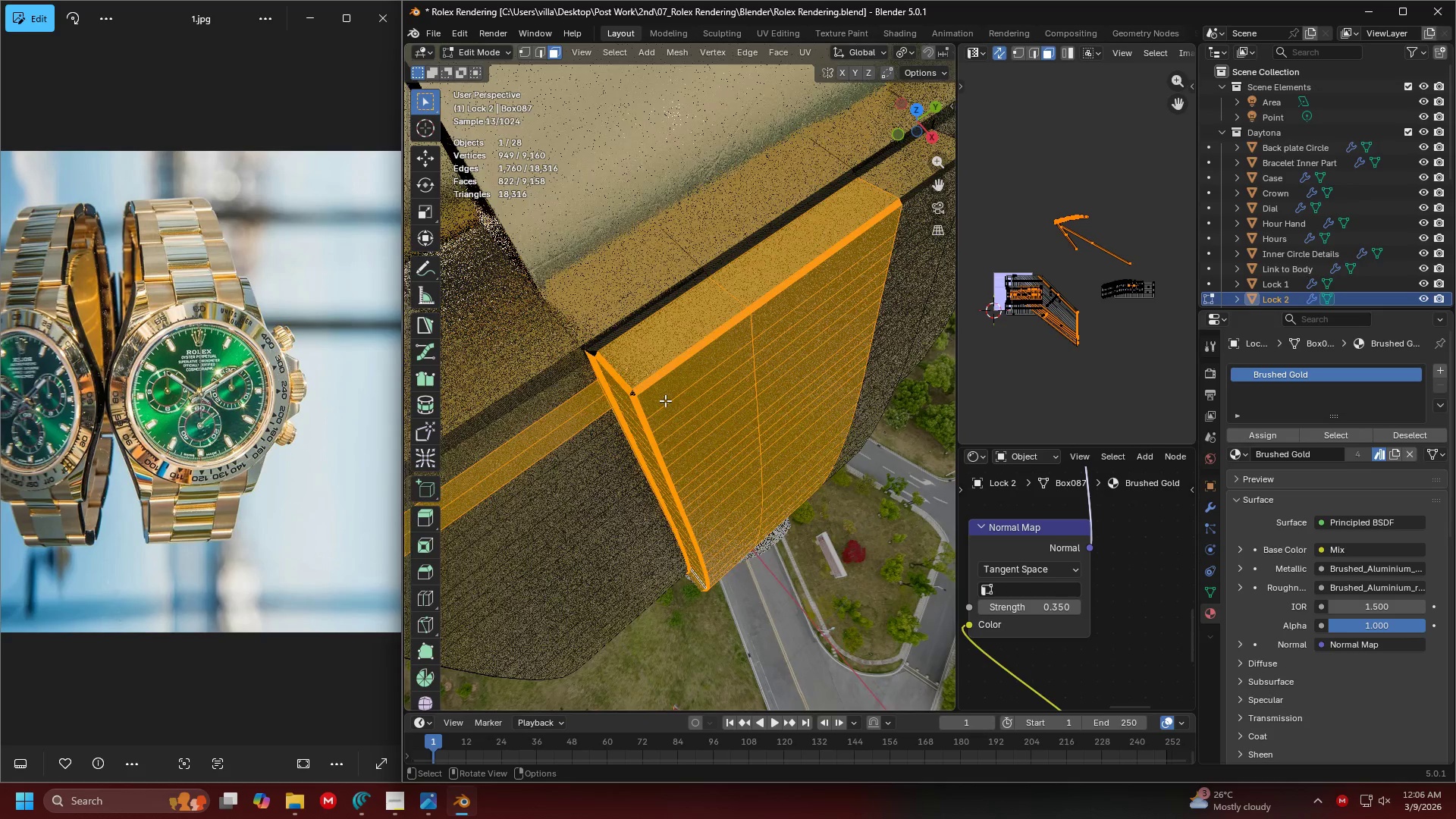 
hold_key(key=ShiftLeft, duration=0.83)
left_click_drag(start_coordinate=[704, 362], to_coordinate=[693, 316])
 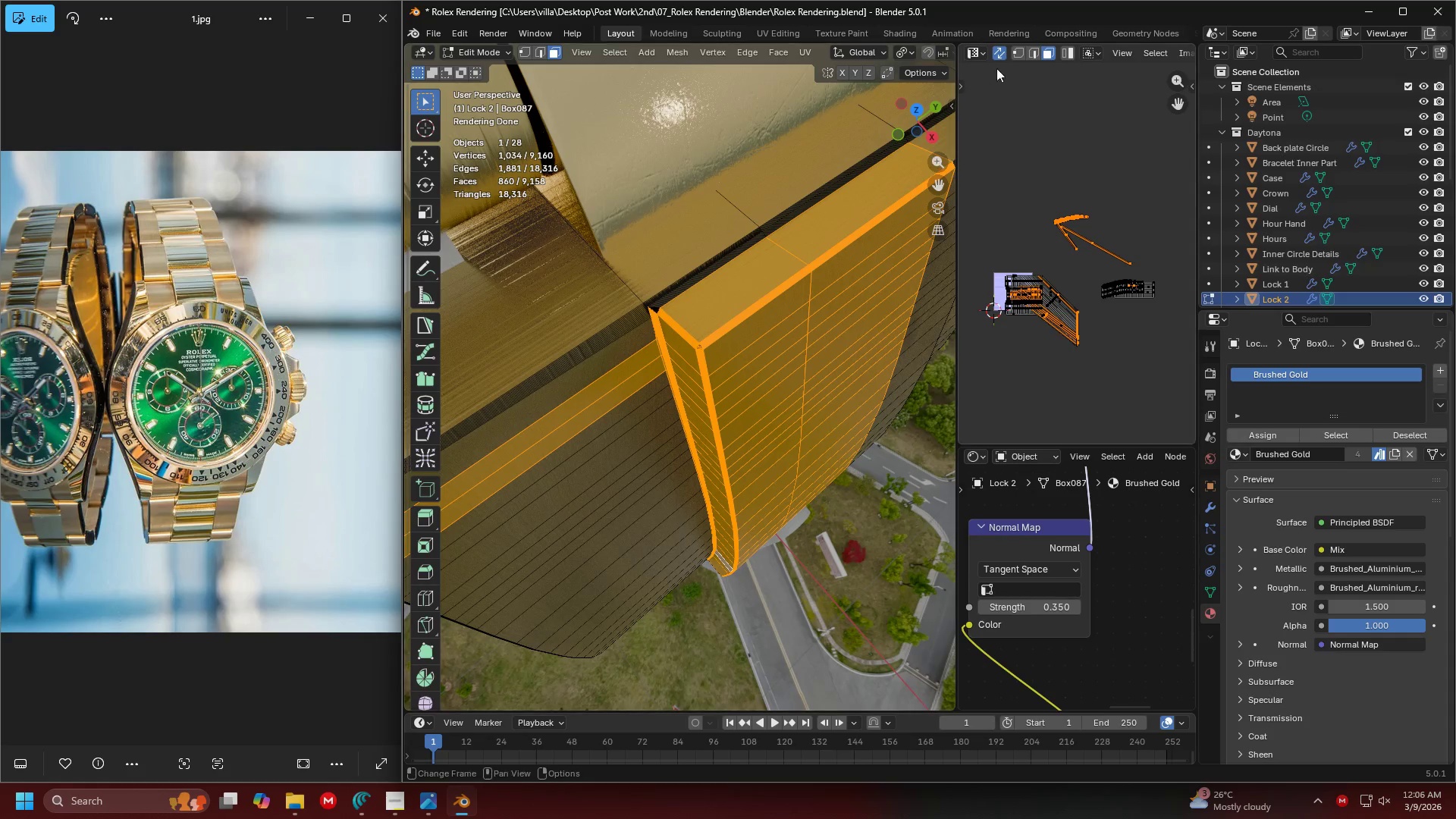 
left_click_drag(start_coordinate=[961, 83], to_coordinate=[956, 99])
 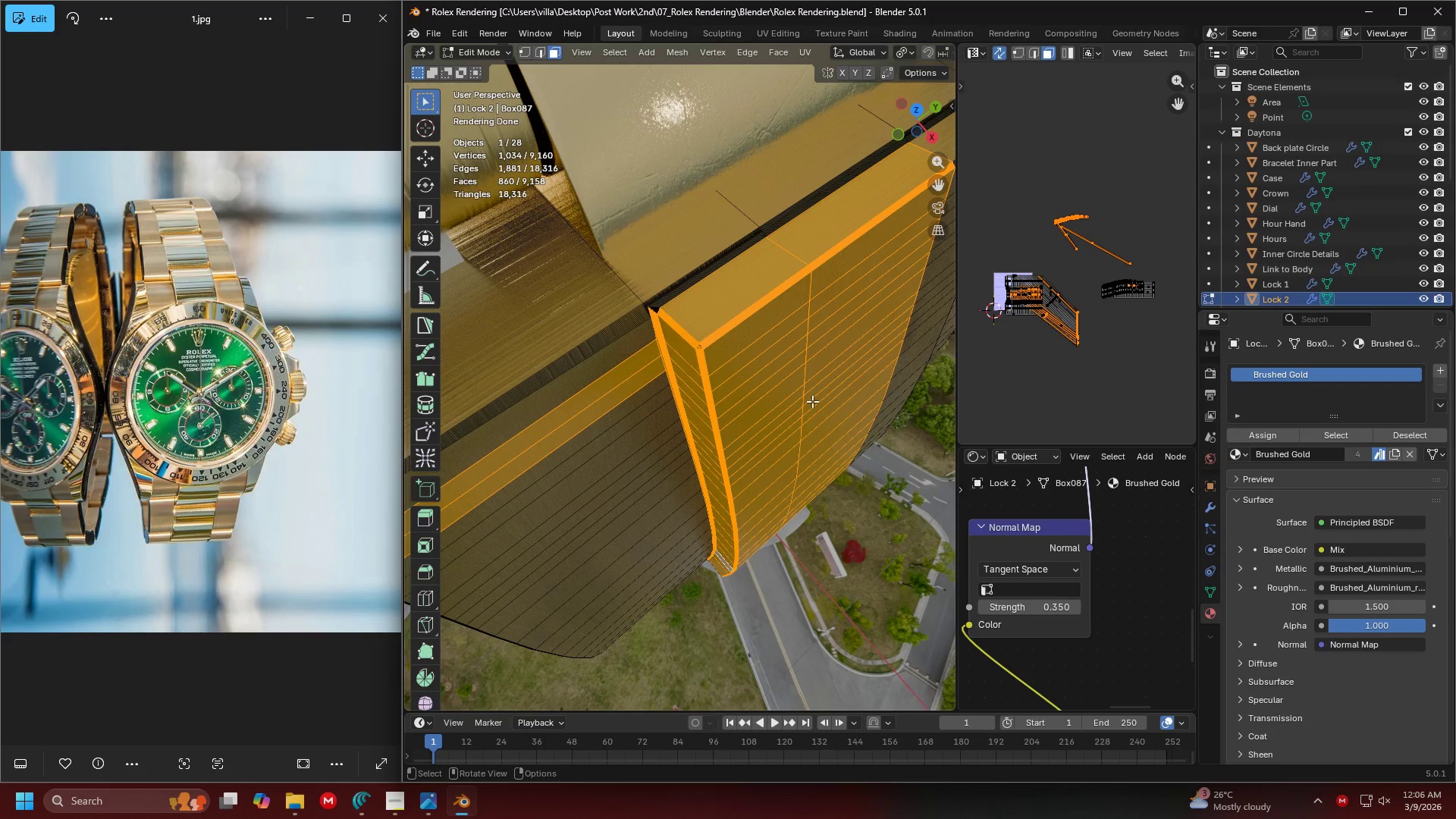 
key(Alt+X)
 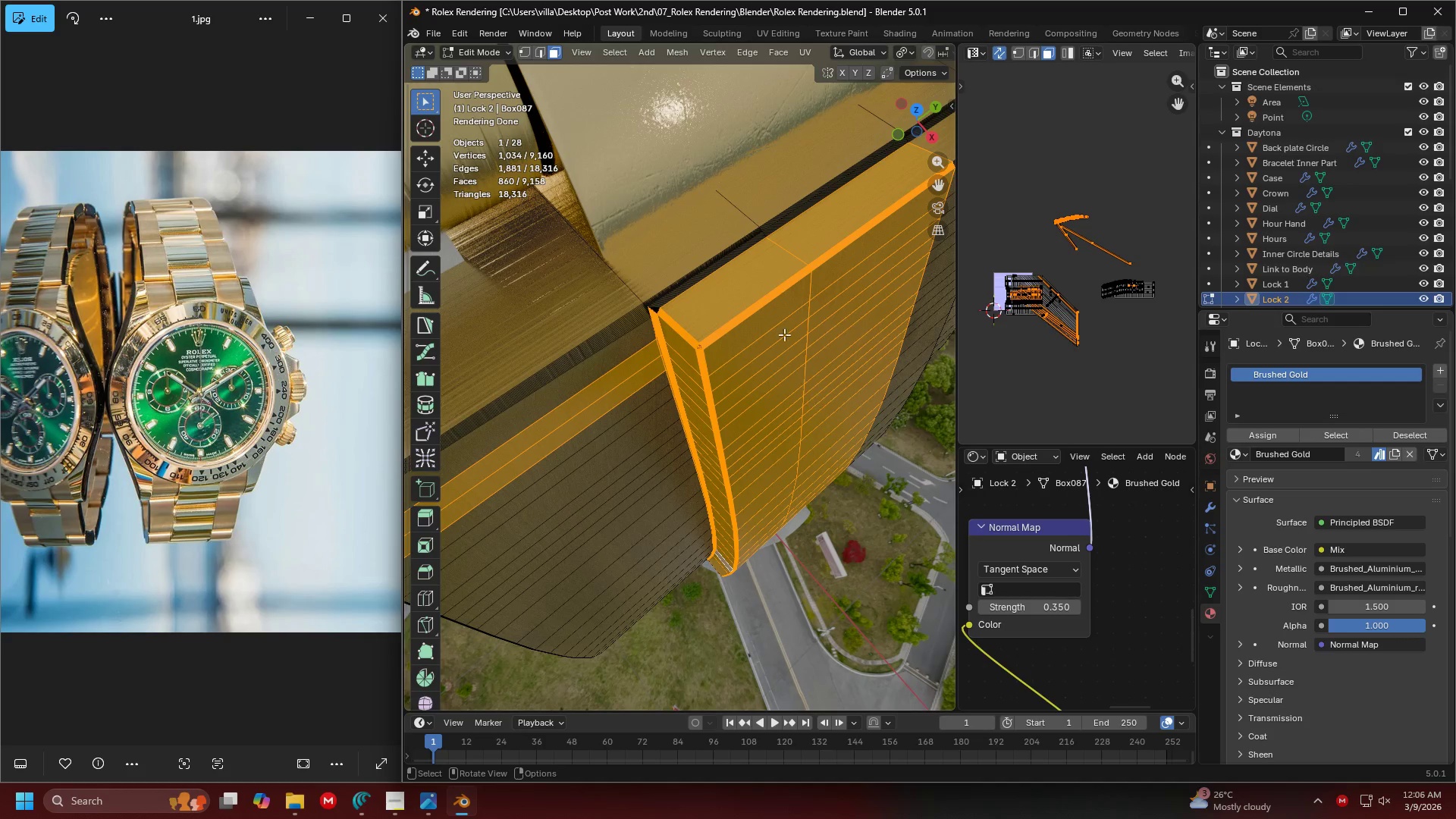 
scroll: coordinate [777, 327], scroll_direction: down, amount: 2.0
 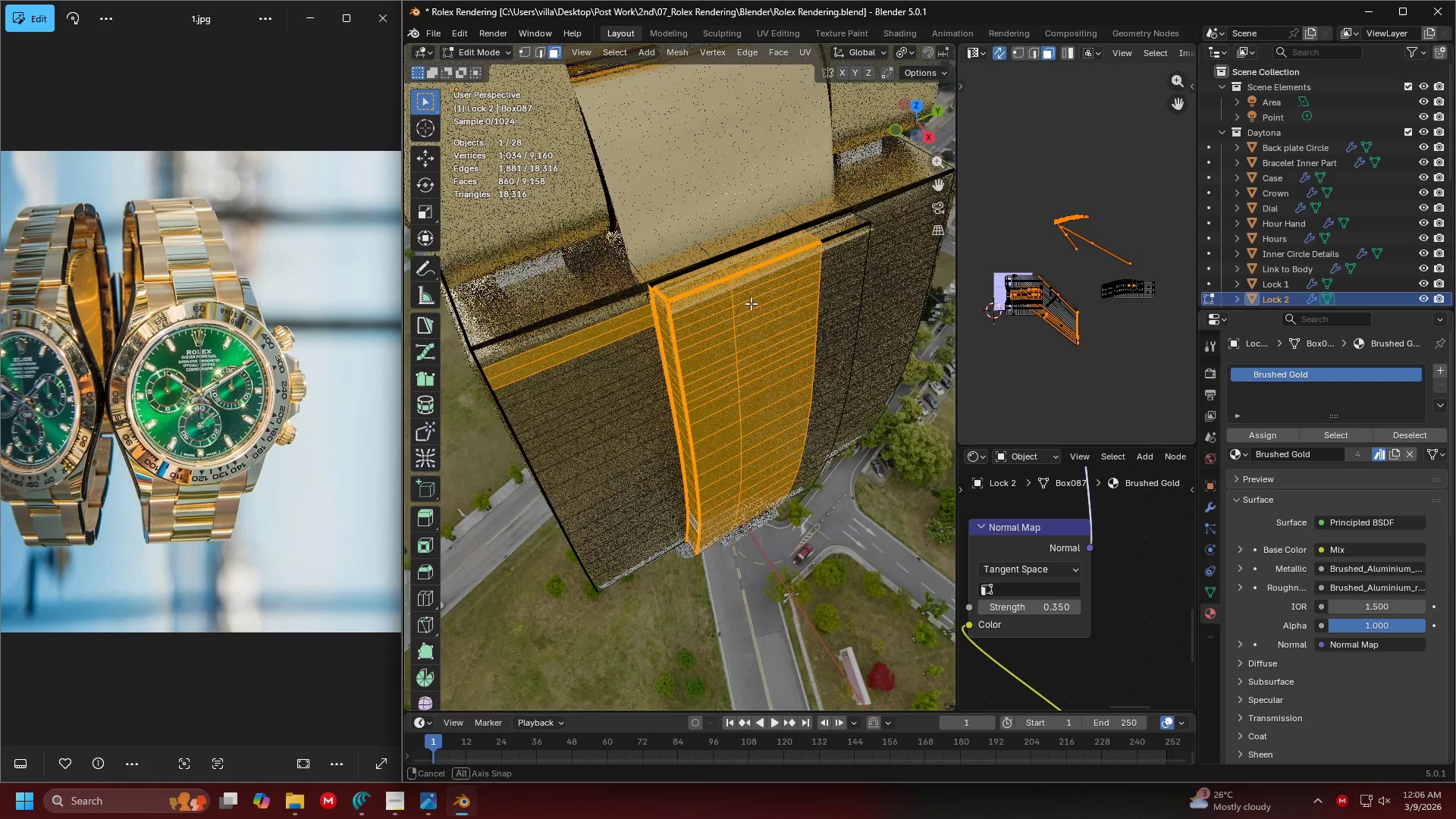 
key(Alt+X)
 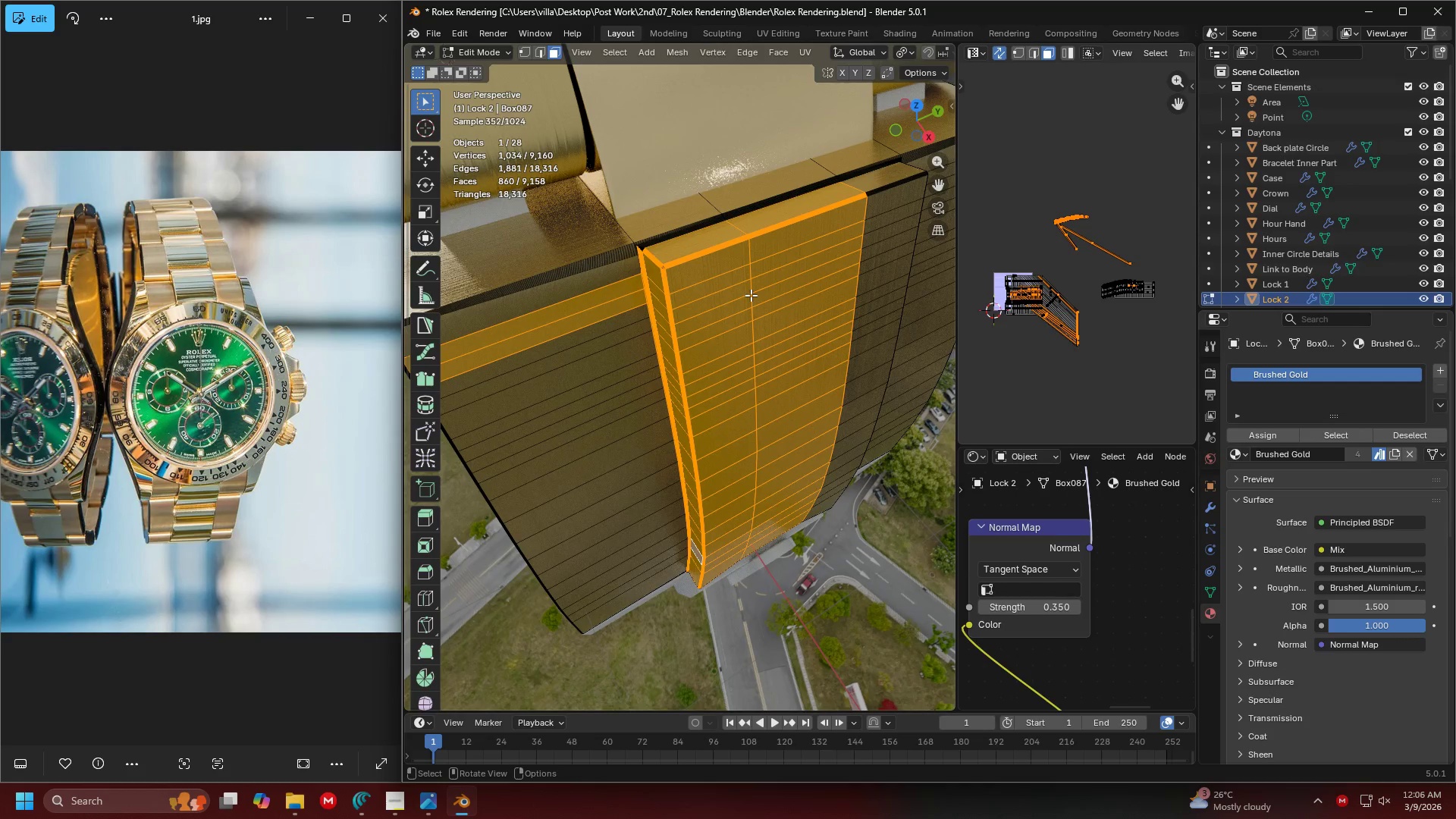 
scroll: coordinate [751, 295], scroll_direction: up, amount: 1.0
 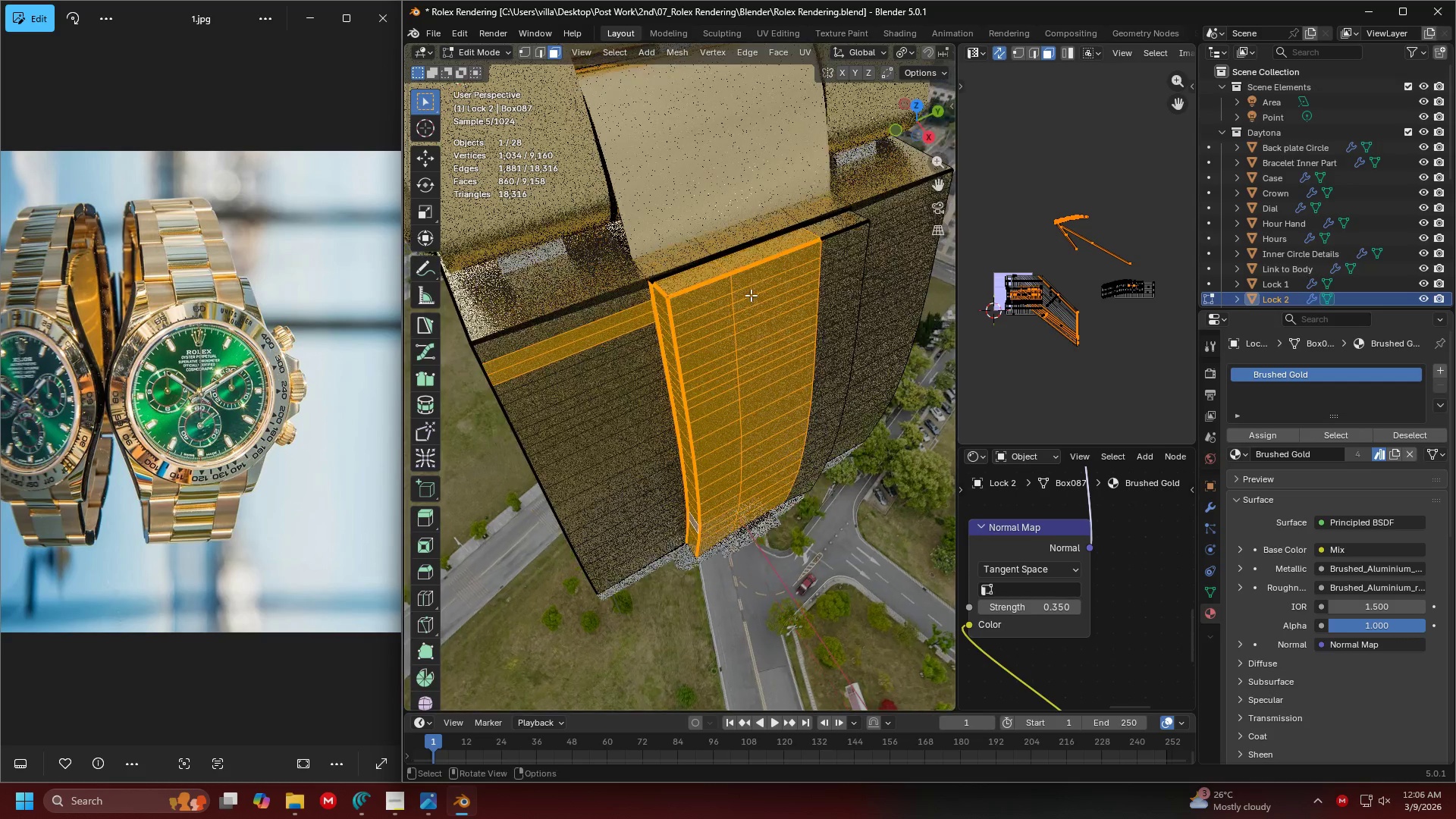 
key(Alt+Z)
 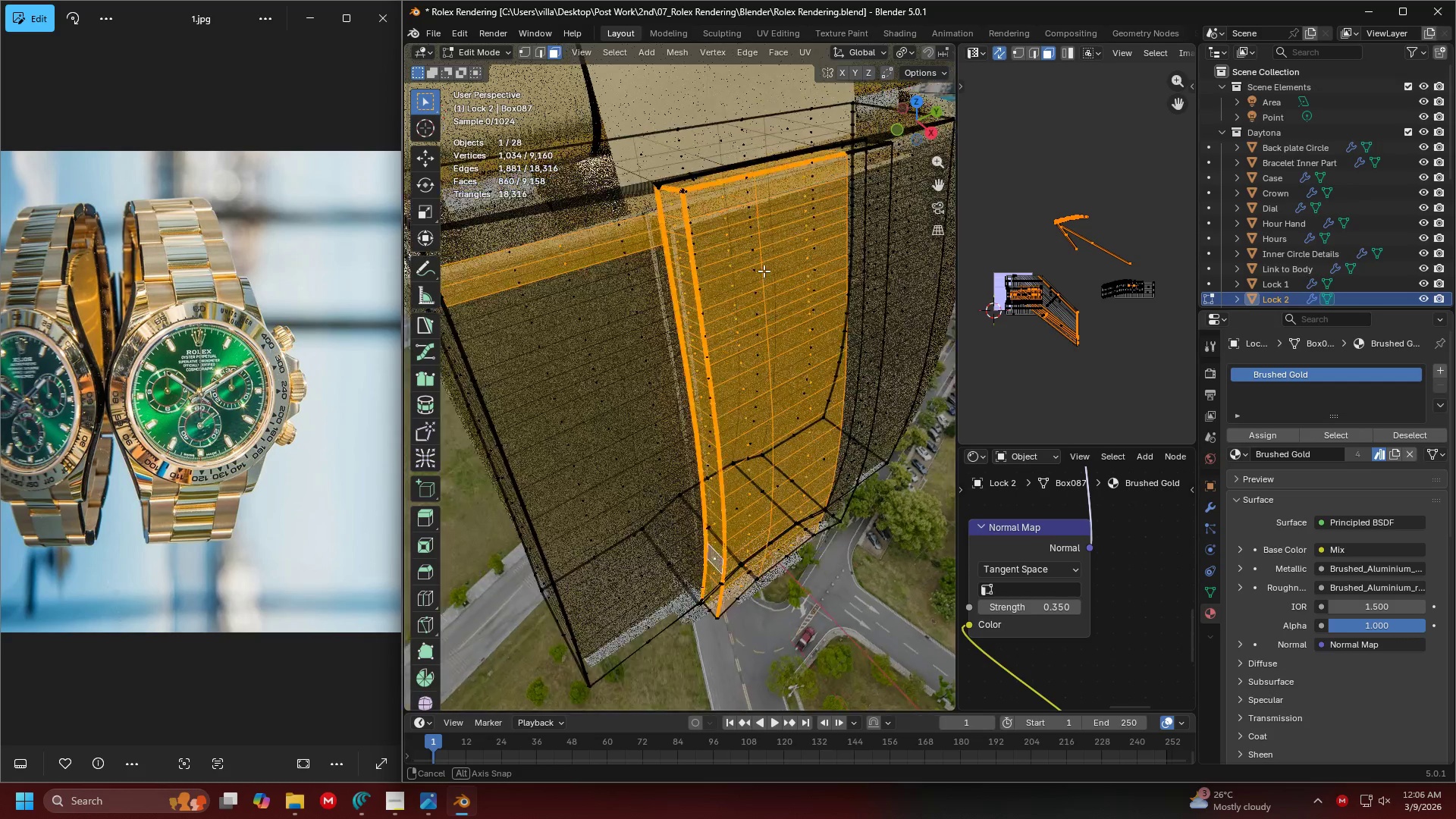 
key(Shift+ShiftLeft)
 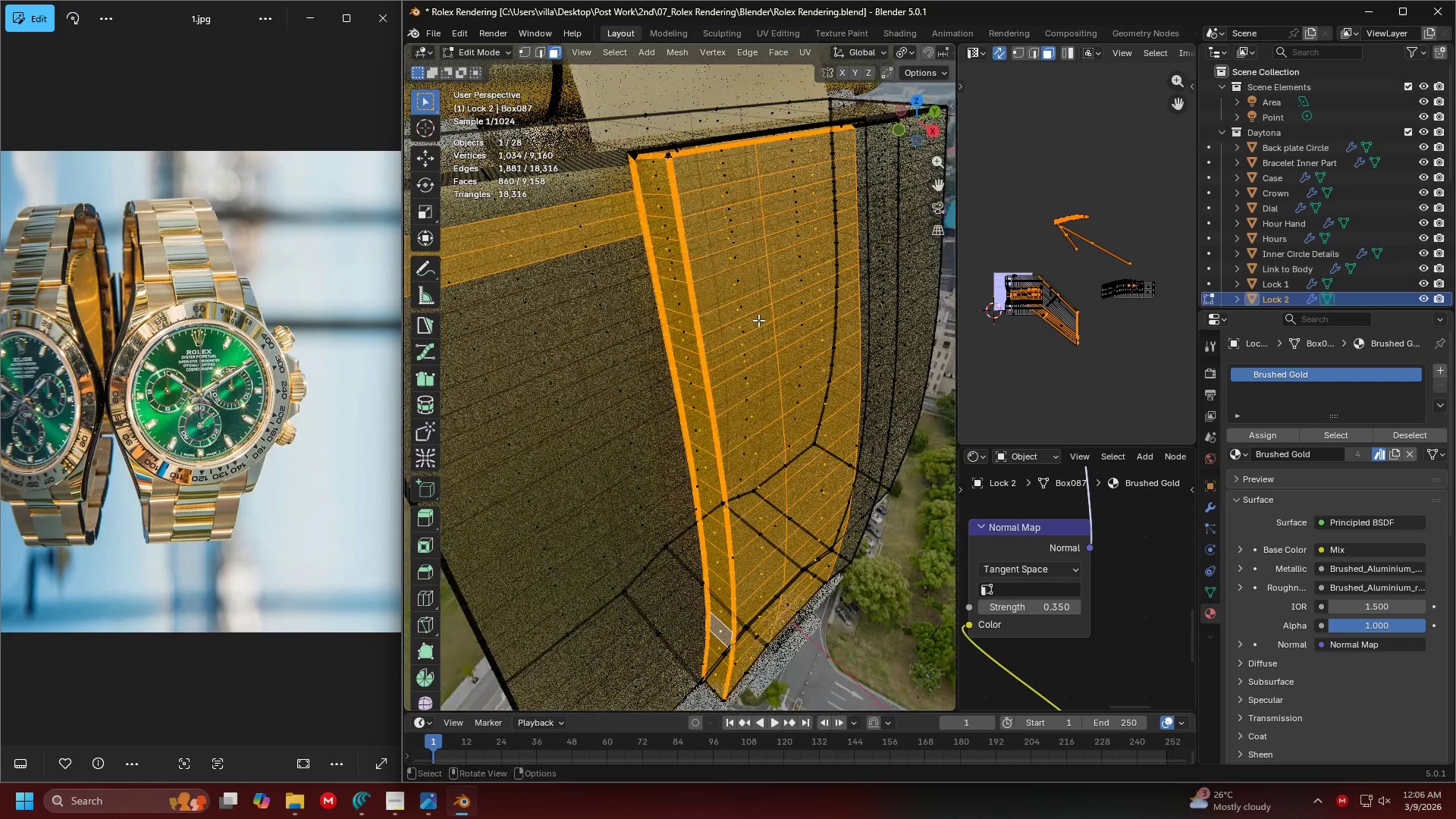 
scroll: coordinate [792, 259], scroll_direction: up, amount: 1.0
 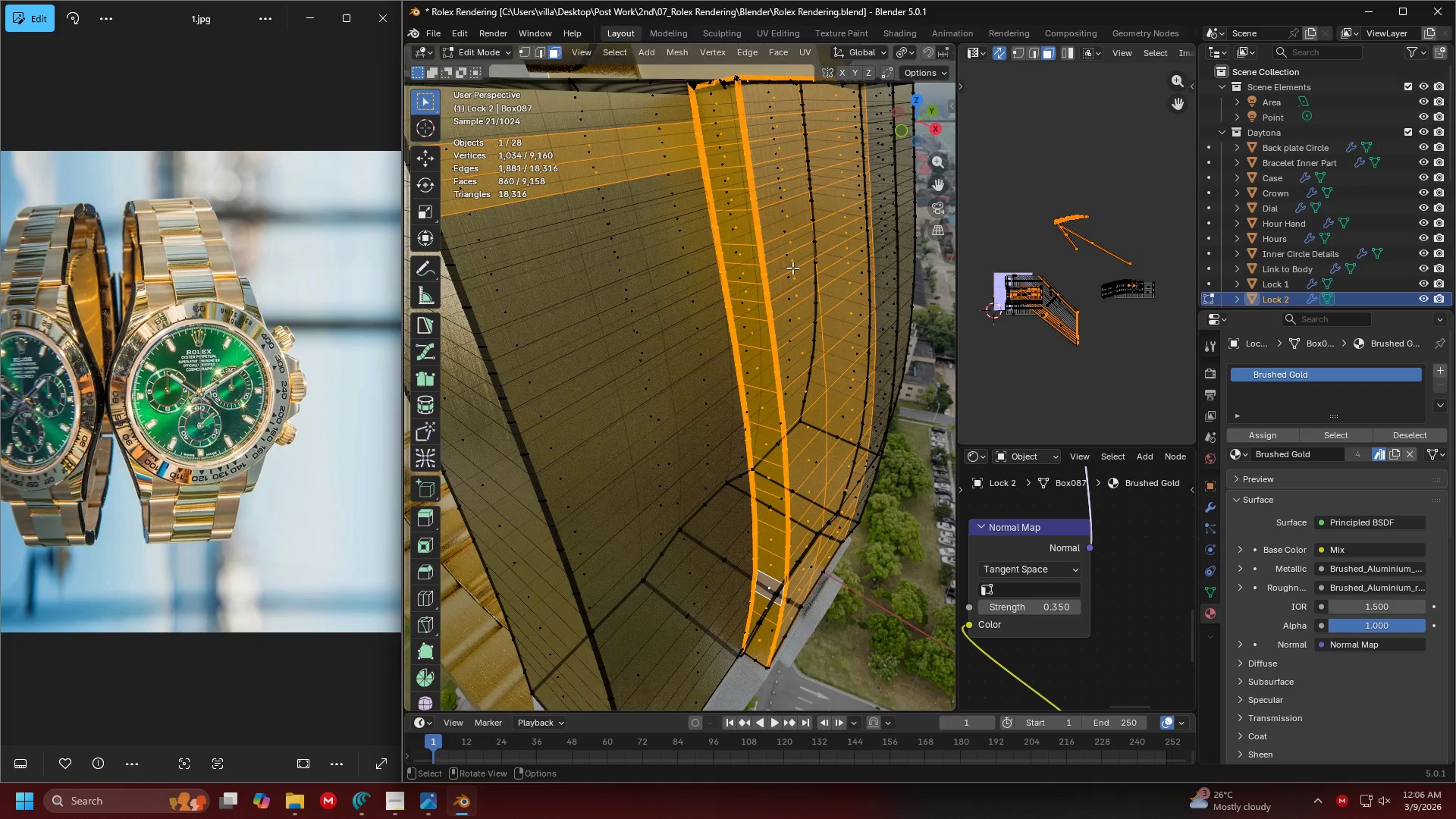 
key(Alt+Z)
 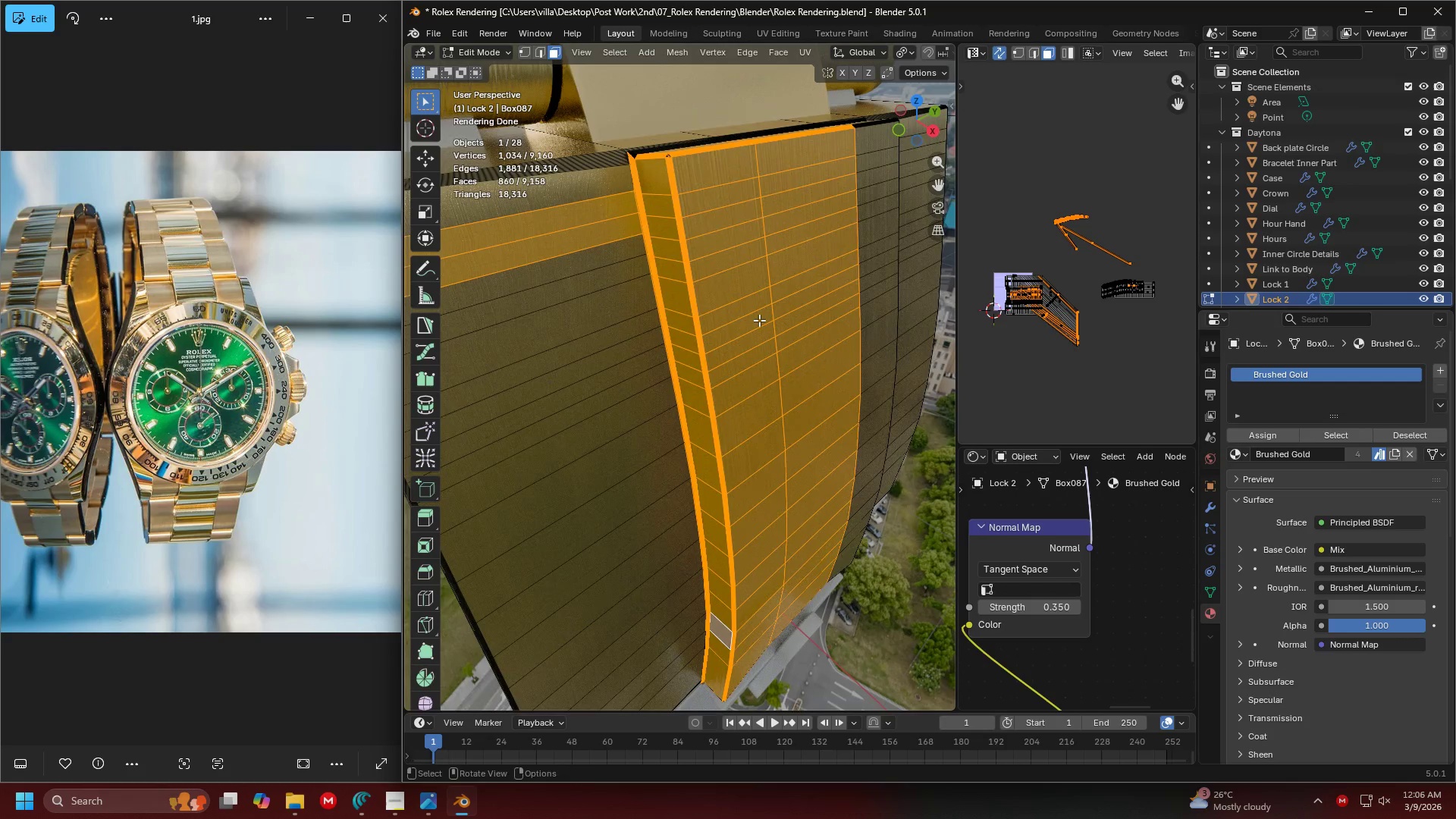 
key(Shift+ShiftLeft)
 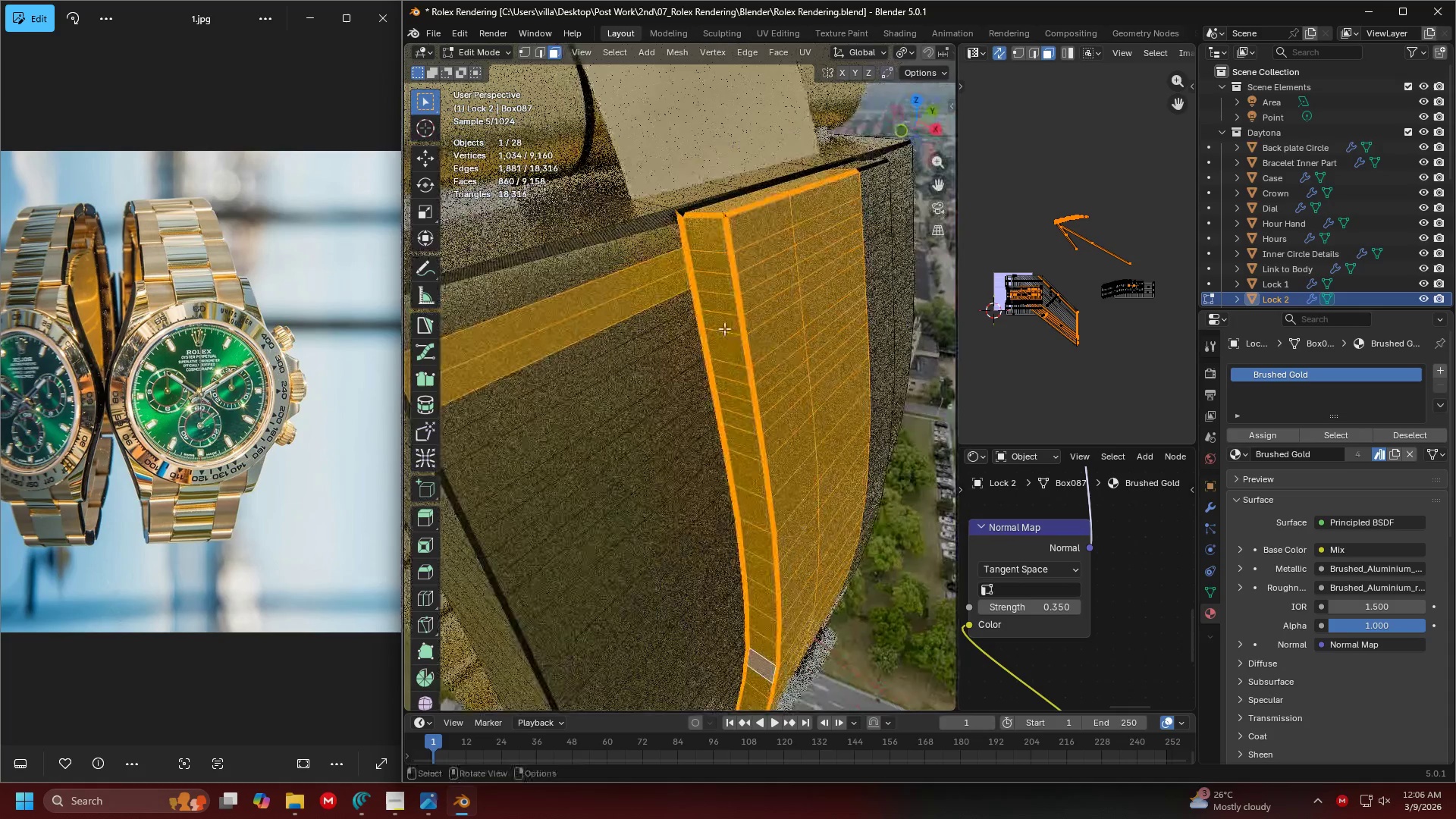 
key(Control+ControlLeft)
 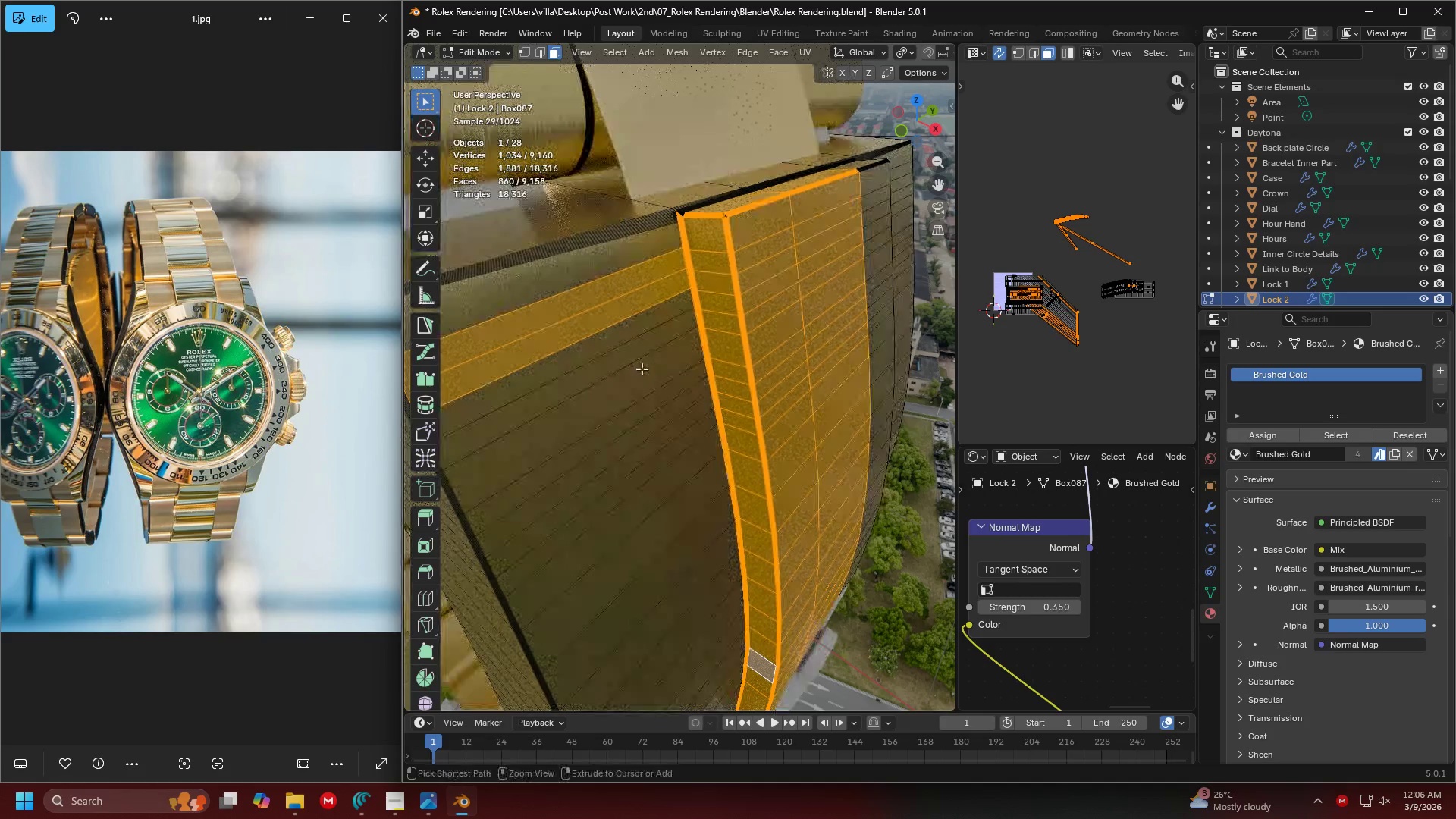 
left_click_drag(start_coordinate=[635, 347], to_coordinate=[592, 226])
 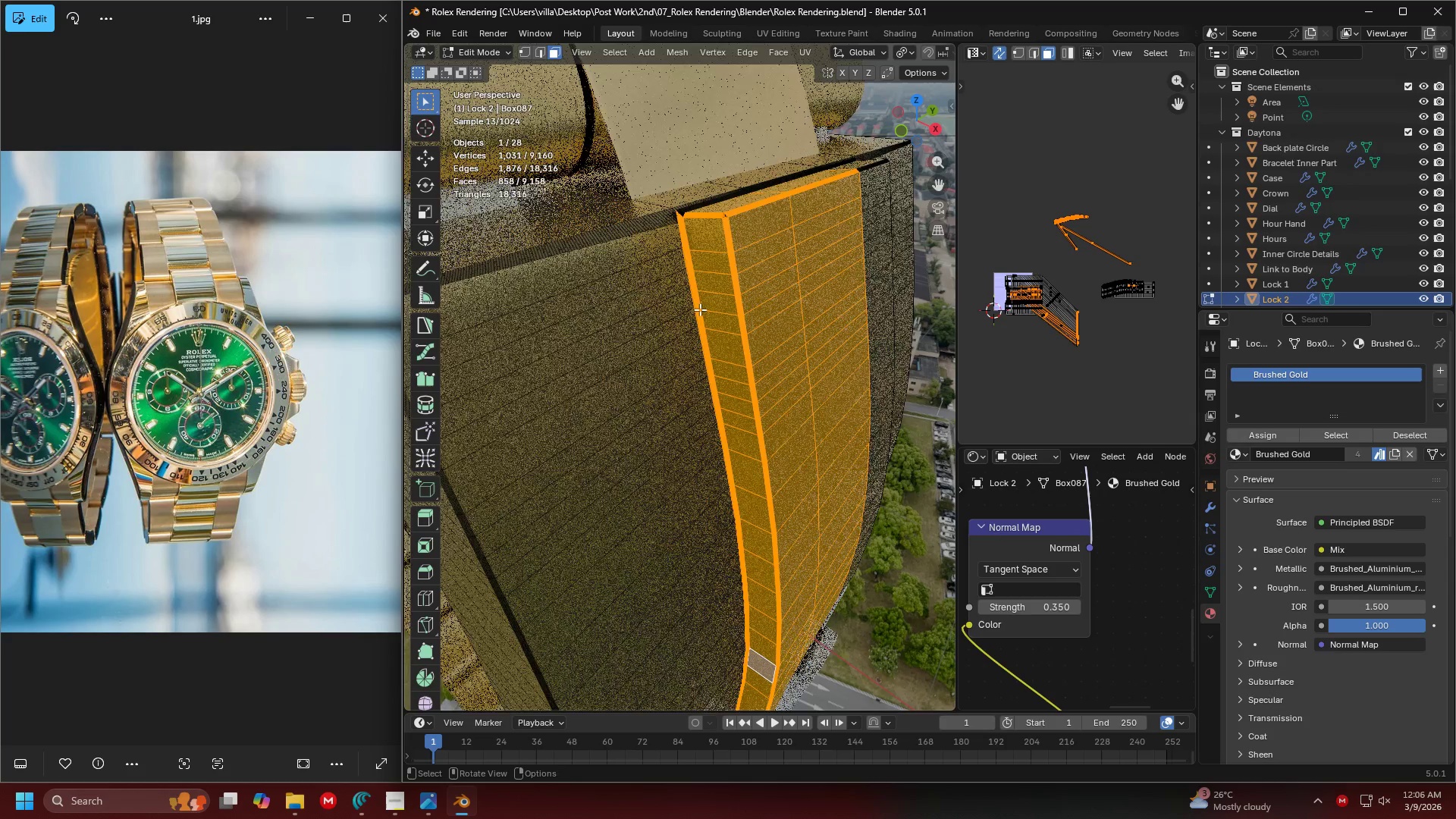 
hold_key(key=ShiftLeft, duration=0.33)
 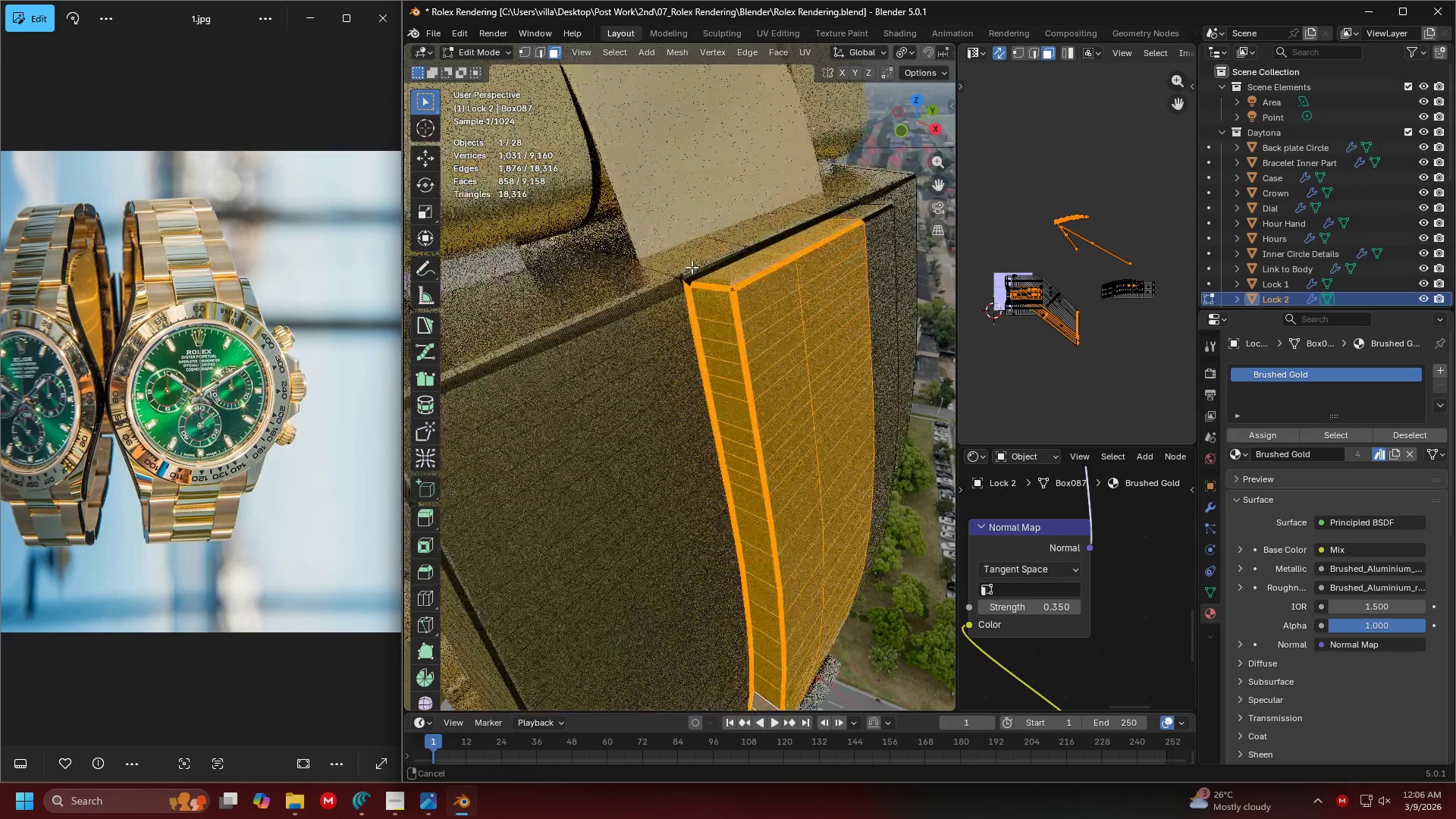 
key(Shift+ShiftLeft)
 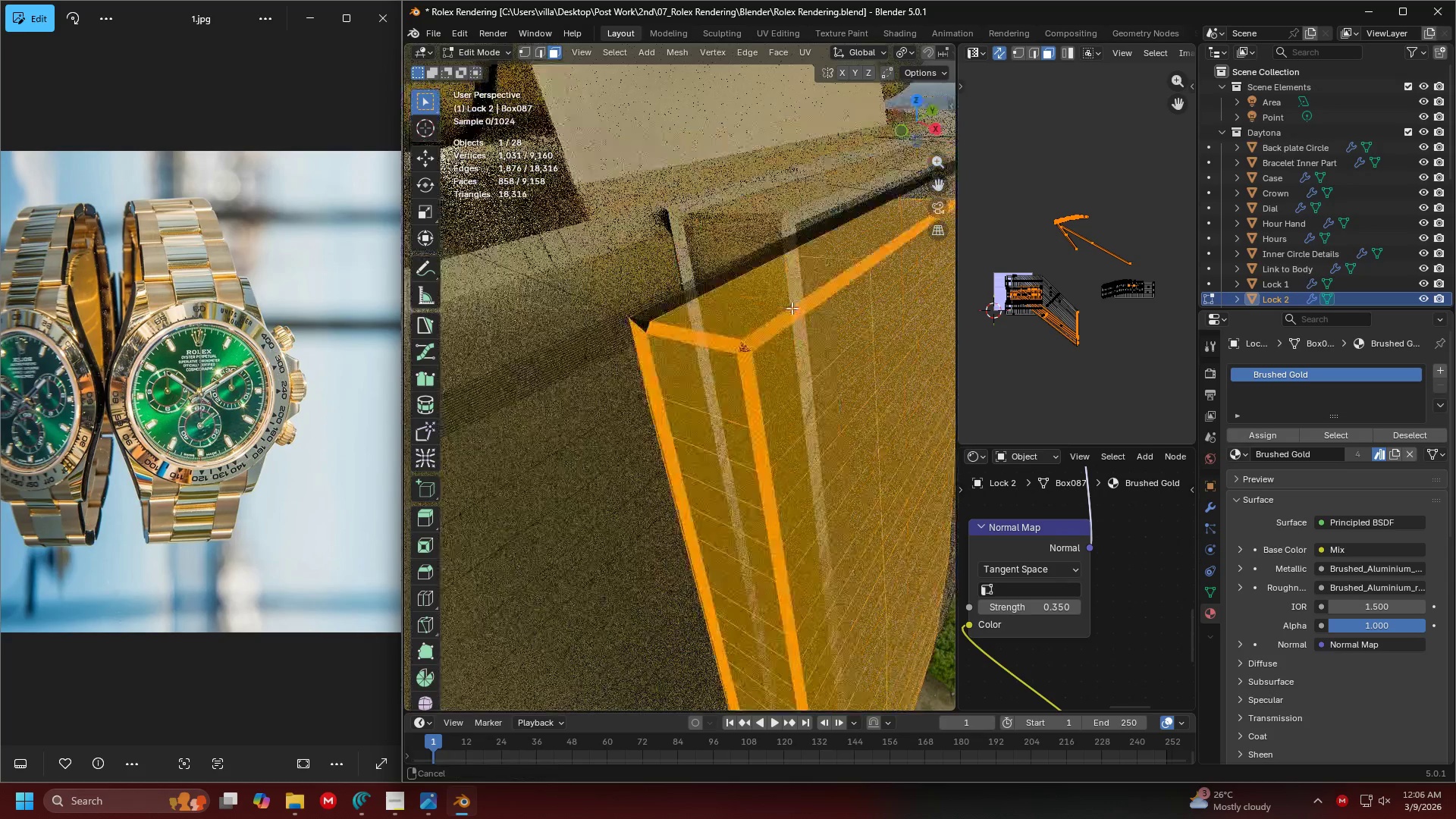 
scroll: coordinate [692, 268], scroll_direction: up, amount: 2.0
 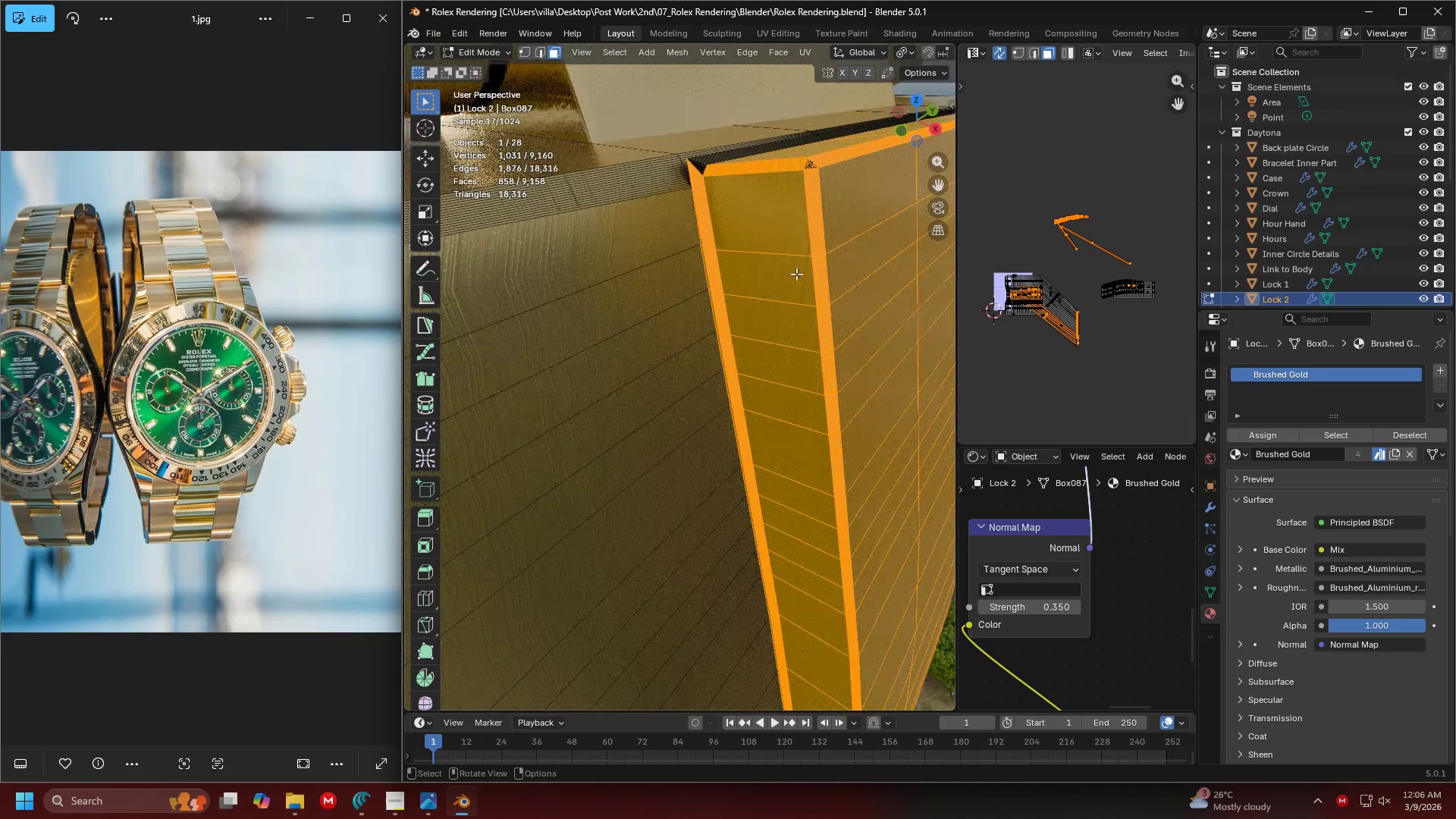 
hold_key(key=ShiftLeft, duration=0.73)
 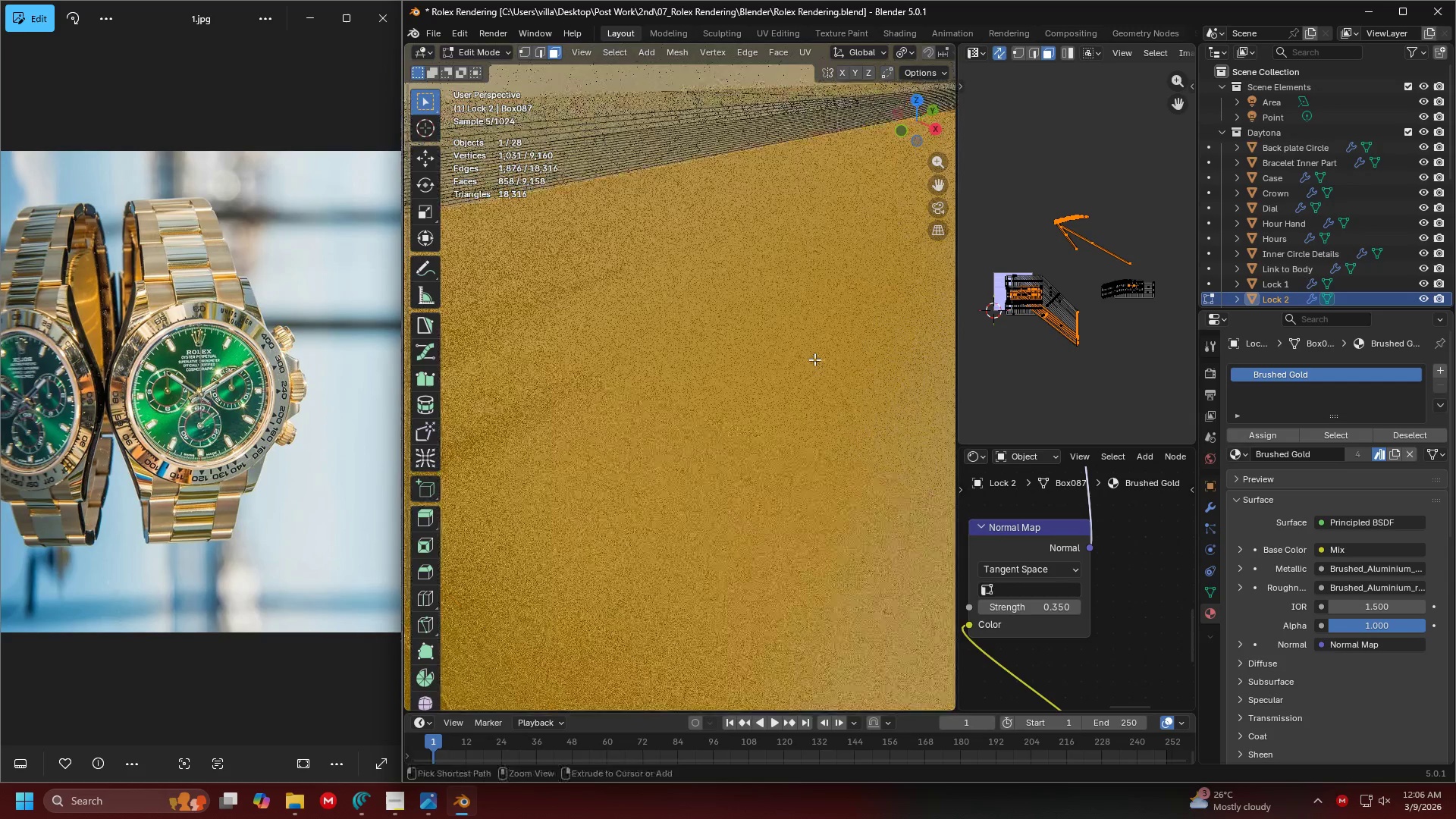 
scroll: coordinate [791, 309], scroll_direction: up, amount: 2.0
 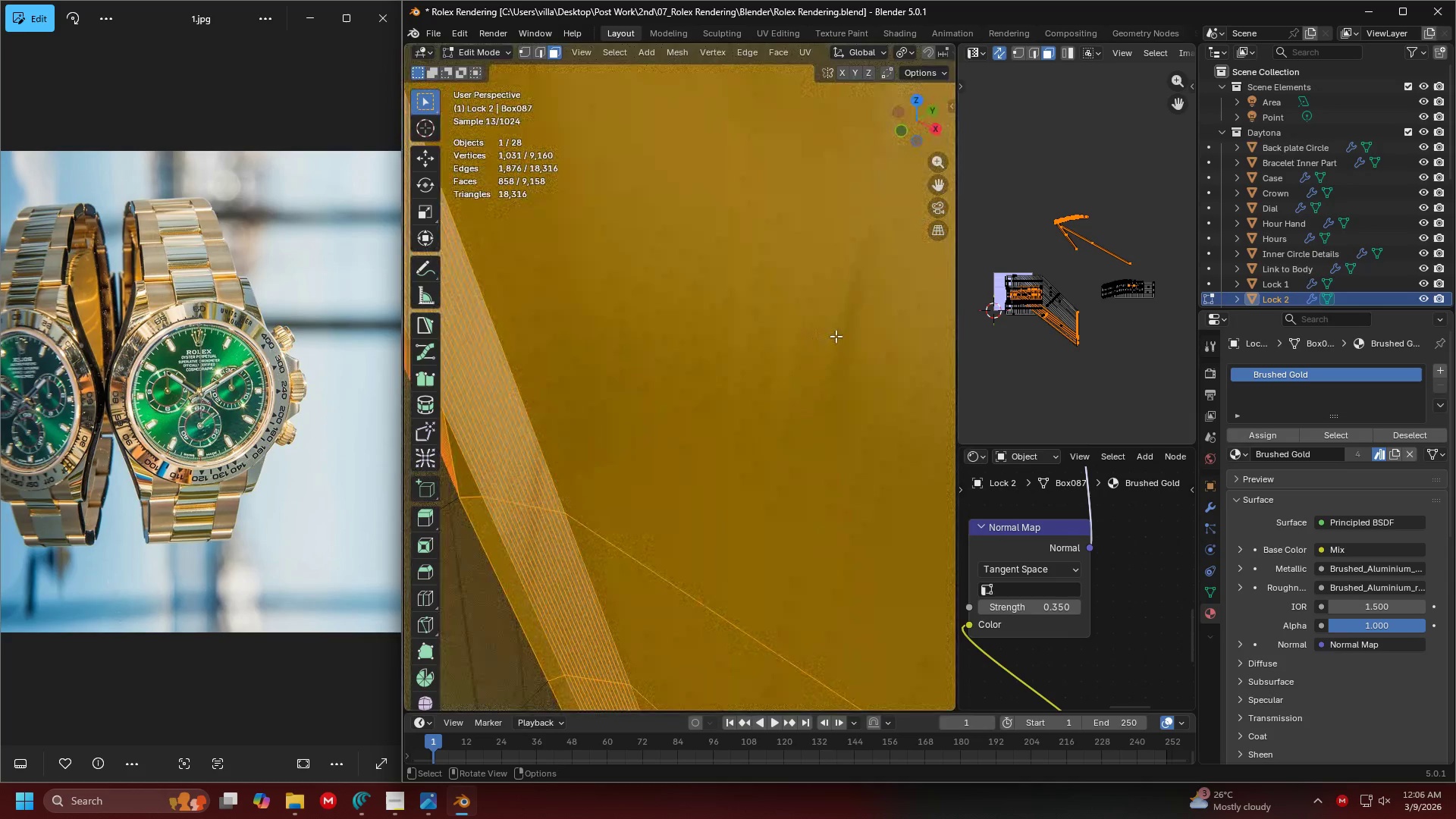 
hold_key(key=ControlLeft, duration=0.61)
 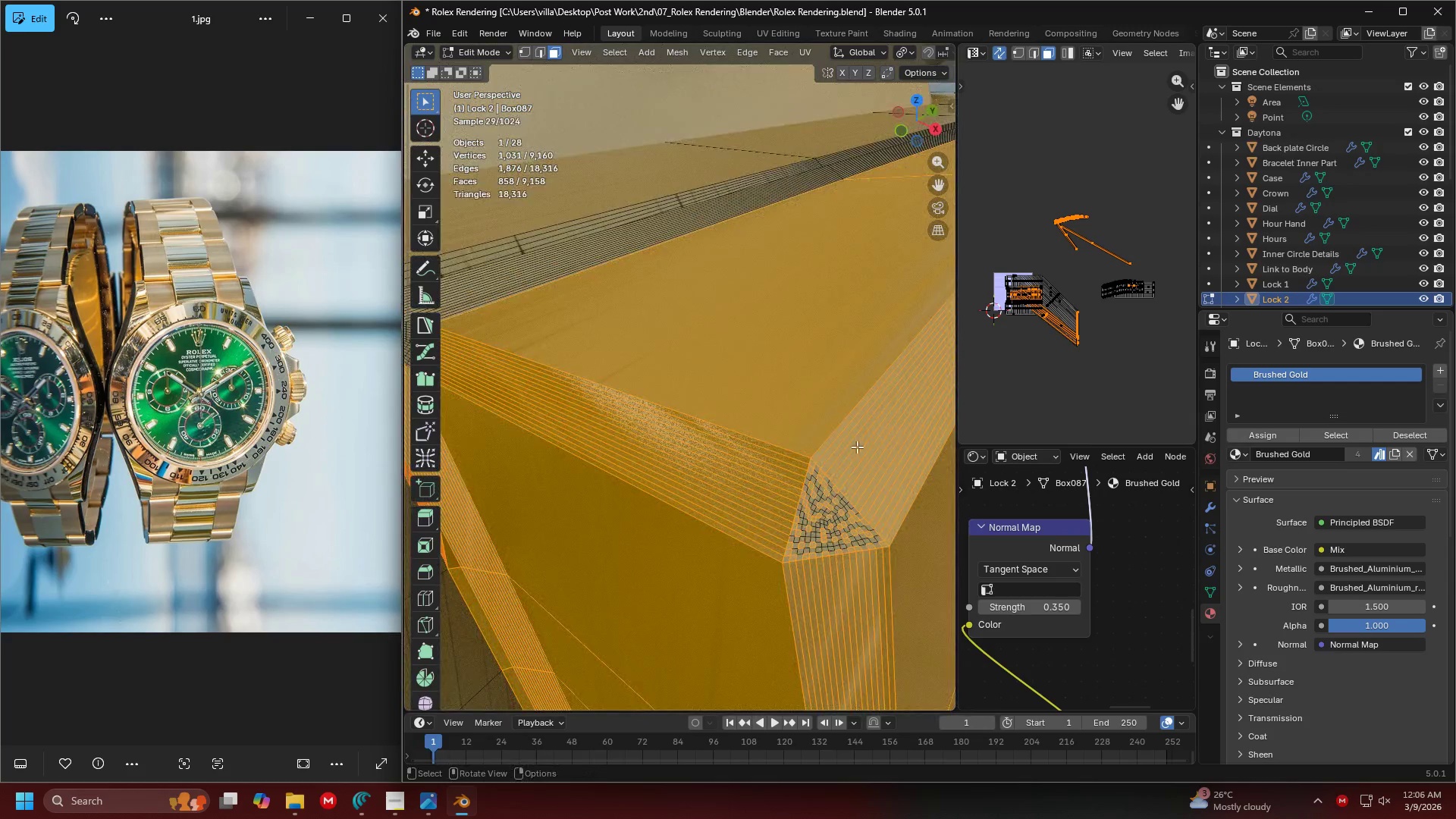 
hold_key(key=ShiftLeft, duration=1.44)
left_click_drag(start_coordinate=[901, 587], to_coordinate=[767, 418])
 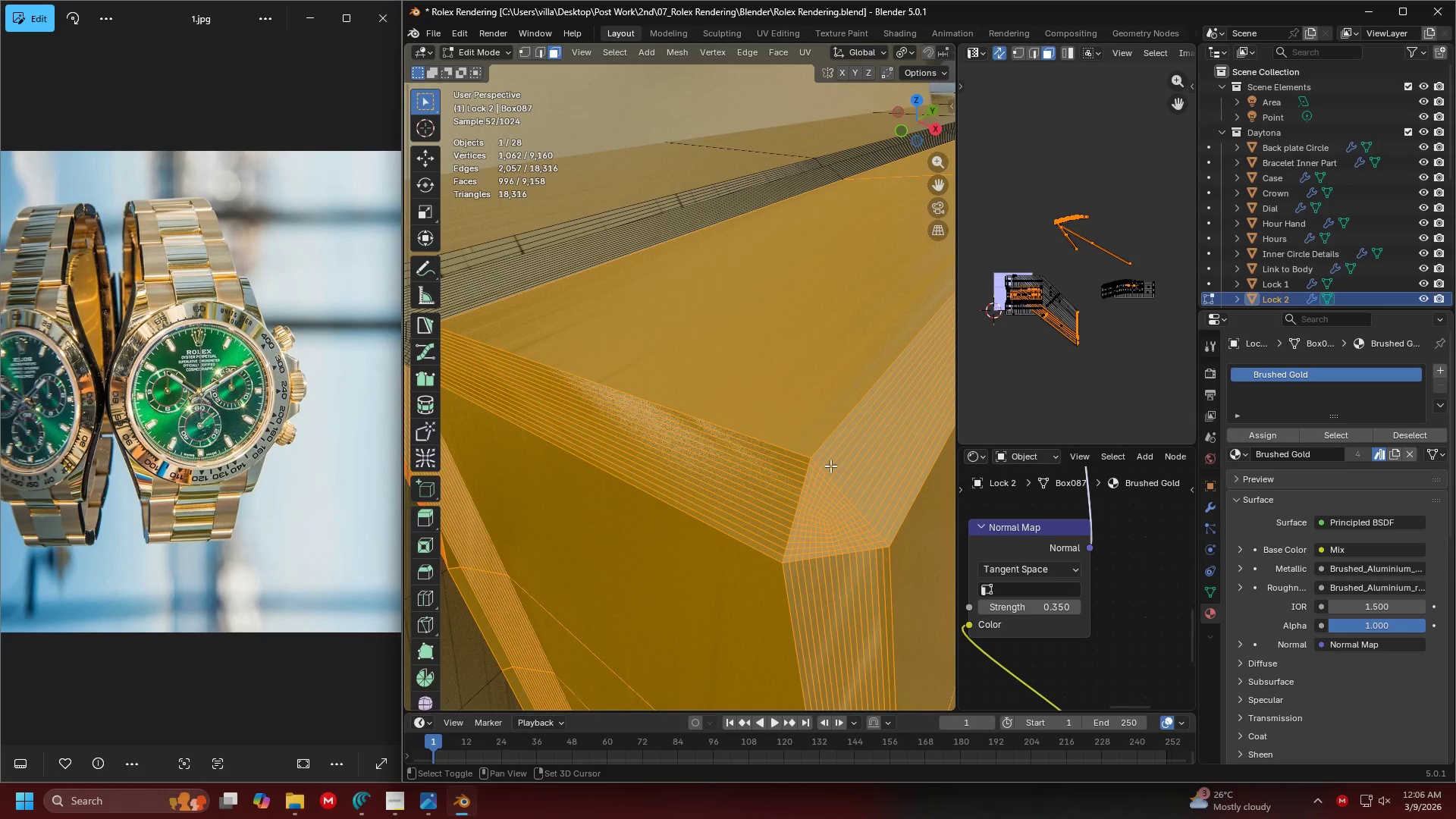 
scroll: coordinate [812, 462], scroll_direction: down, amount: 3.0
 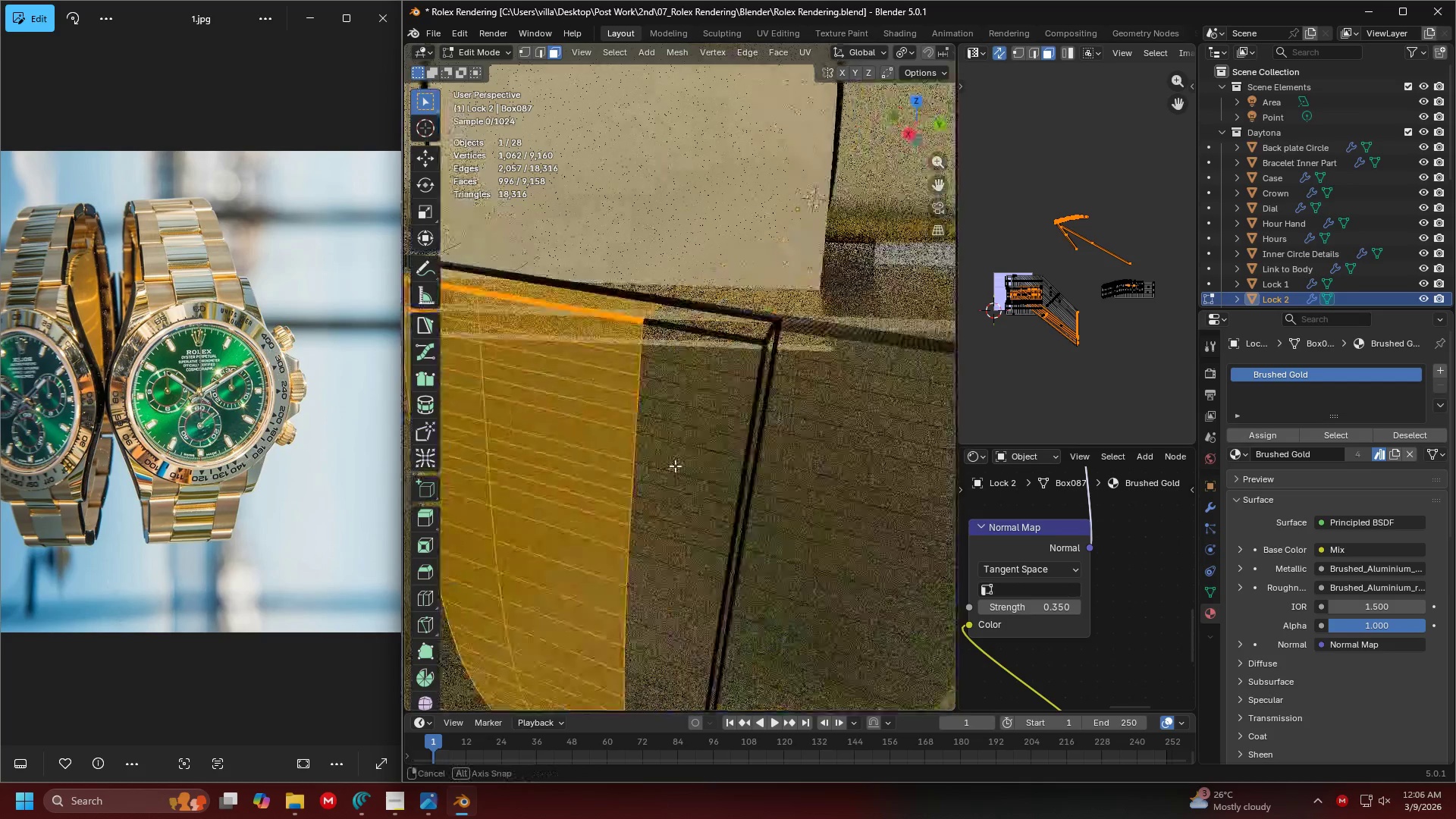 
key(Shift+ShiftLeft)
 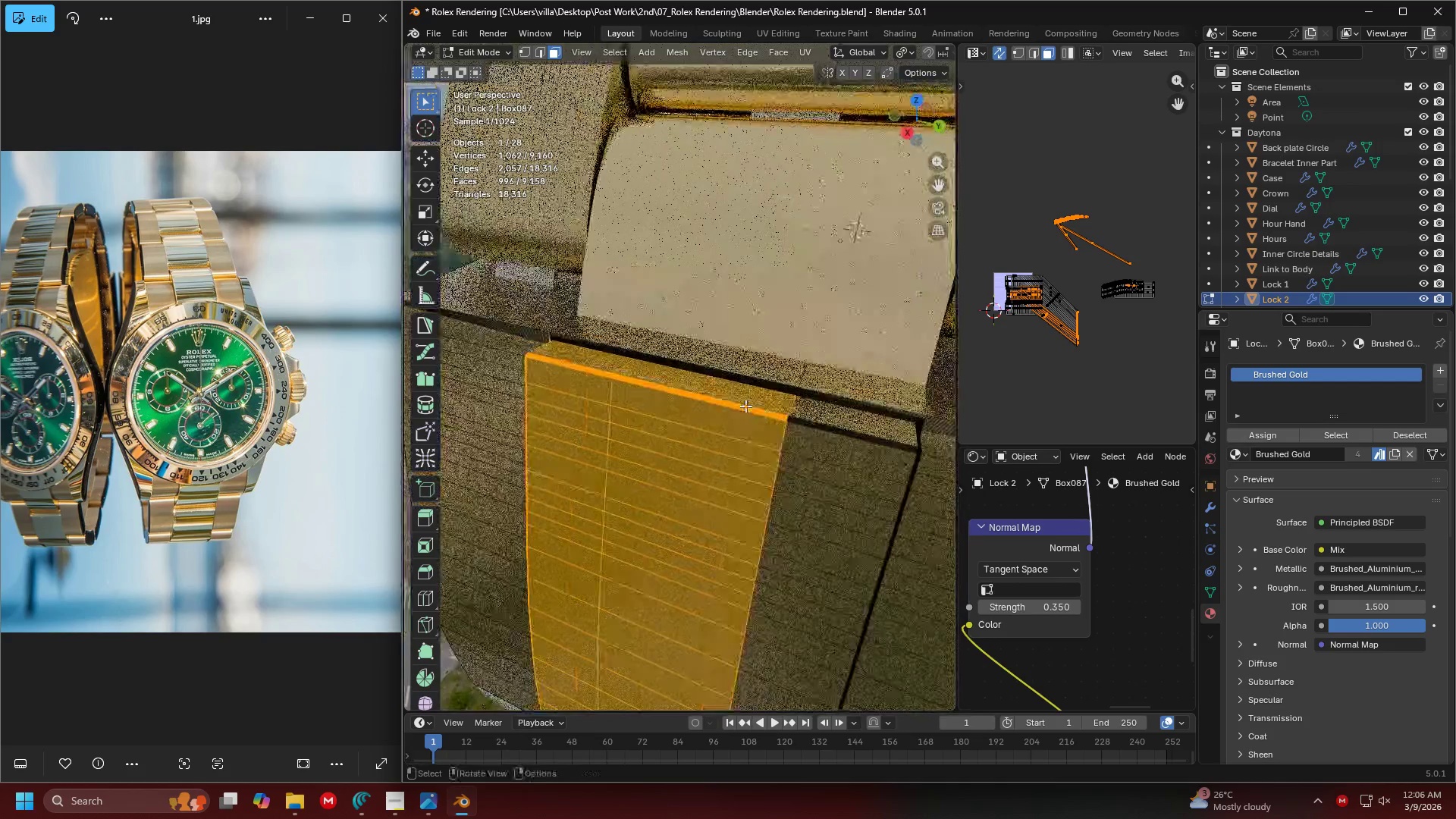 
hold_key(key=ShiftLeft, duration=0.61)
 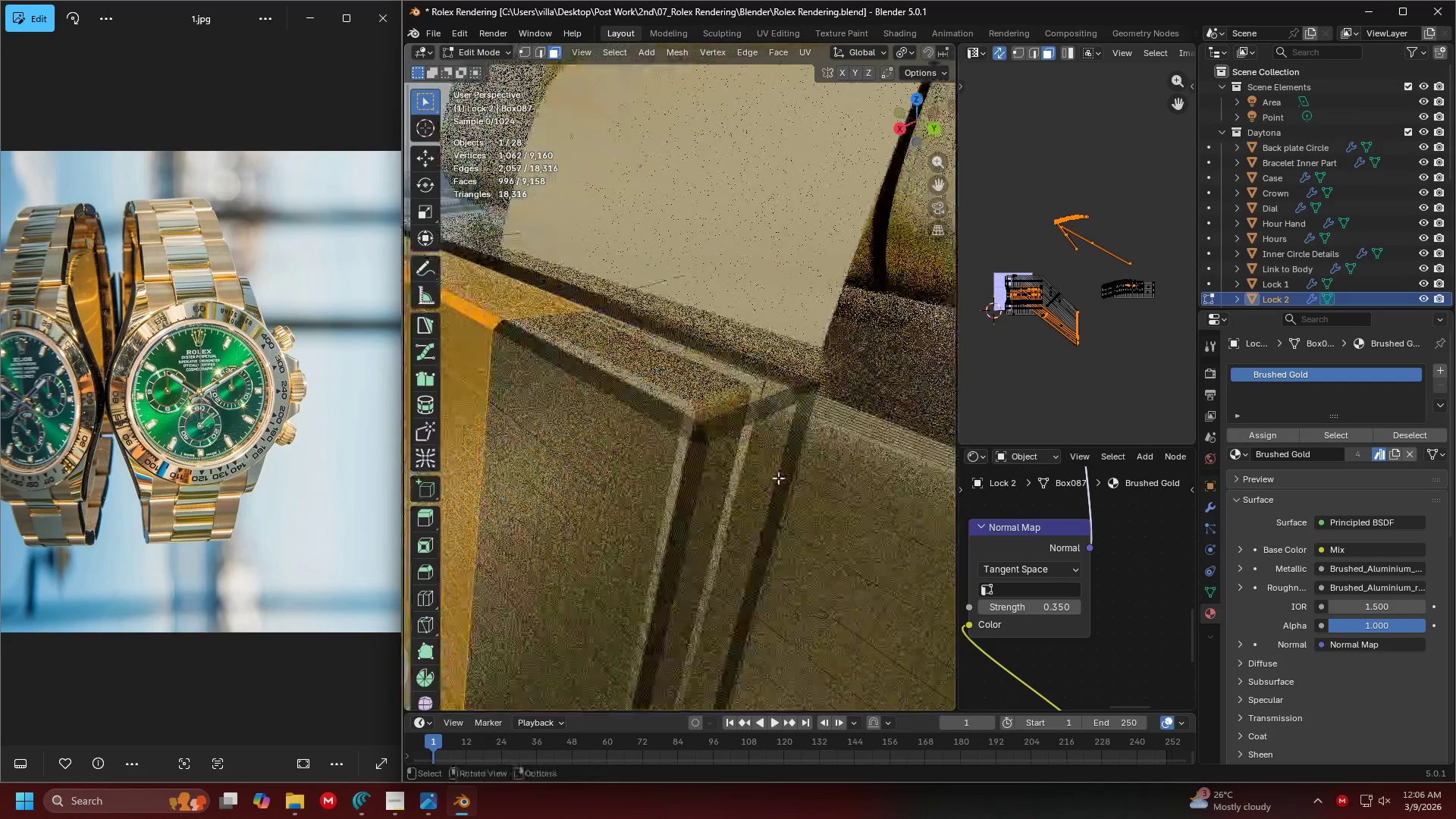 
scroll: coordinate [700, 394], scroll_direction: up, amount: 2.0
 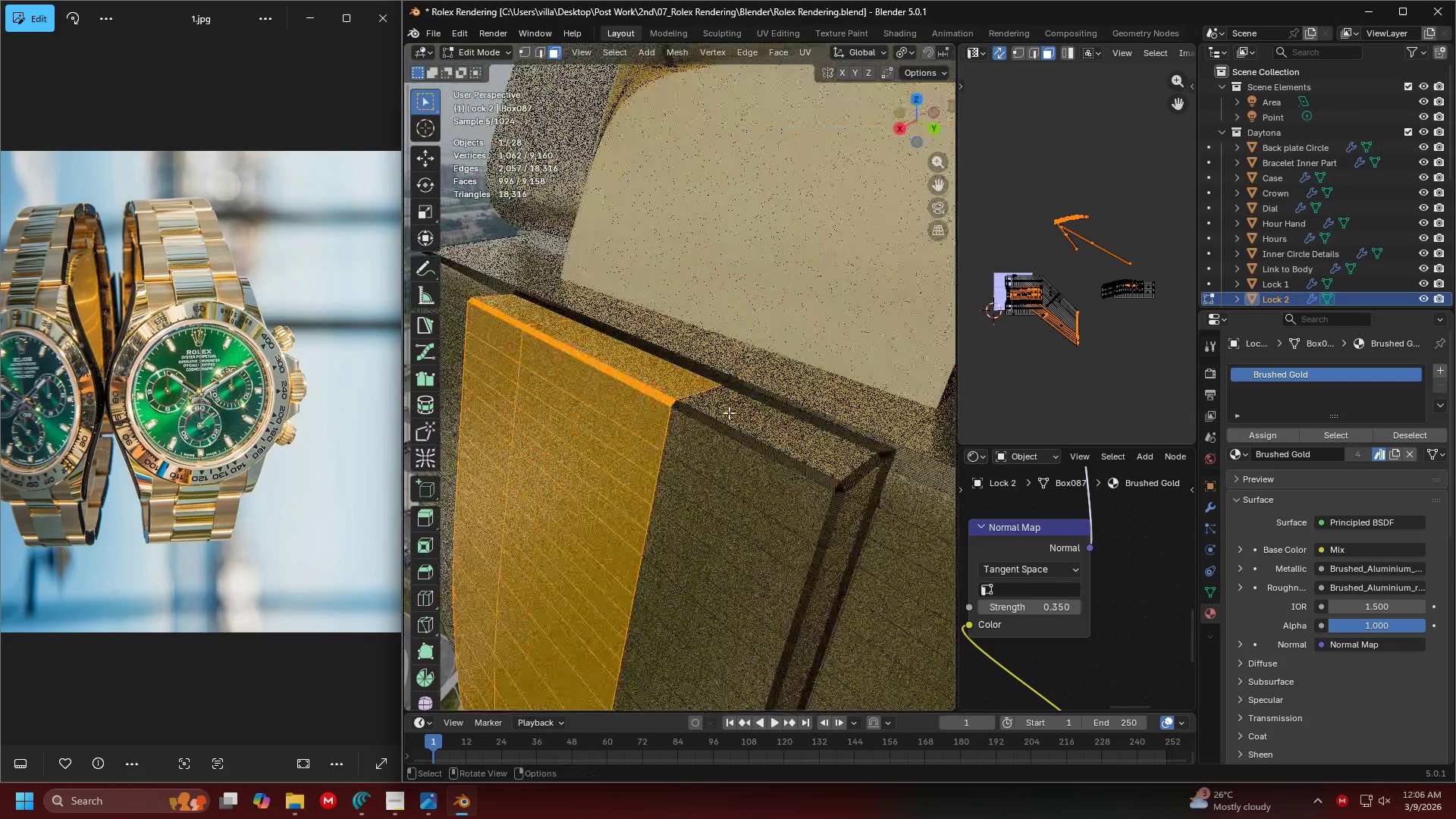 
hold_key(key=ShiftLeft, duration=0.94)
 